 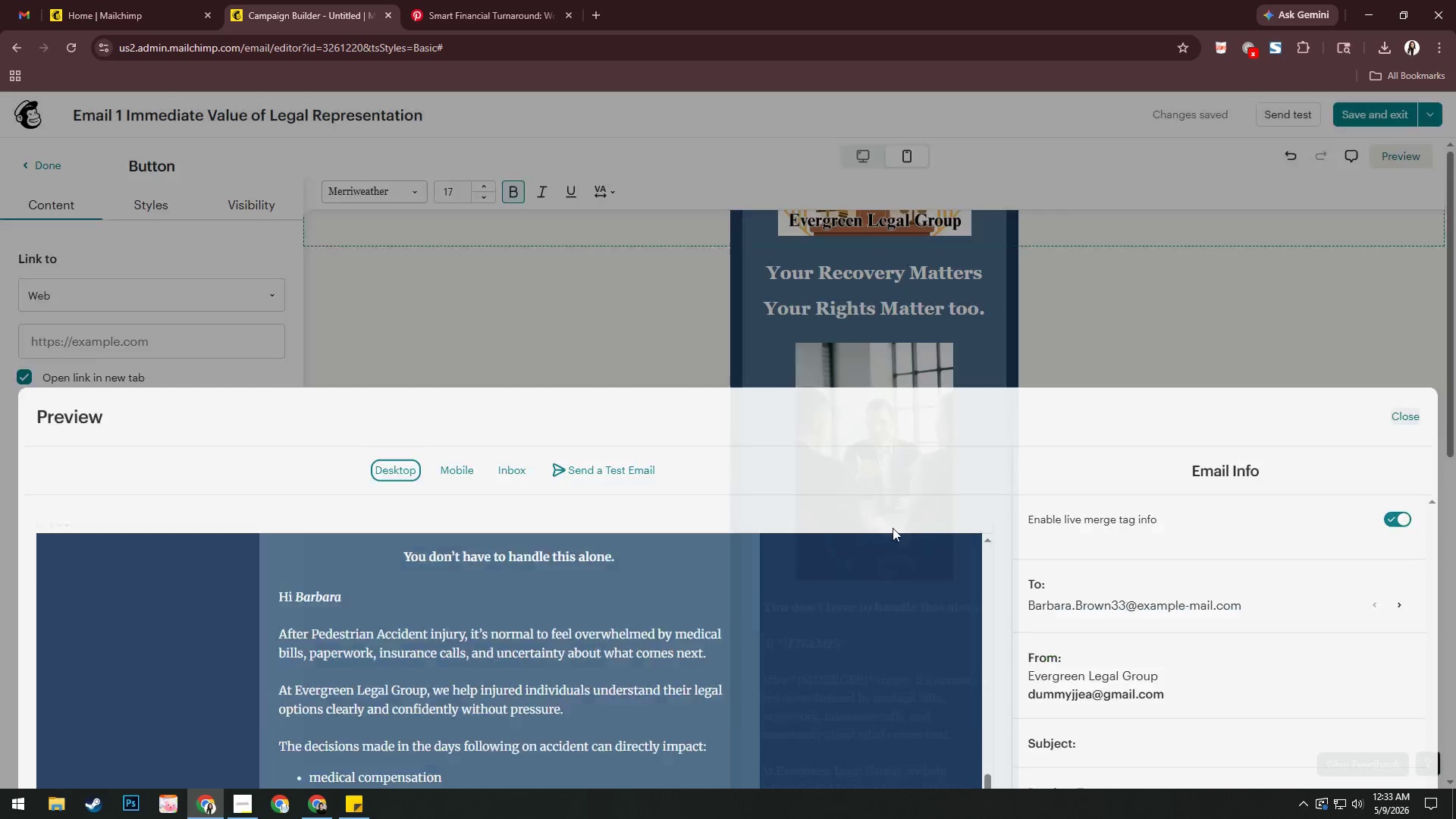 
scroll: coordinate [779, 539], scroll_direction: down, amount: 5.0
 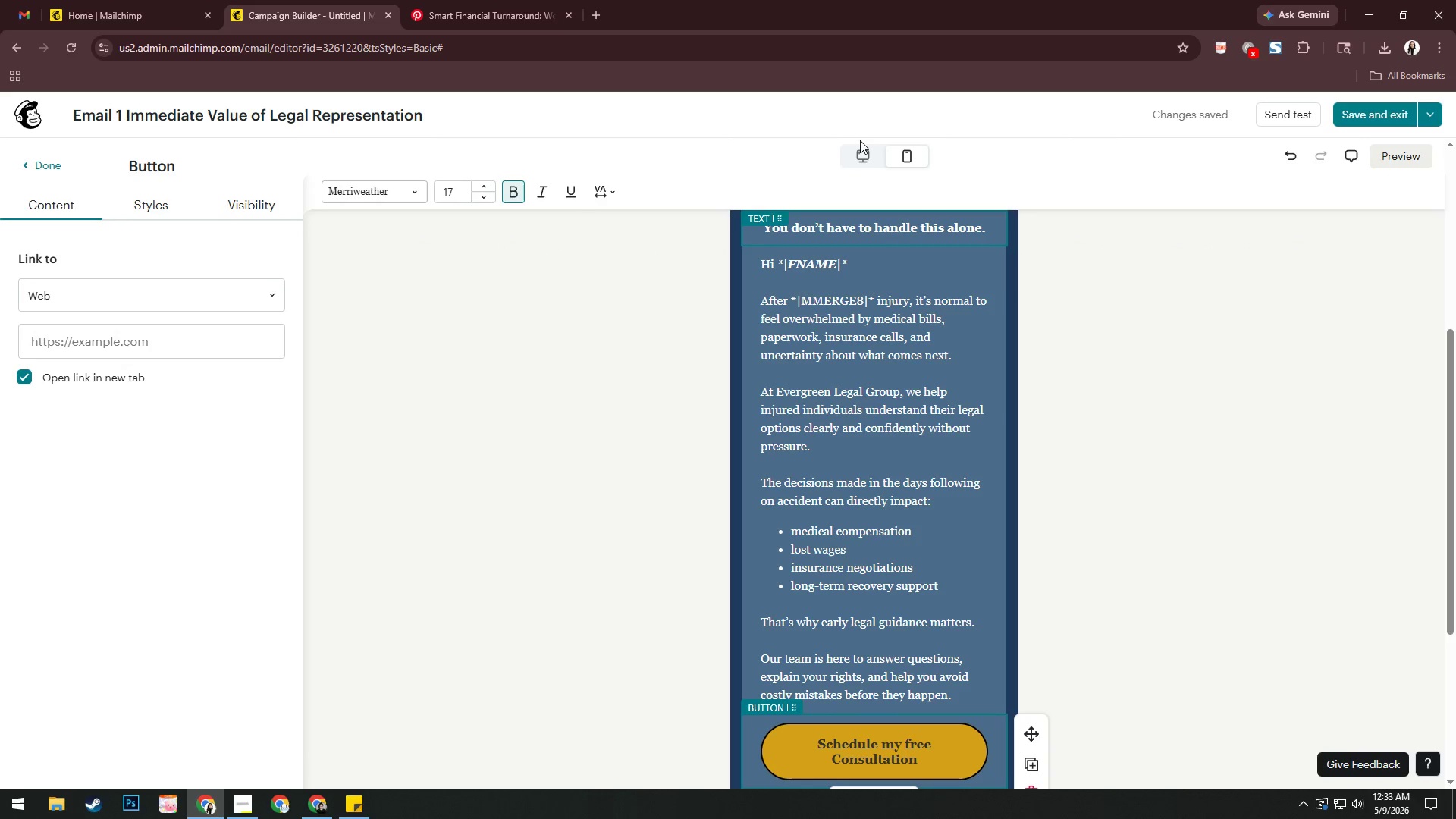 
left_click([861, 152])
 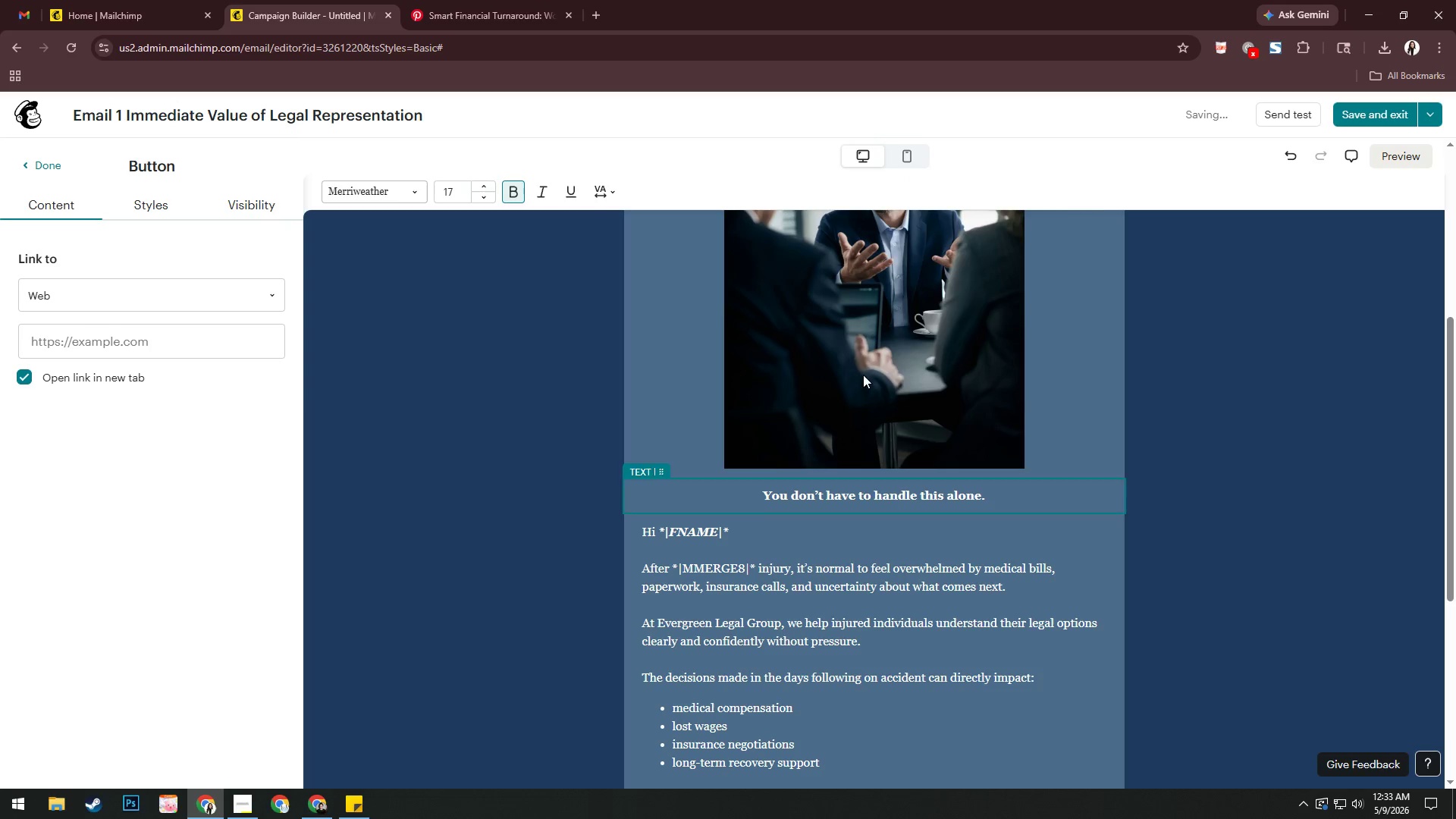 
scroll: coordinate [895, 537], scroll_direction: down, amount: 7.0
 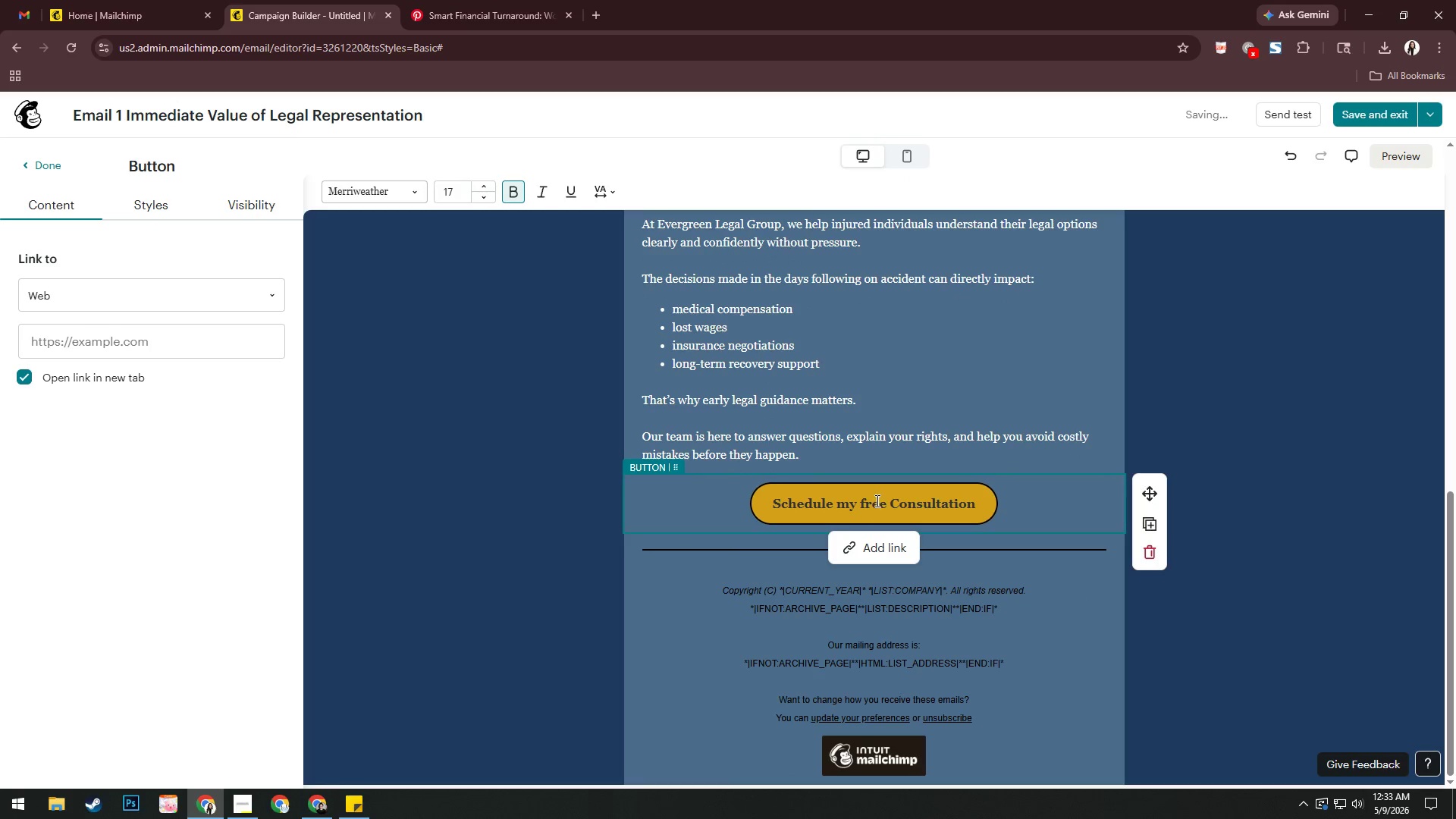 
left_click([876, 500])
 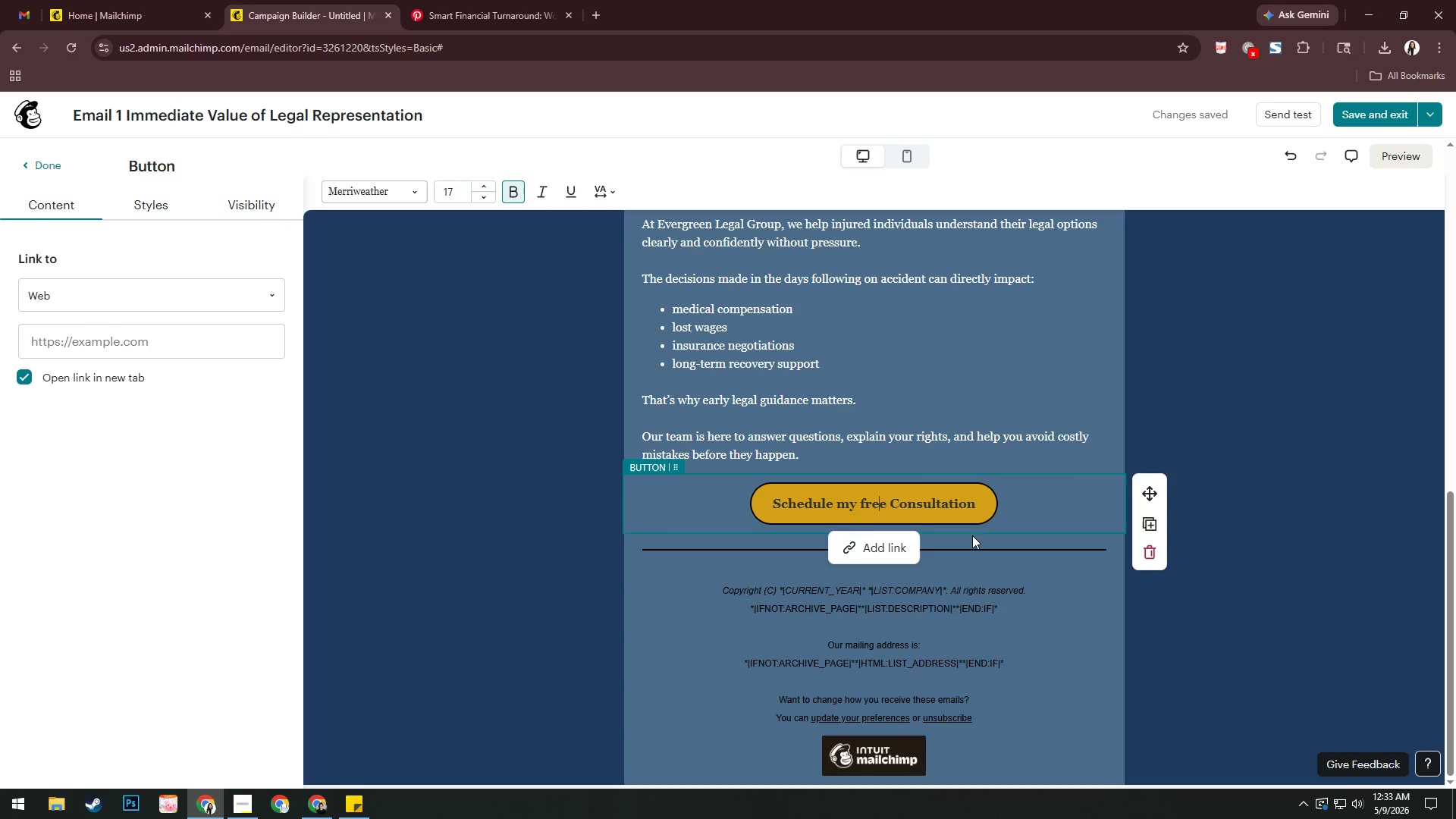 
wait(13.78)
 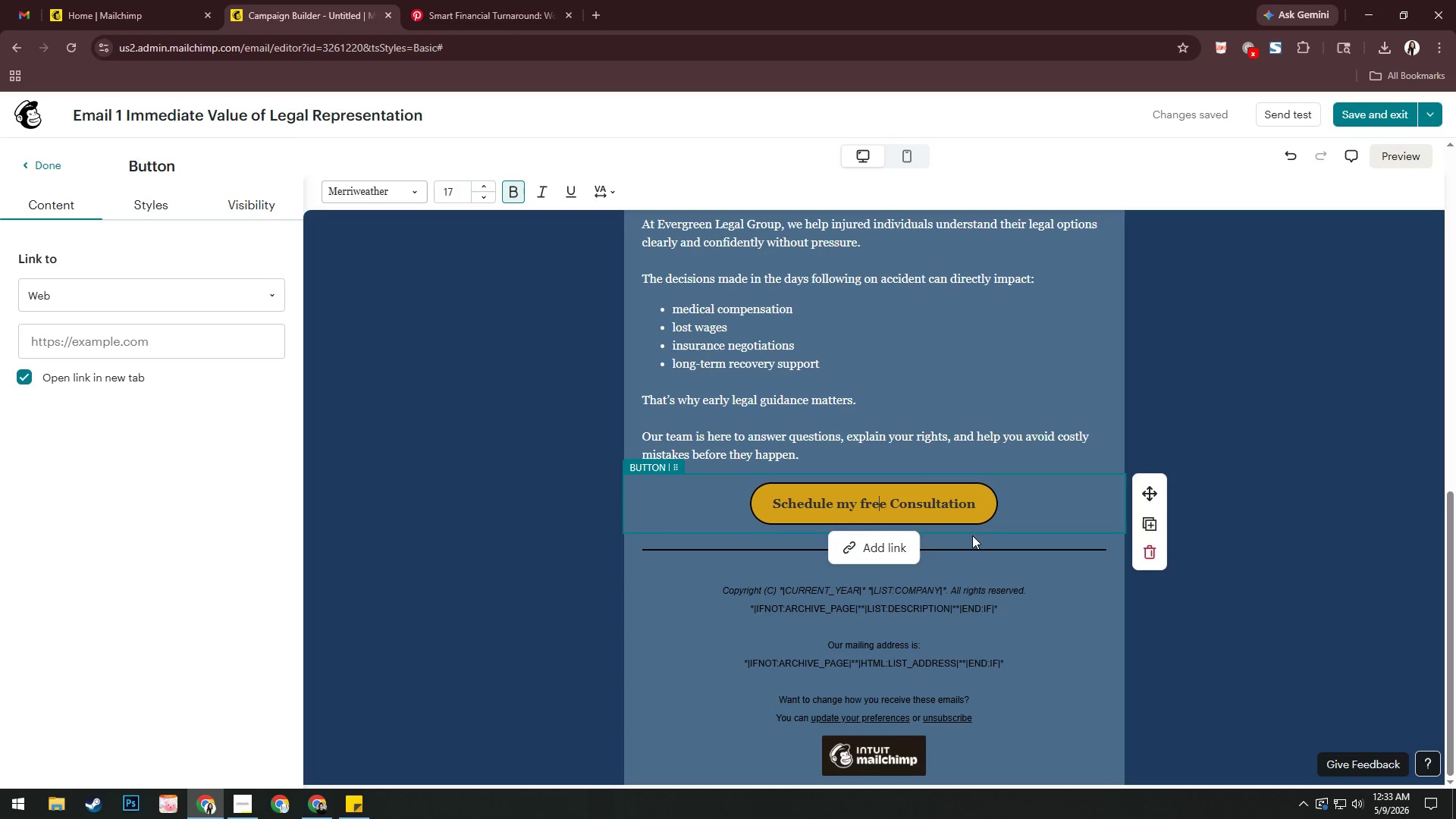 
left_click([48, 165])
 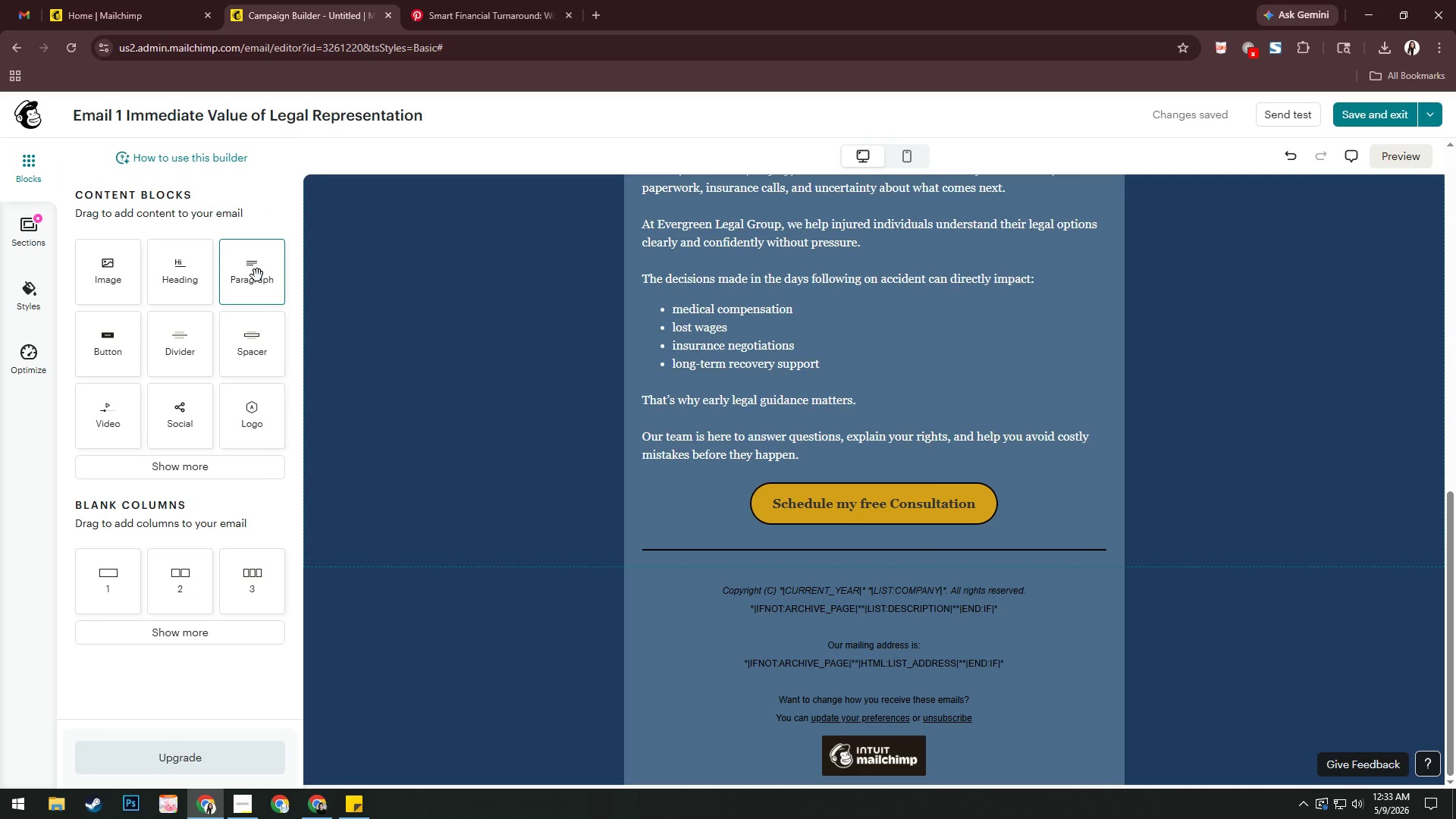 
left_click_drag(start_coordinate=[257, 275], to_coordinate=[837, 523])
 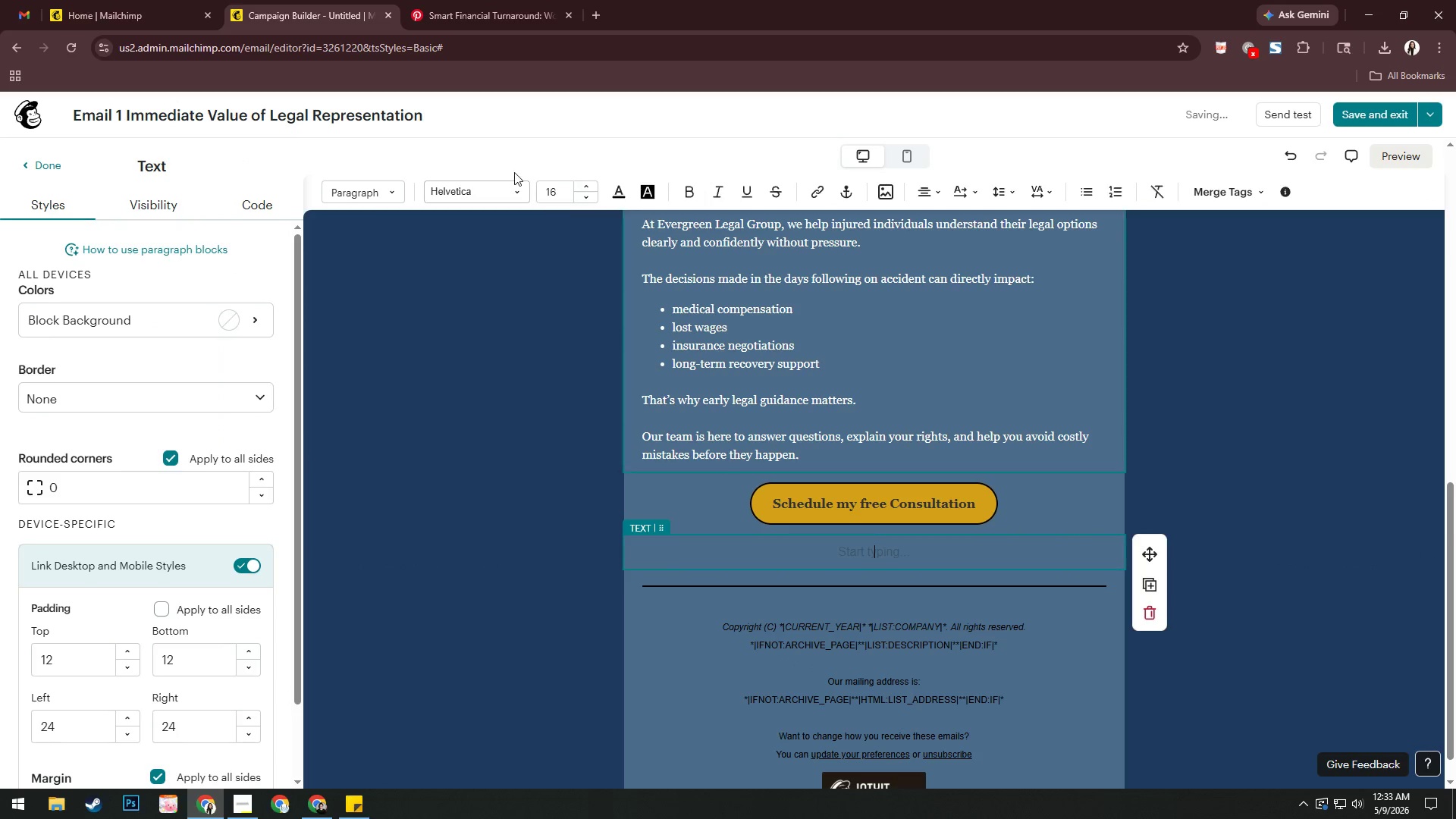 
left_click([482, 188])
 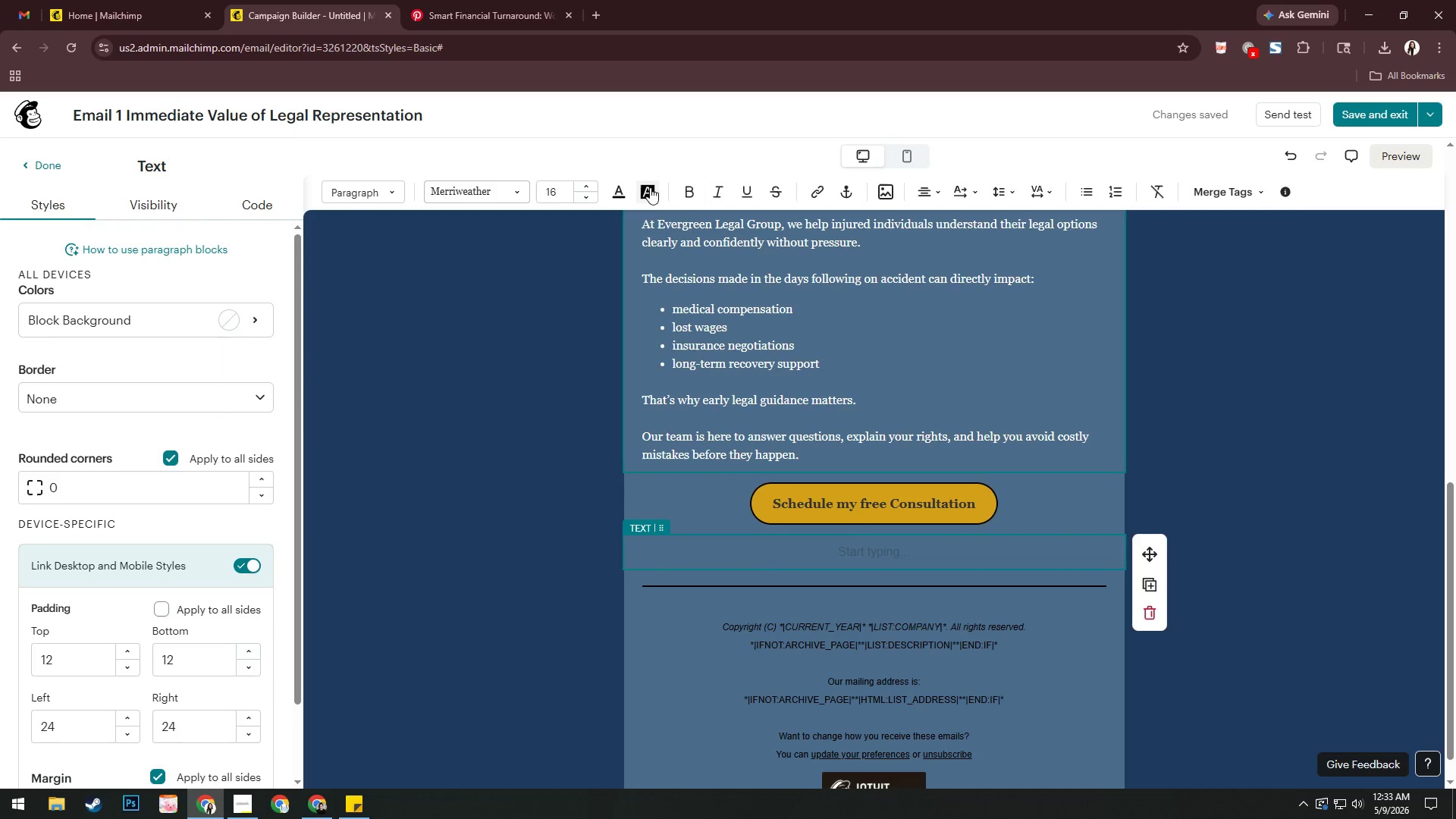 
mouse_move([661, 191])
 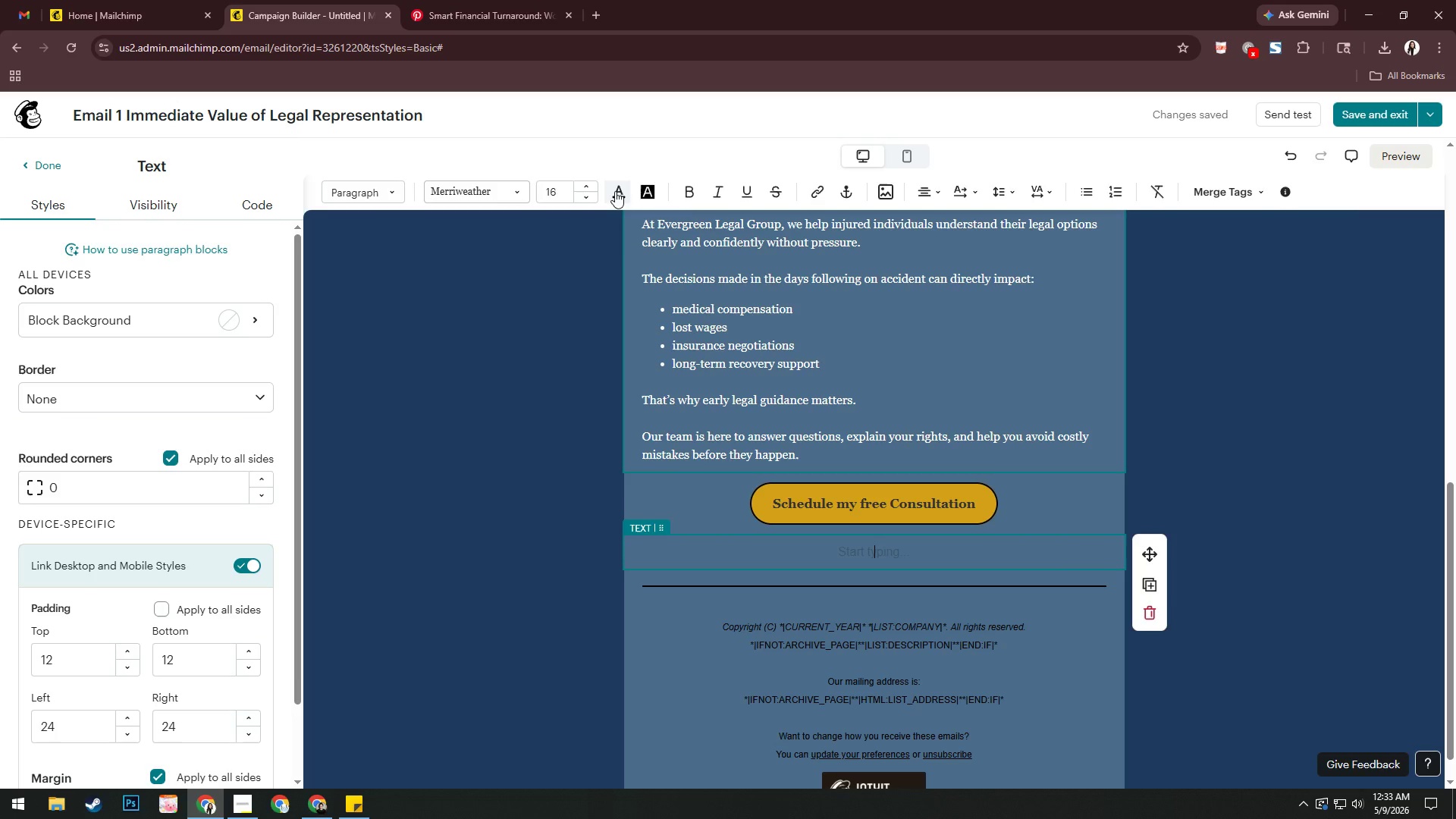 
mouse_move([655, 191])
 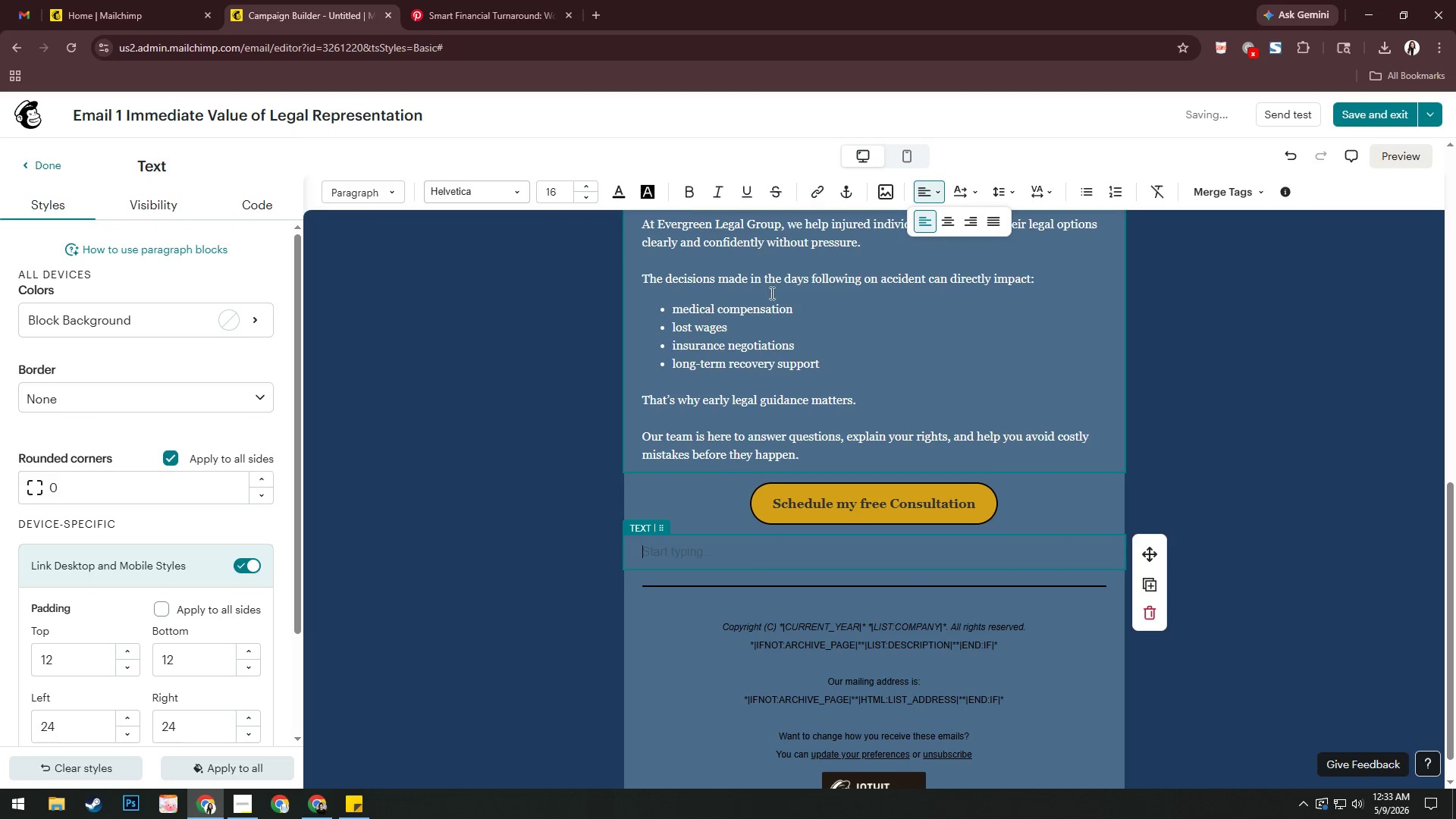 
left_click([494, 190])
 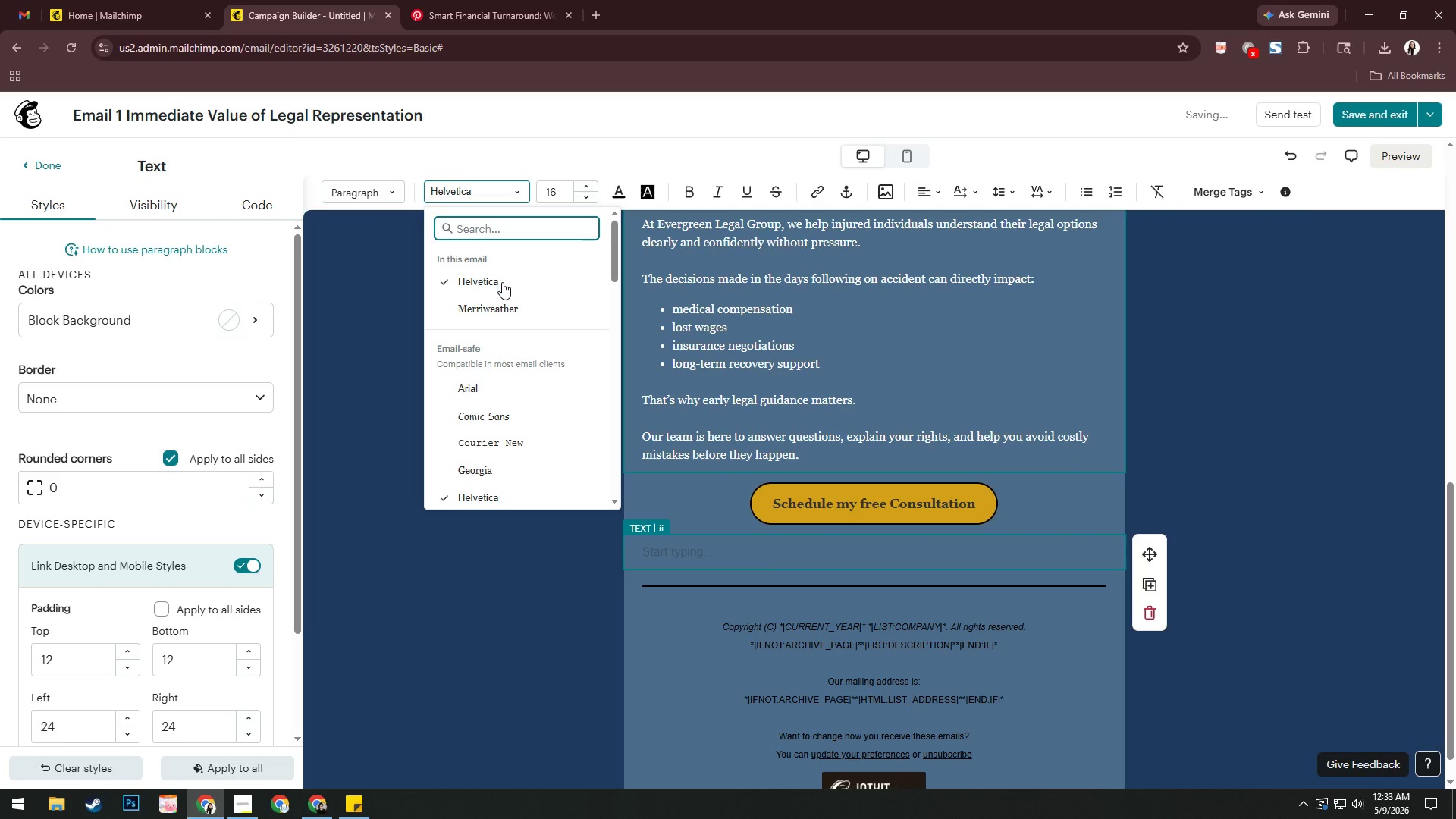 
left_click([504, 320])
 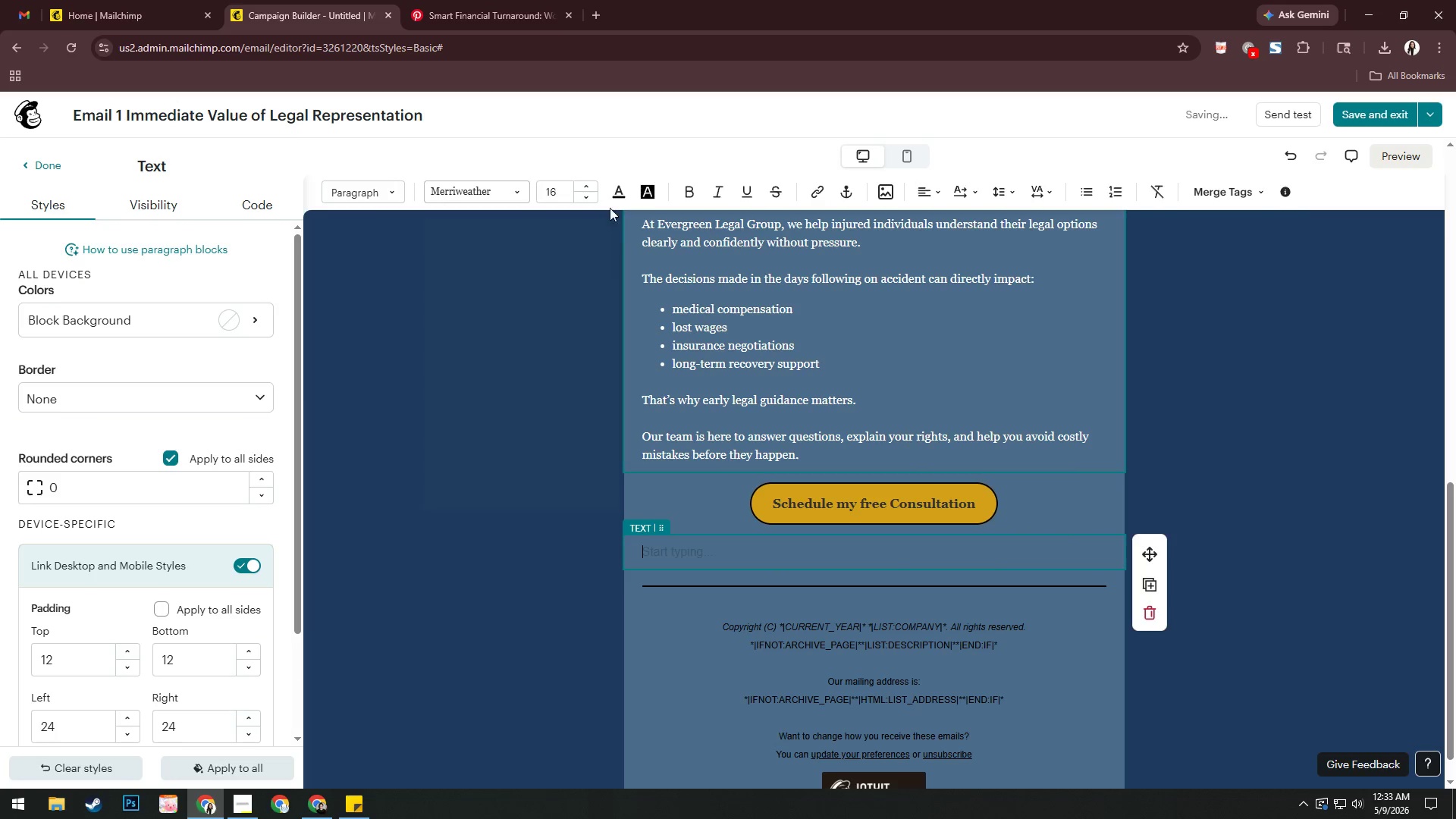 
left_click([620, 194])
 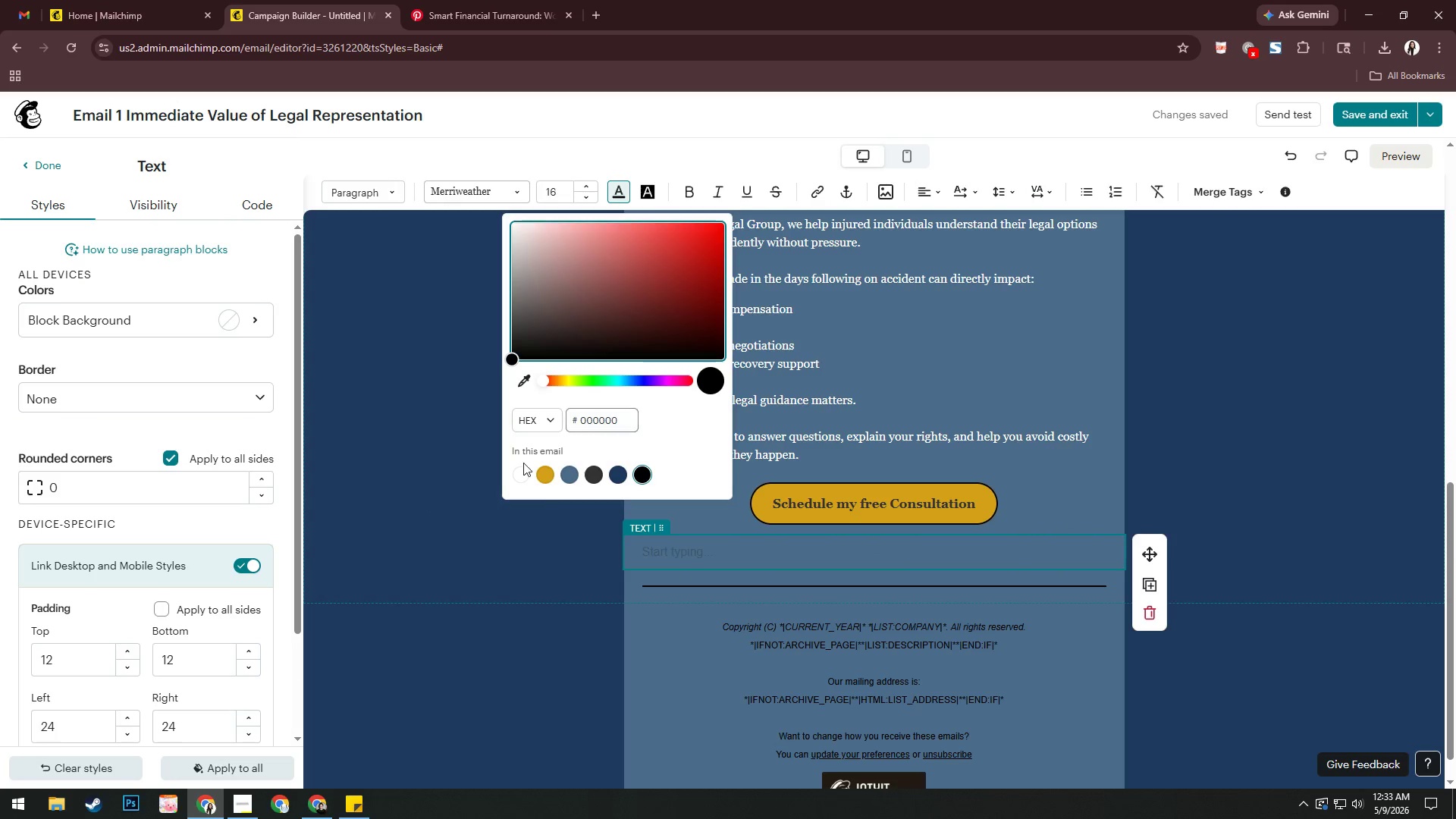 
left_click([520, 472])
 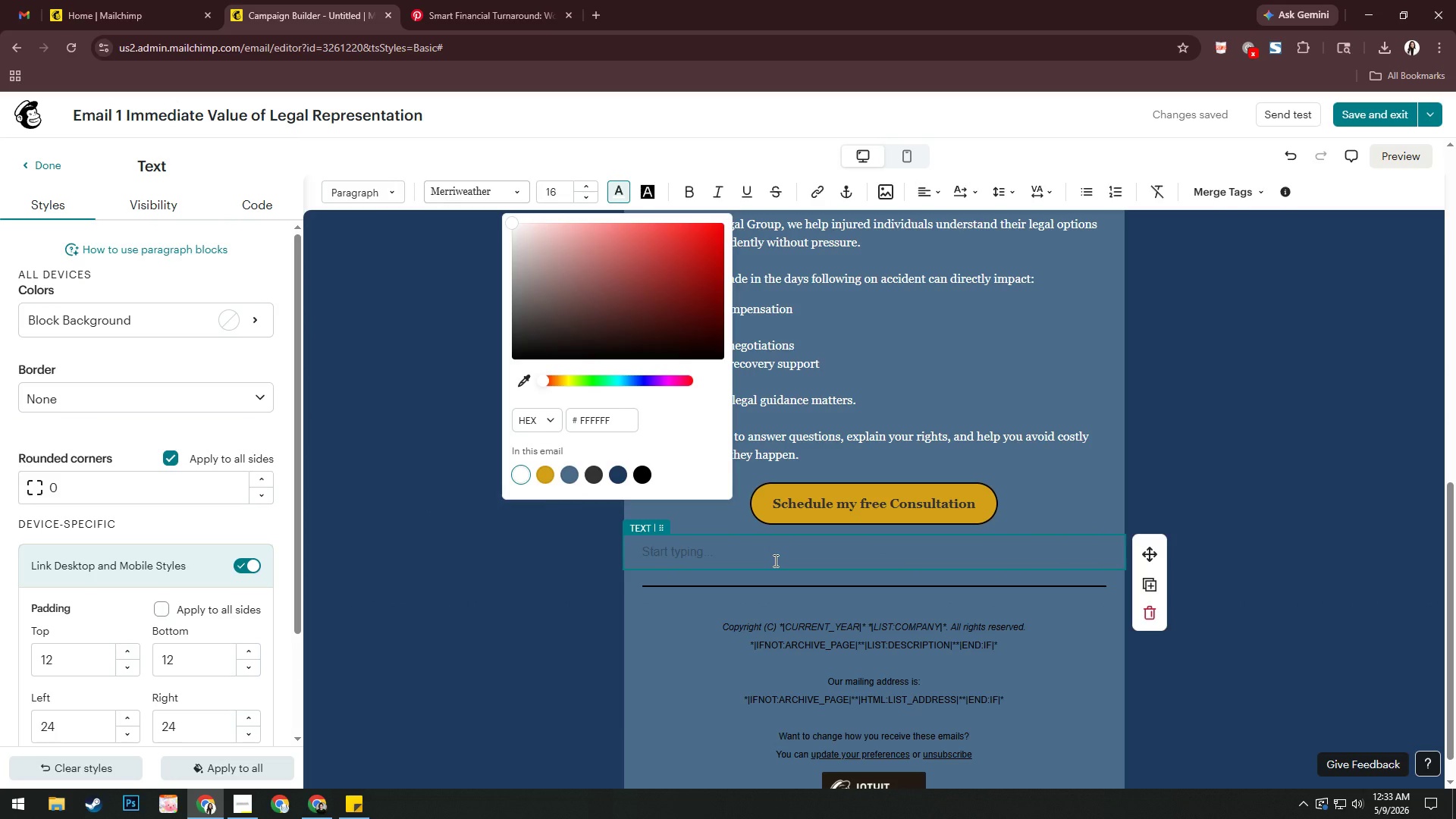 
left_click([774, 560])
 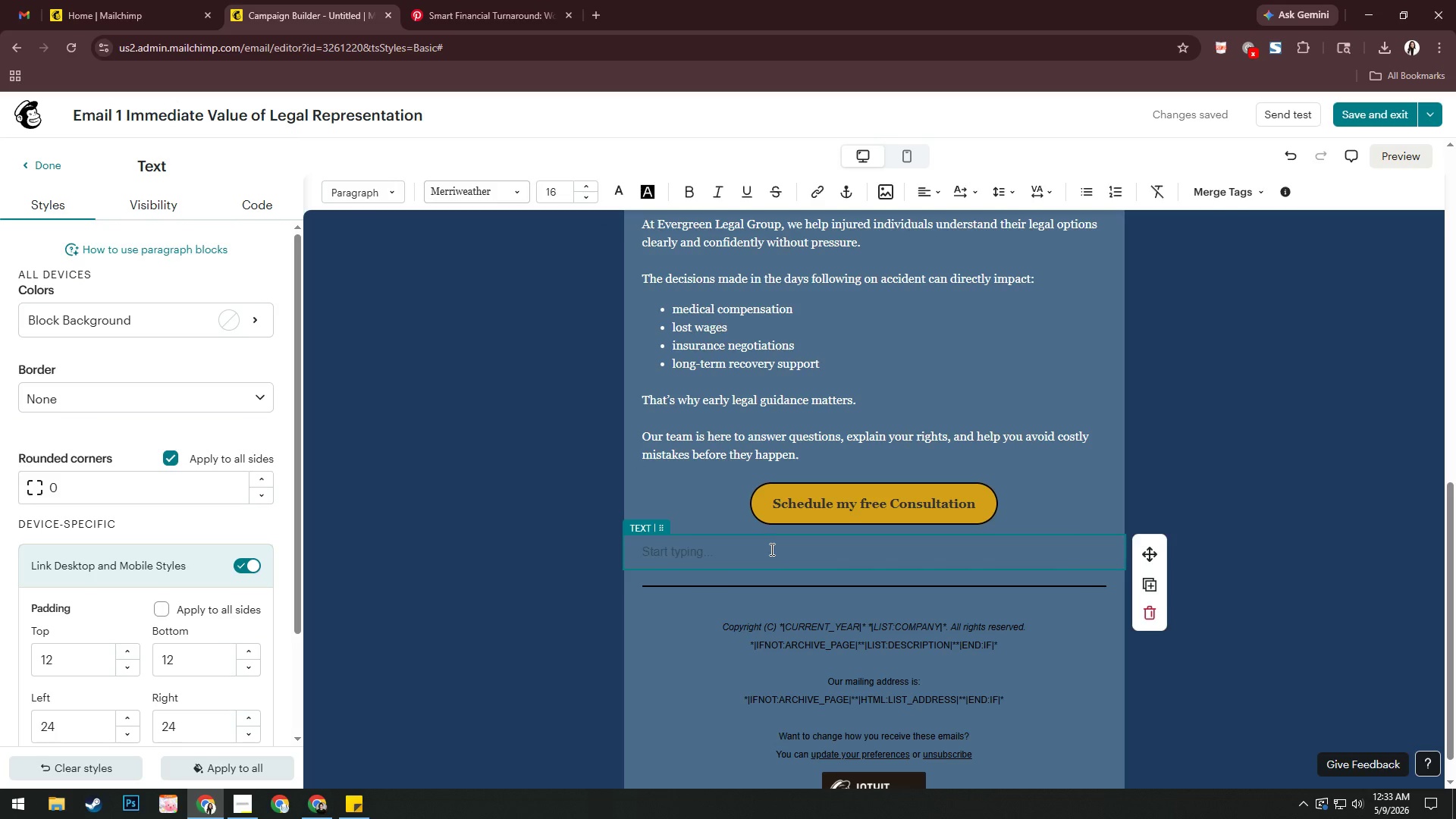 
type(You focus on healing)
 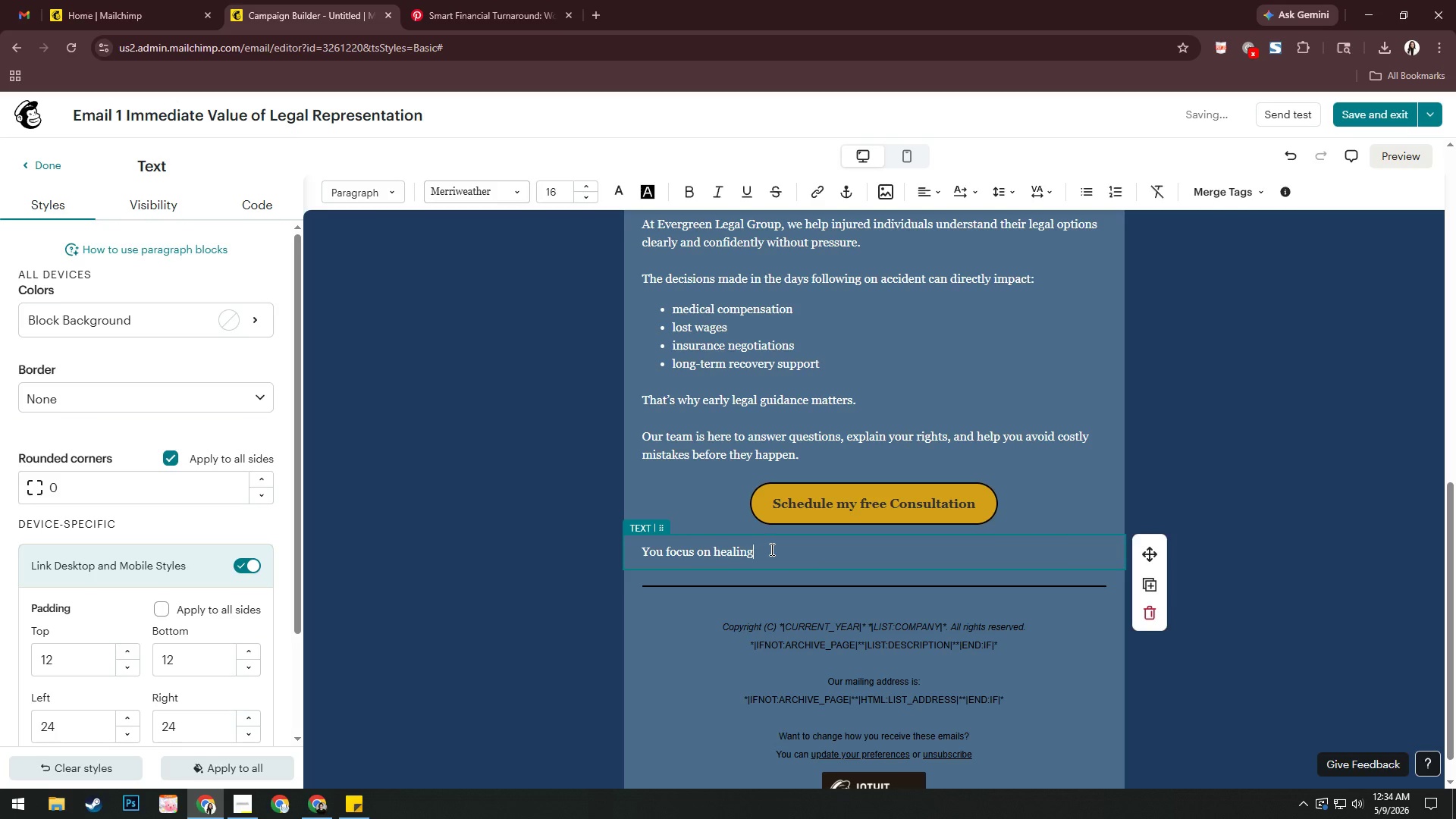 
type(. We;)
key(Backspace)
type('ll help protect everything else)
 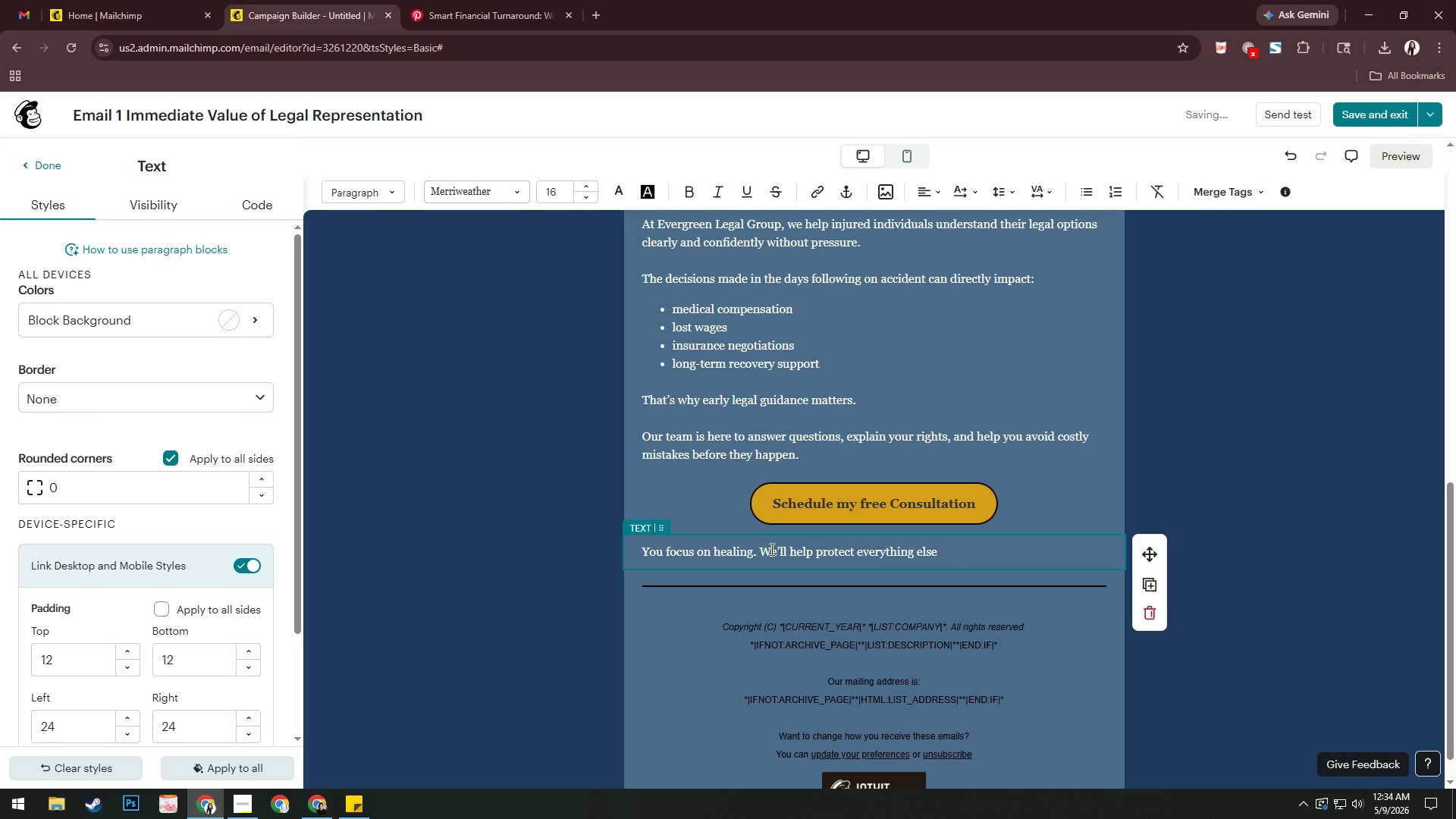 
key(Enter)
 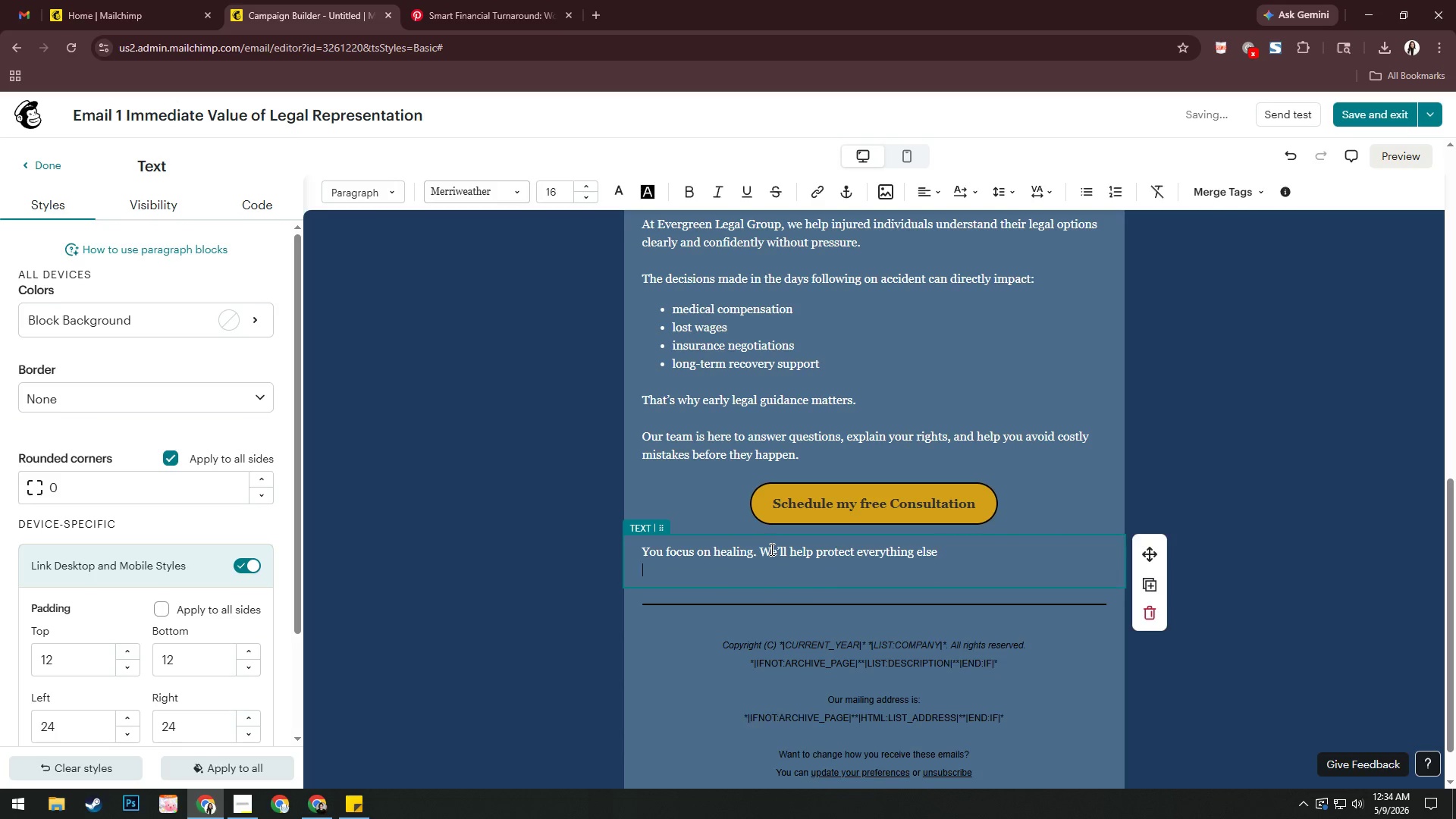 
key(Enter)
 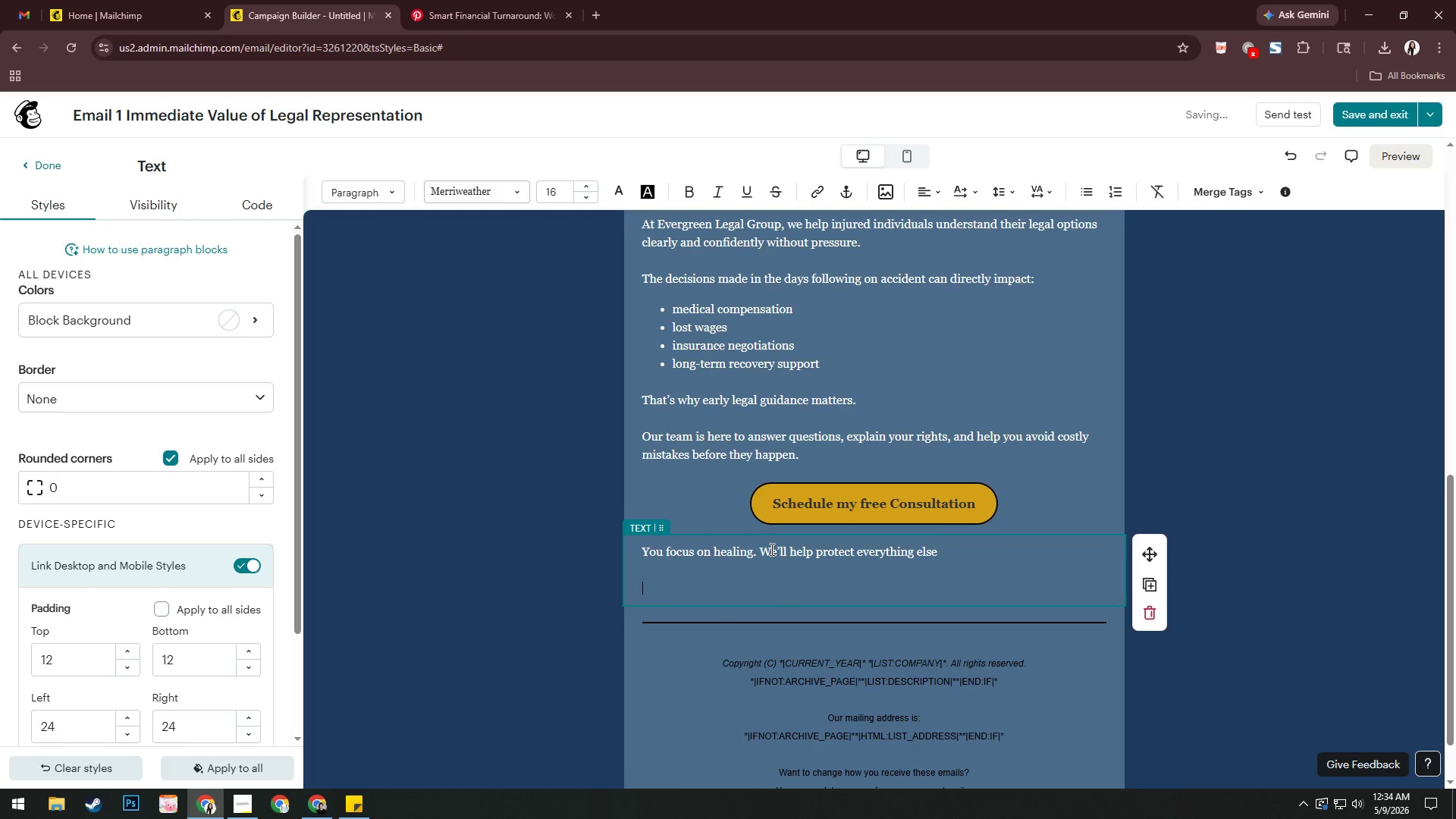 
key(Enter)
 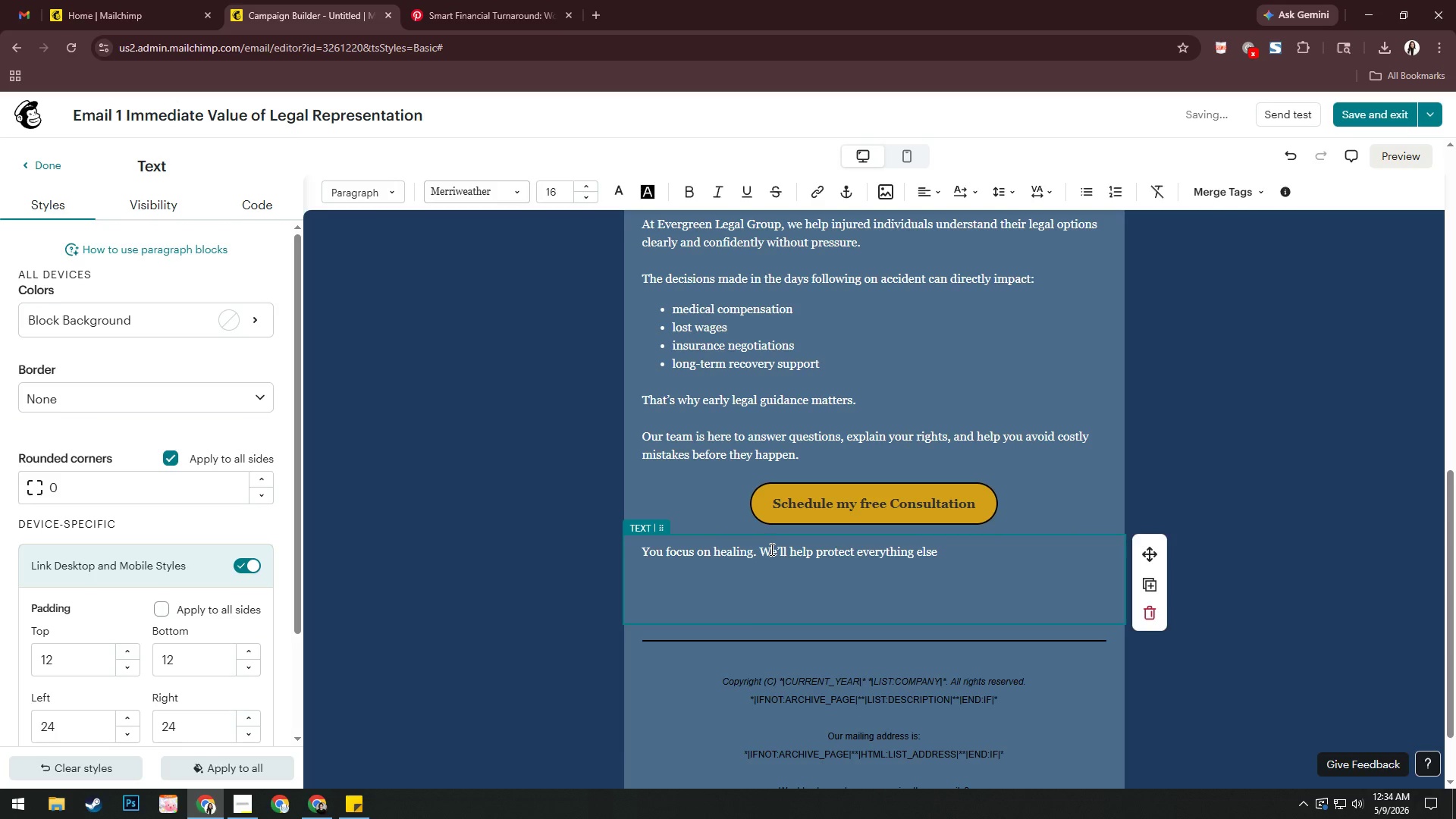 
type(-Evergreen)
 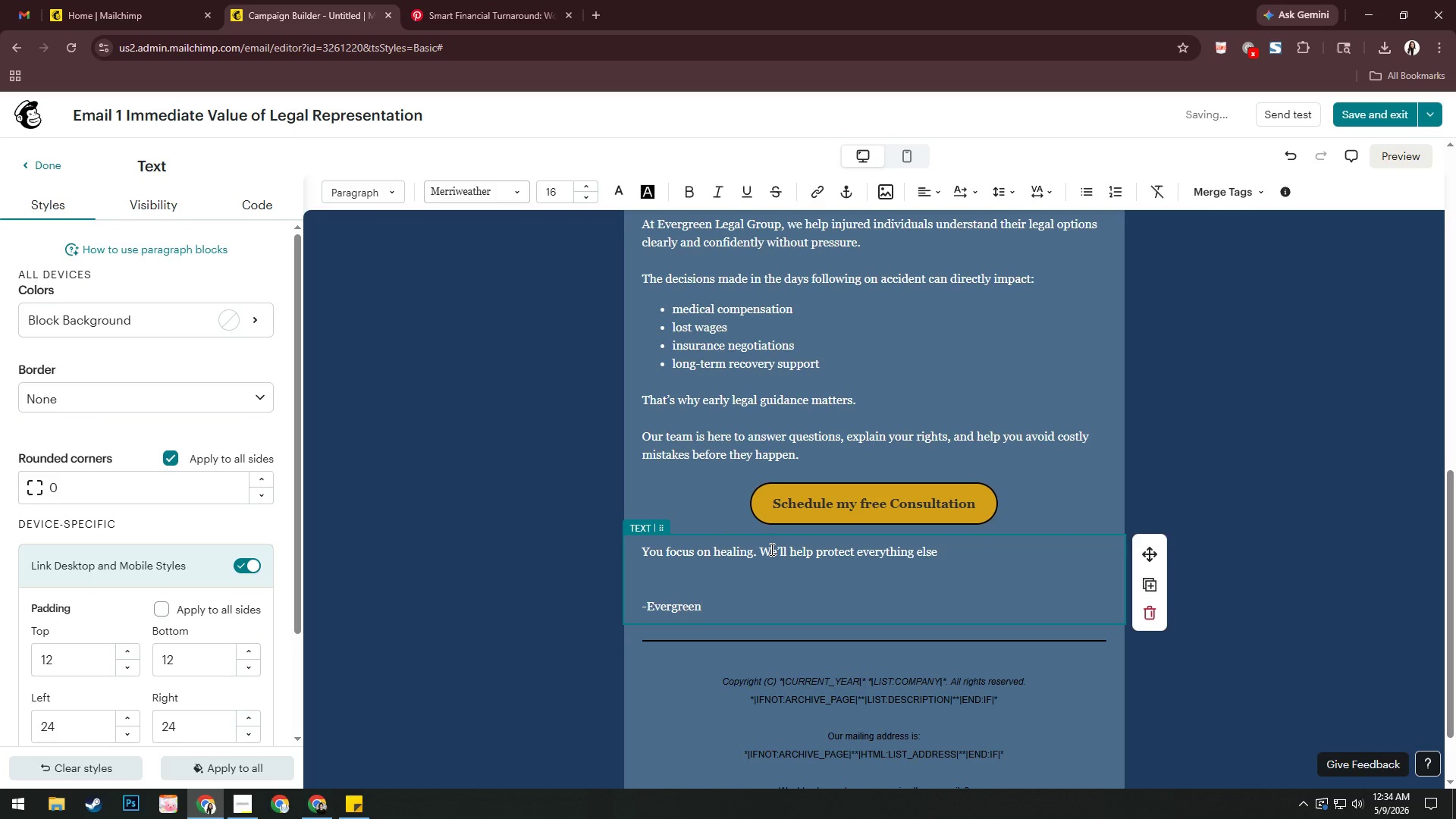 
wait(7.27)
 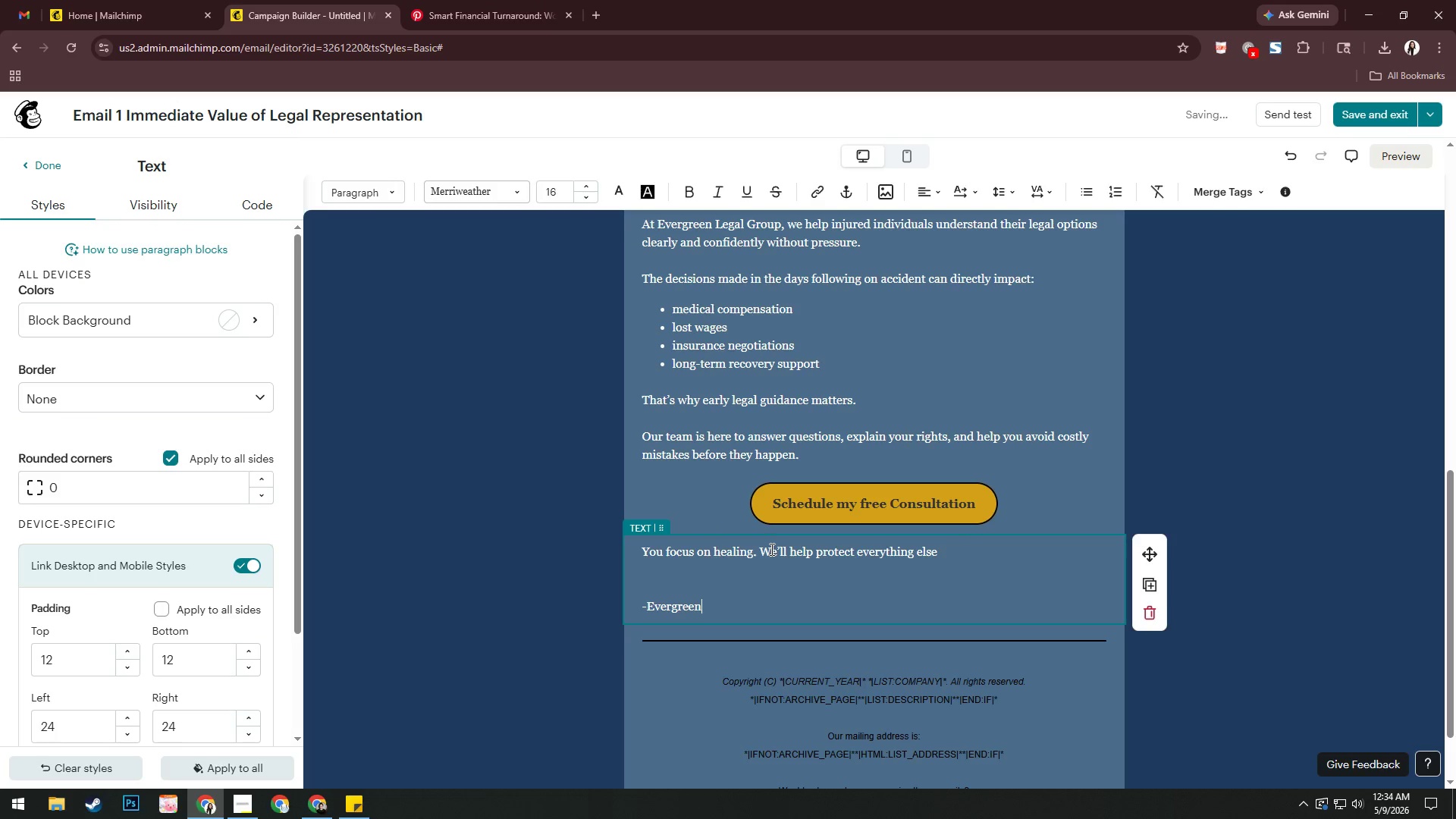 
type( Legal Group)
 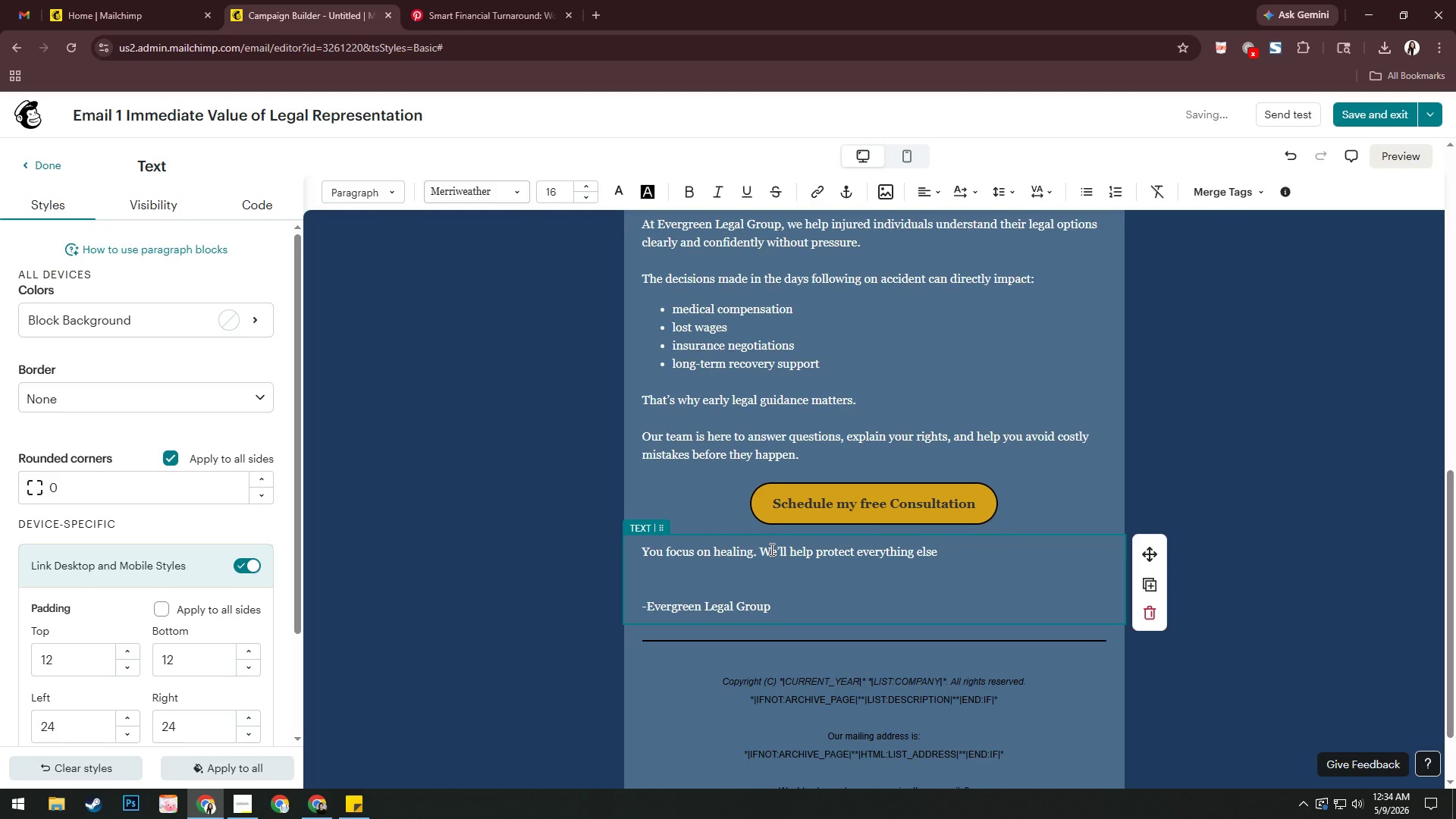 
scroll: coordinate [923, 623], scroll_direction: down, amount: 2.0
 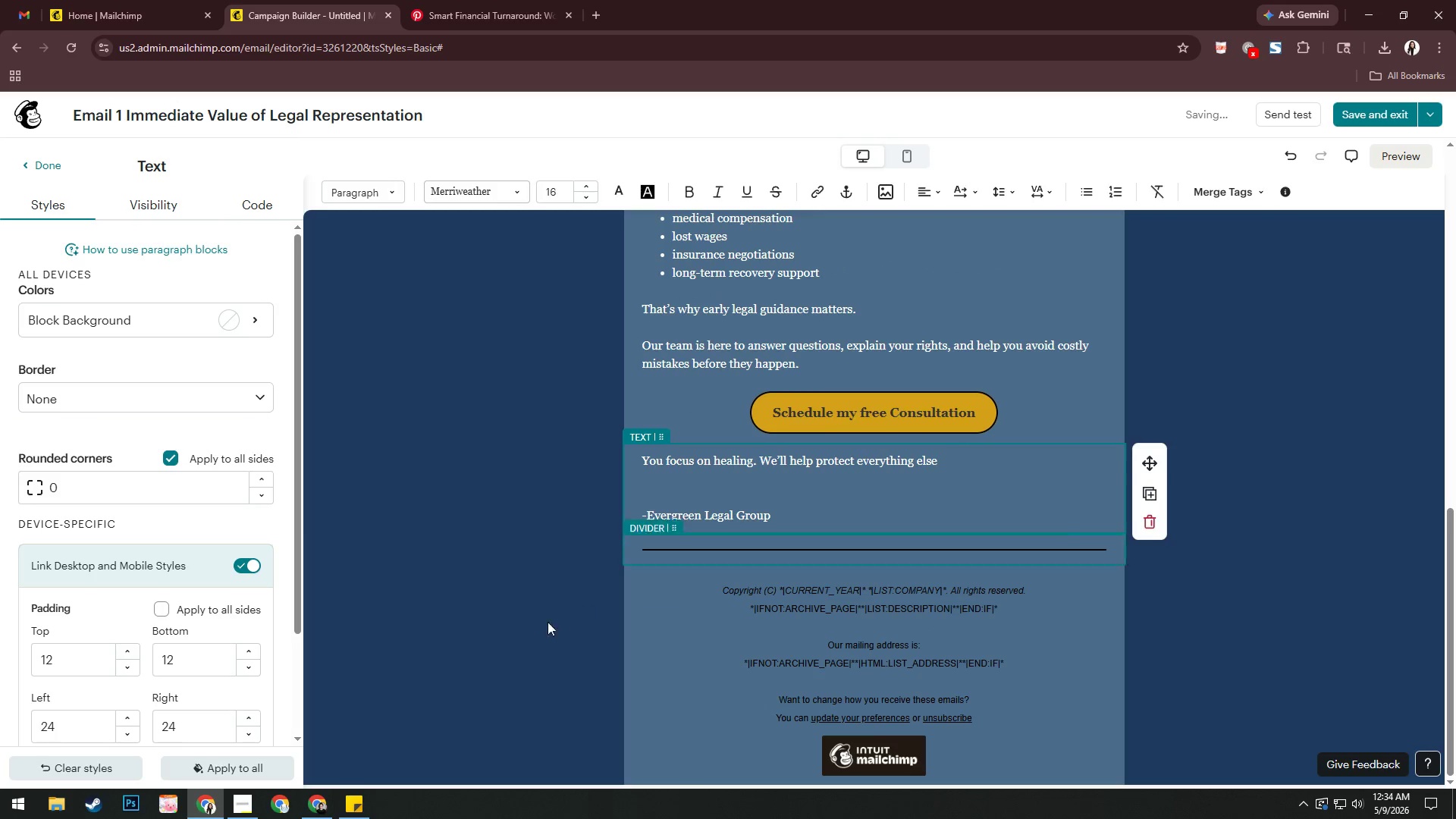 
left_click([520, 639])
 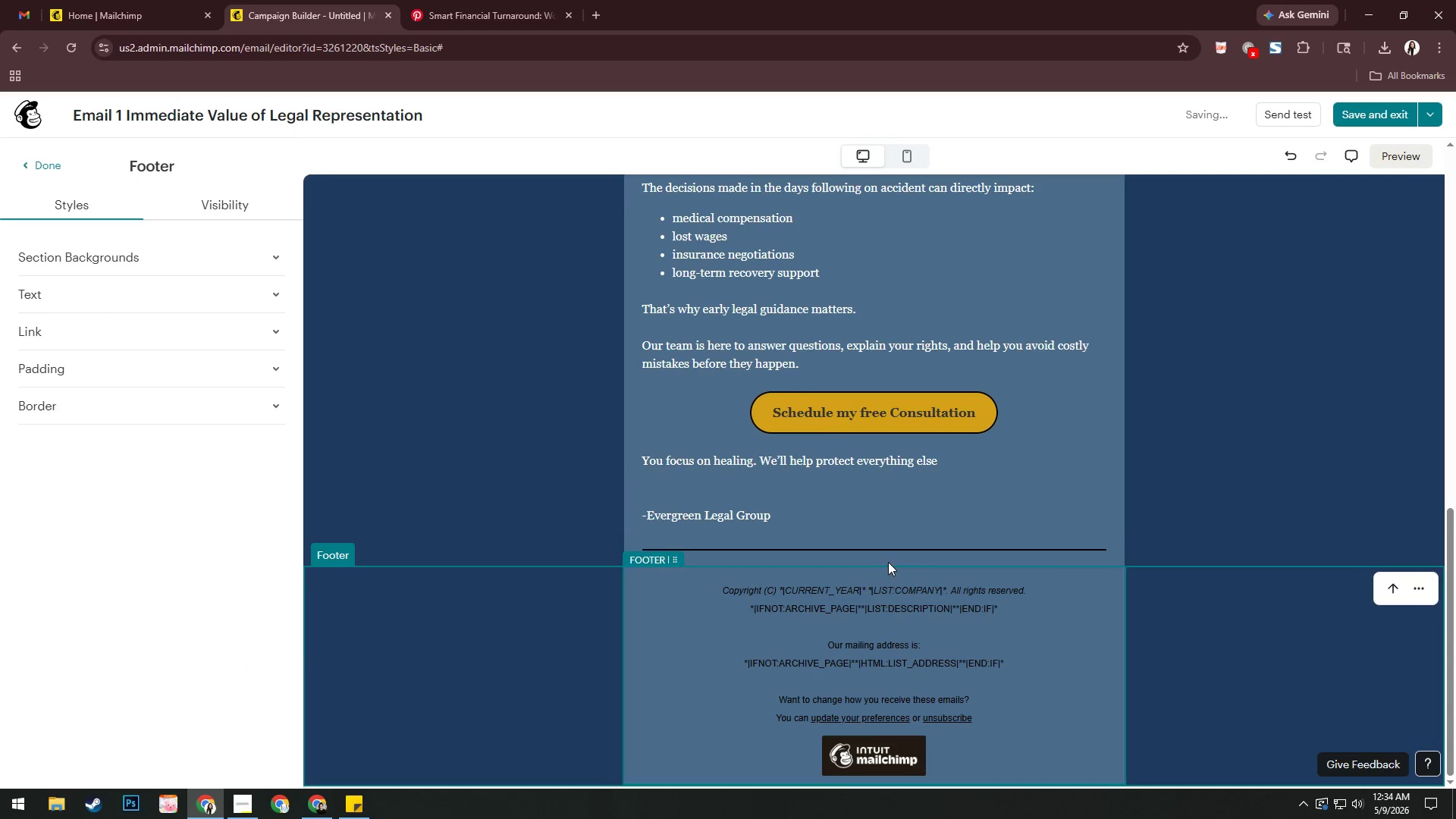 
left_click([893, 550])
 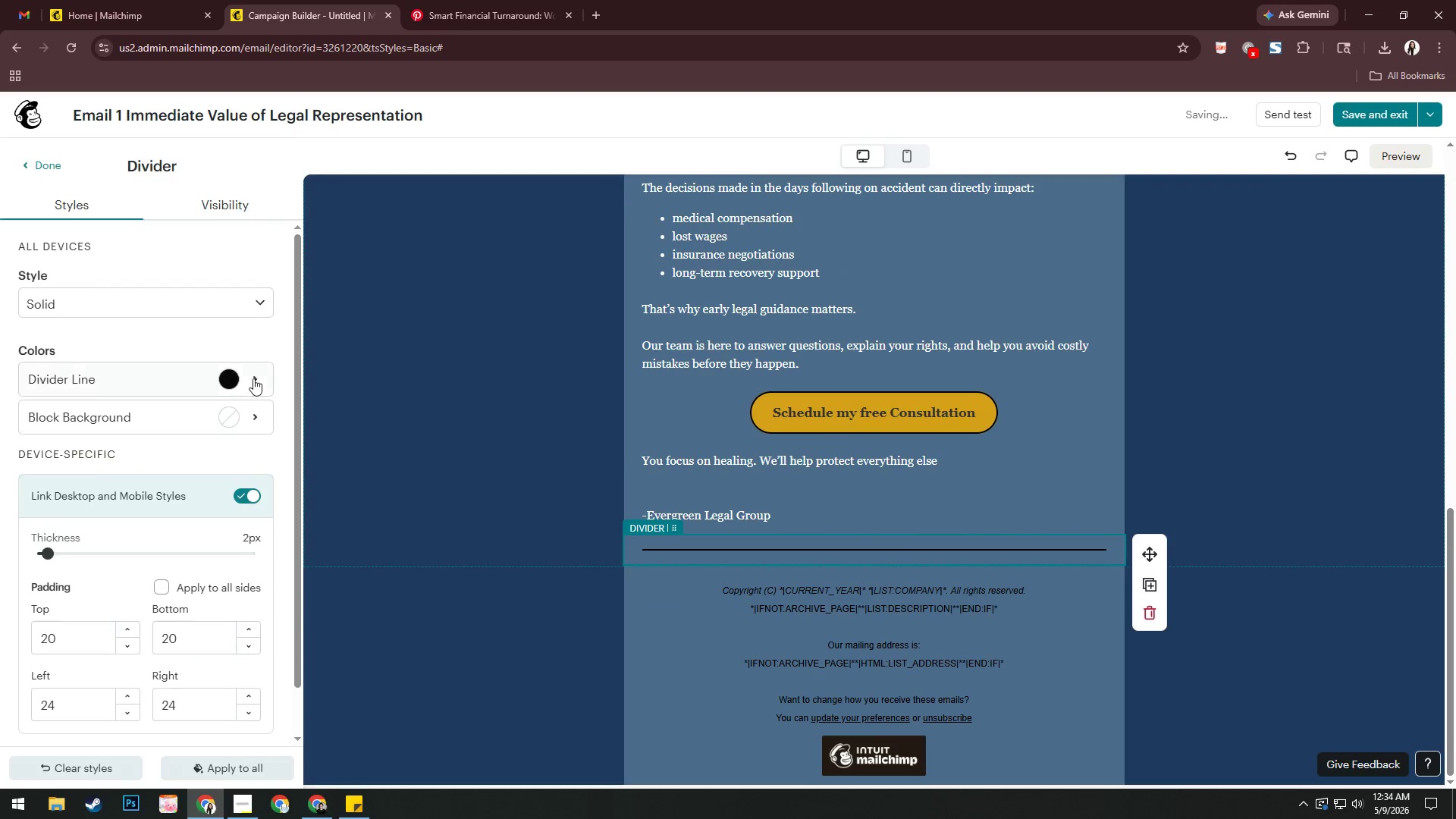 
left_click([228, 376])
 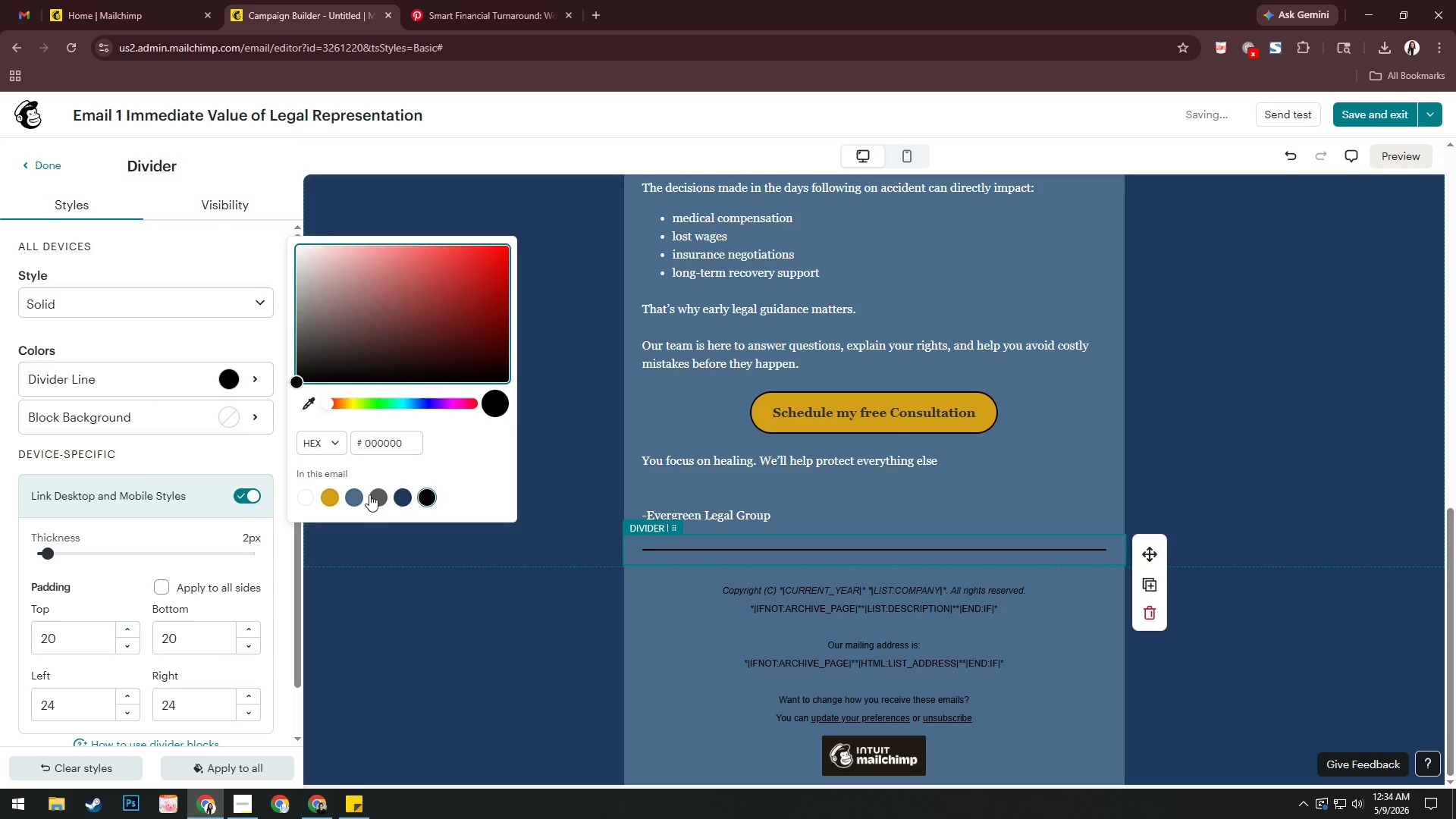 
left_click([353, 497])
 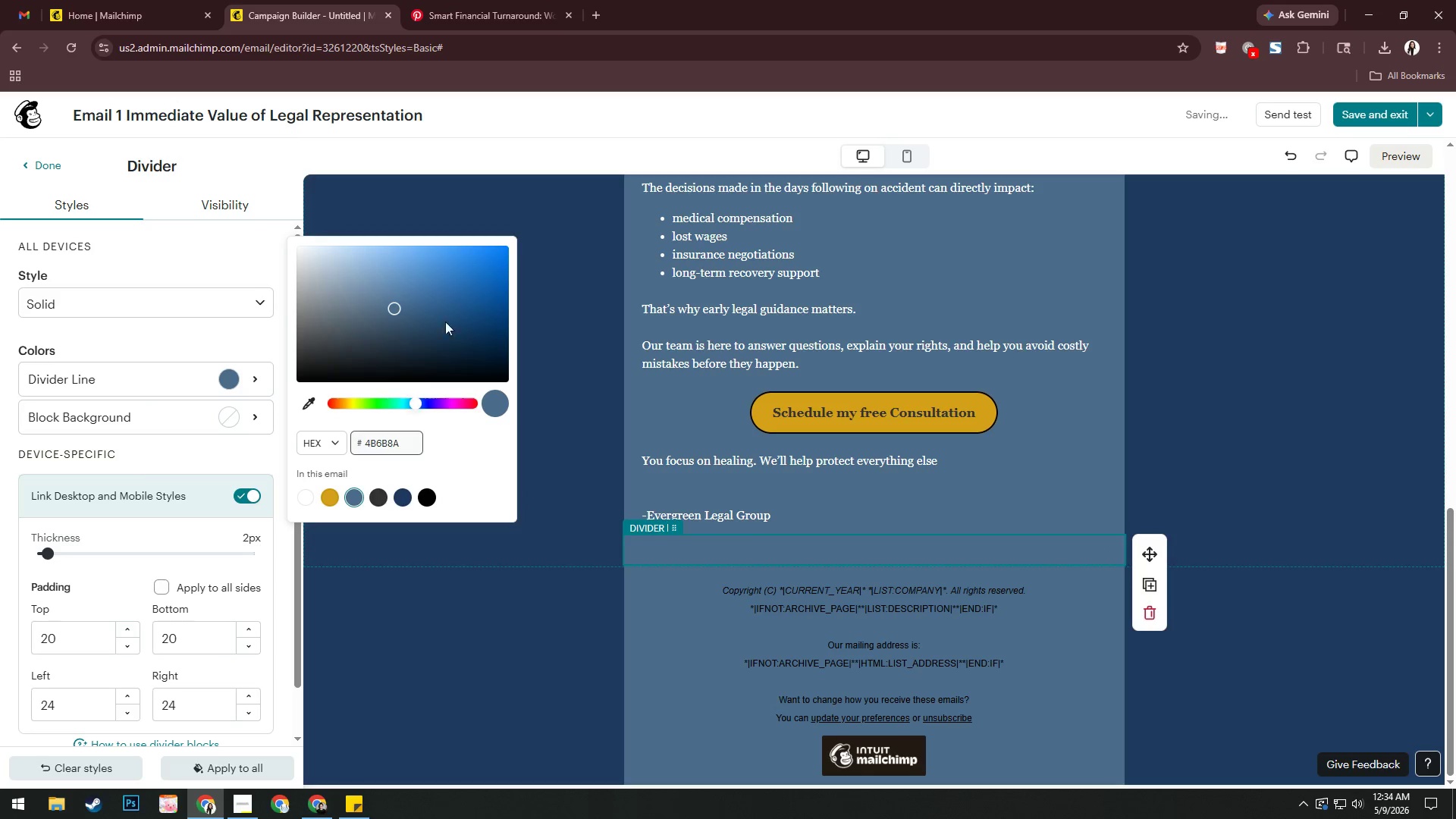 
left_click_drag(start_coordinate=[393, 303], to_coordinate=[330, 282])
 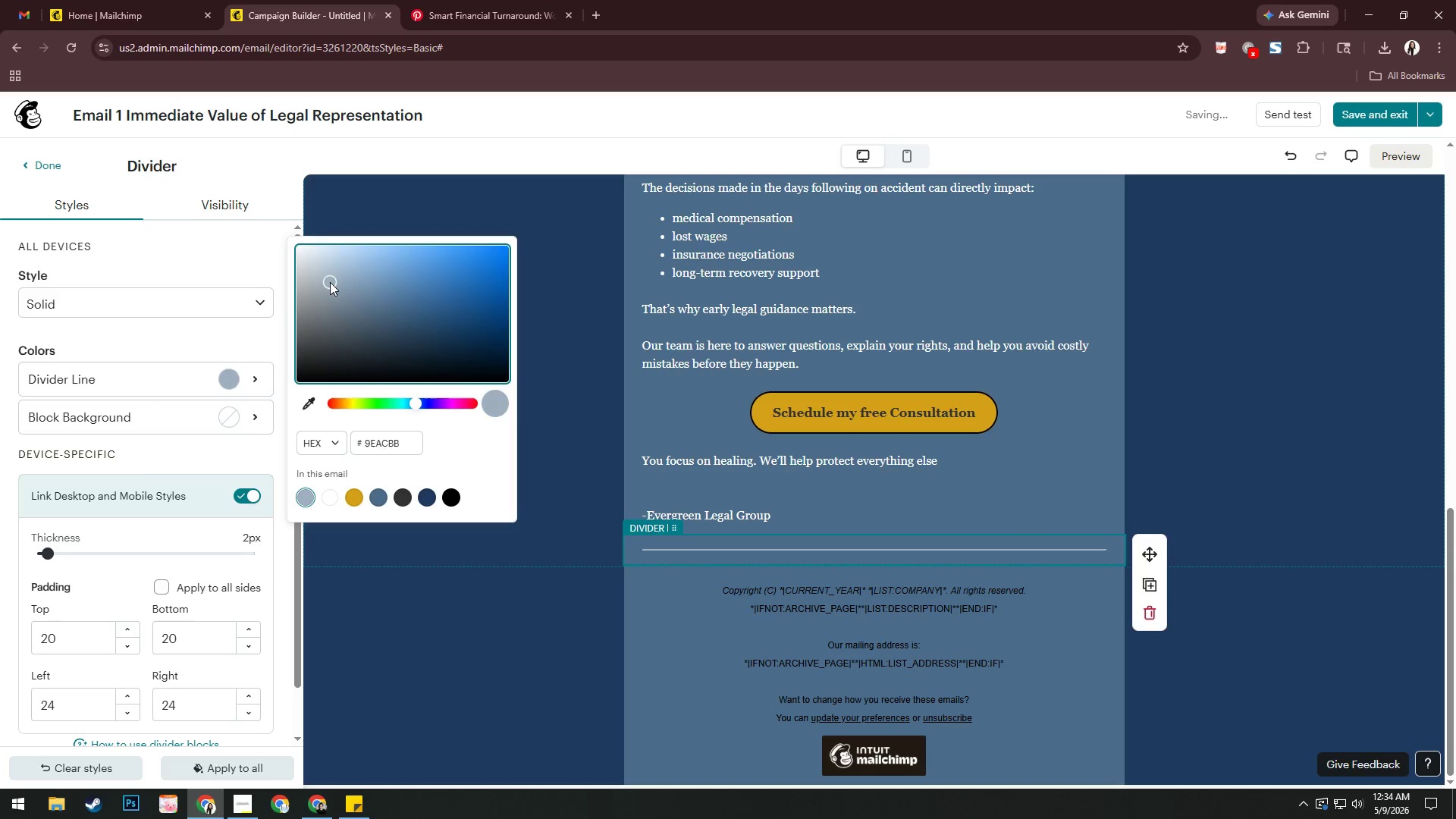 
left_click_drag(start_coordinate=[330, 282], to_coordinate=[345, 294])
 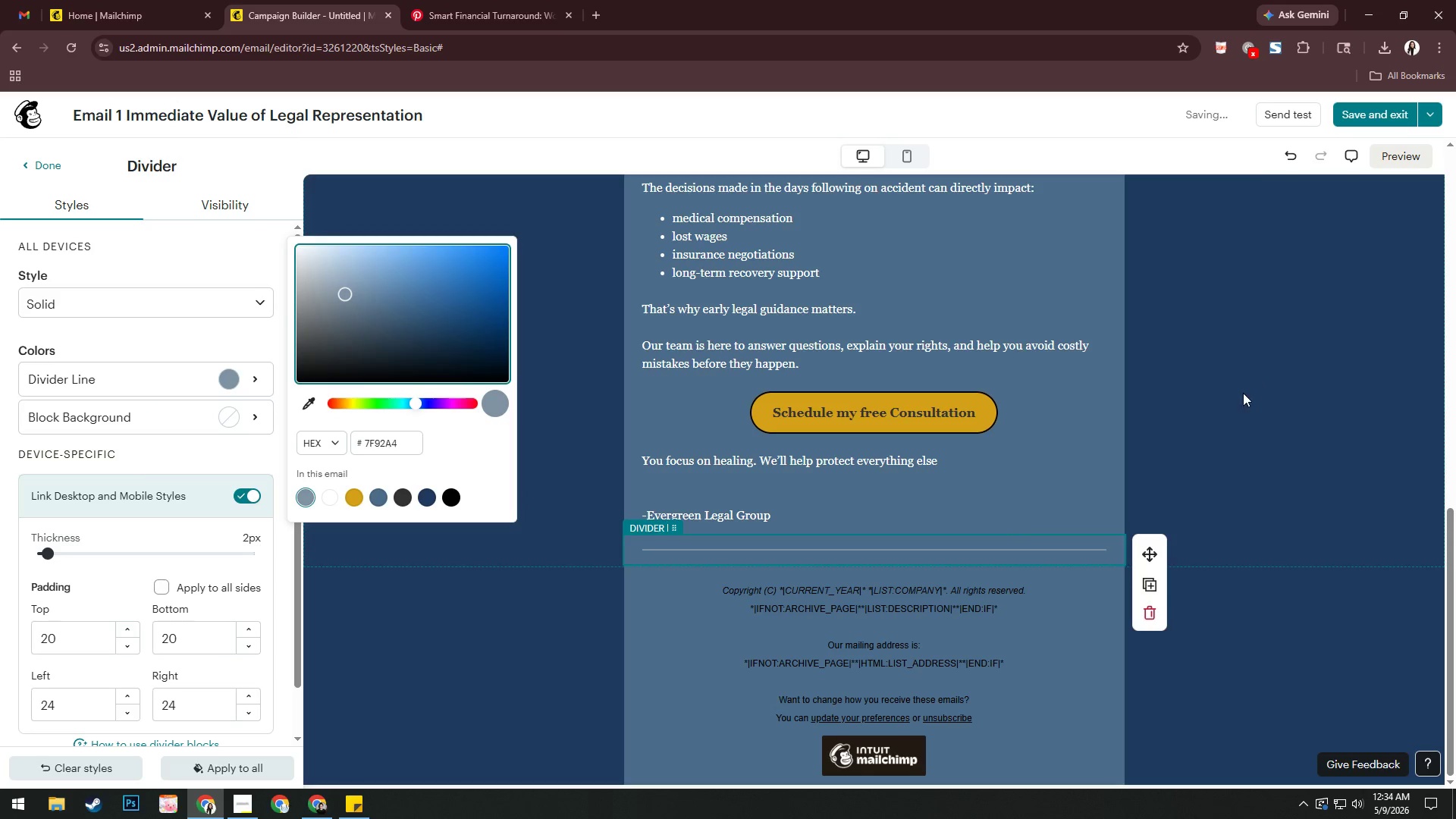 
left_click([1219, 412])
 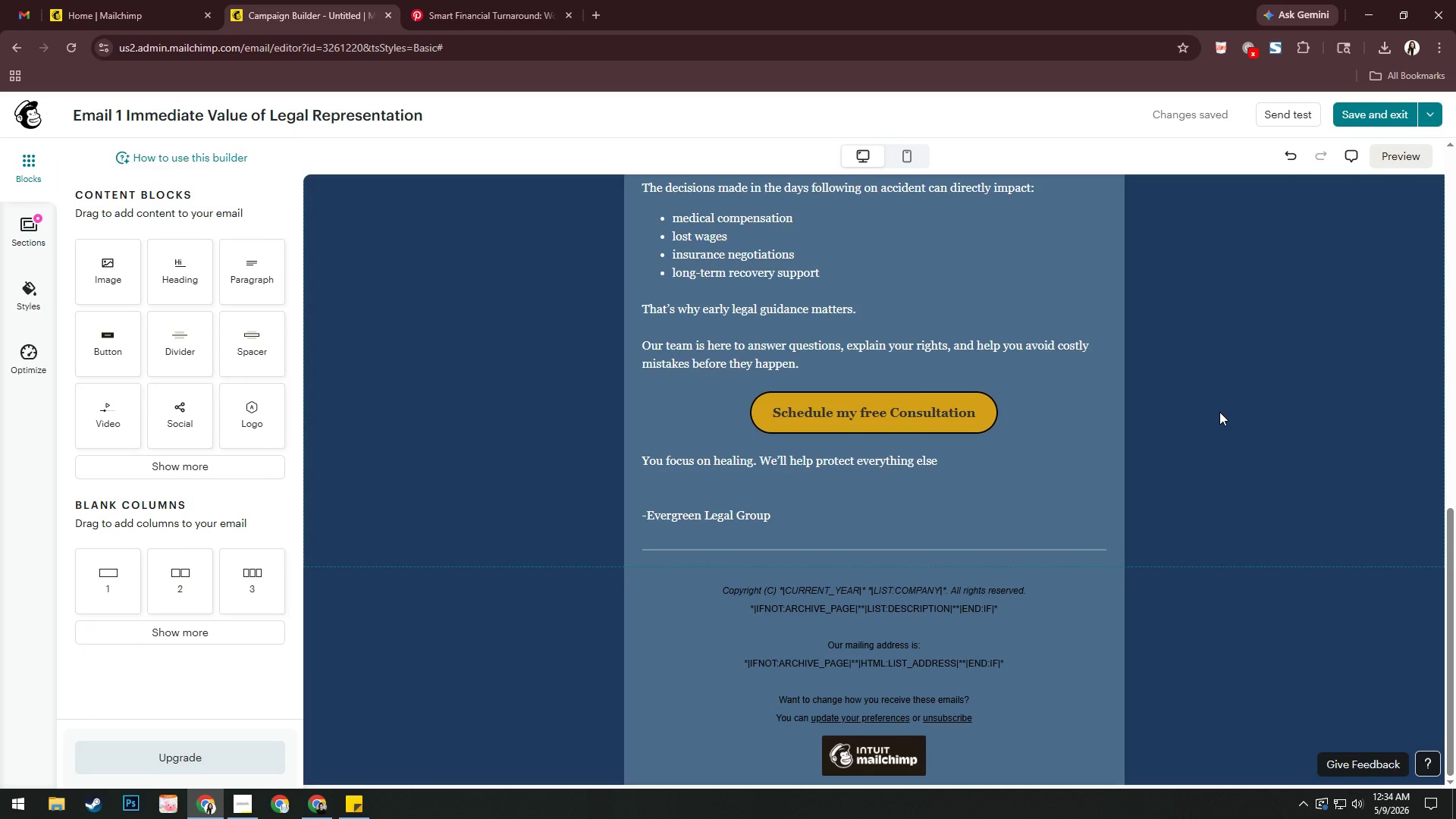 
wait(5.44)
 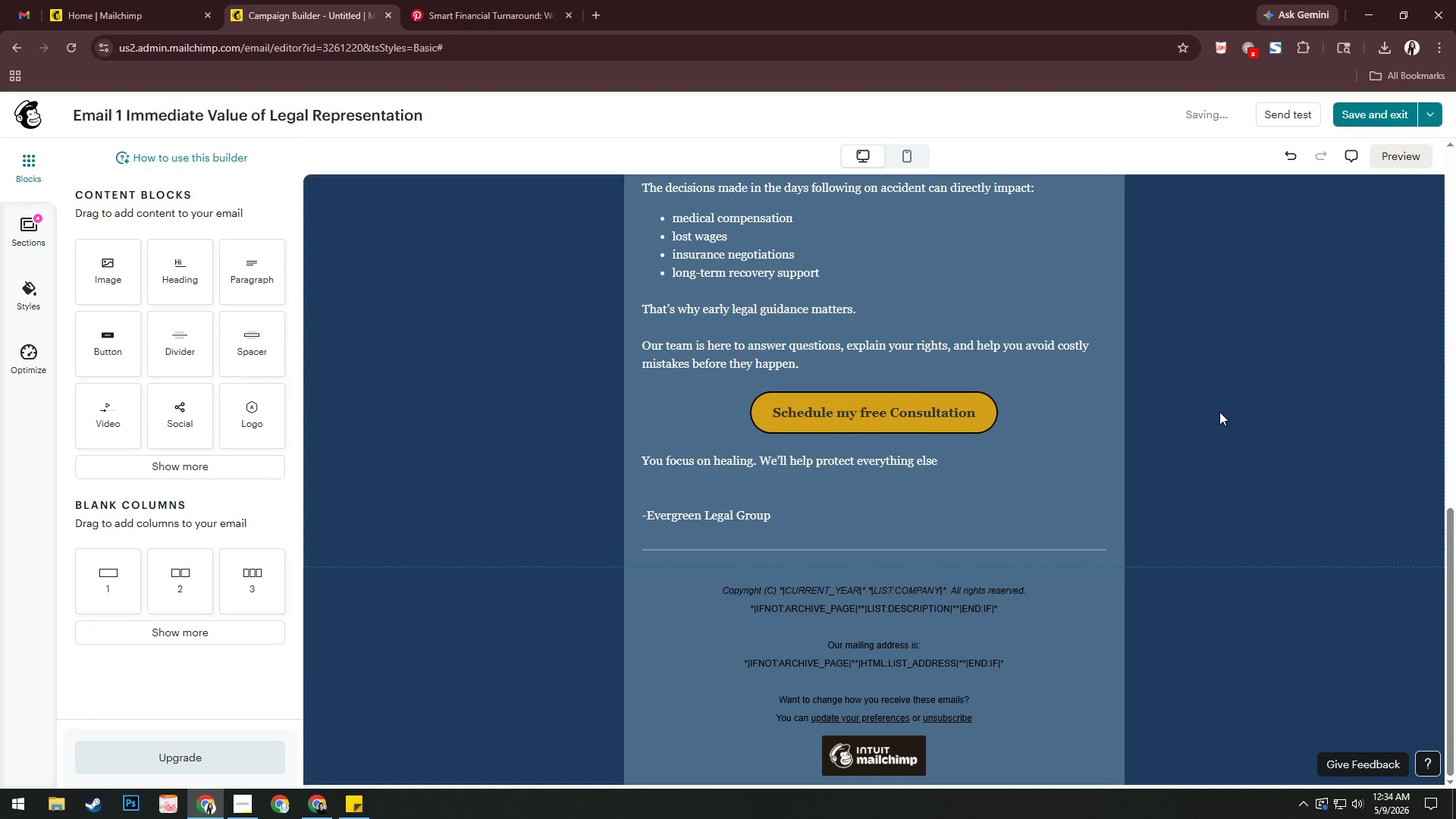 
scroll: coordinate [1219, 412], scroll_direction: down, amount: 3.0
 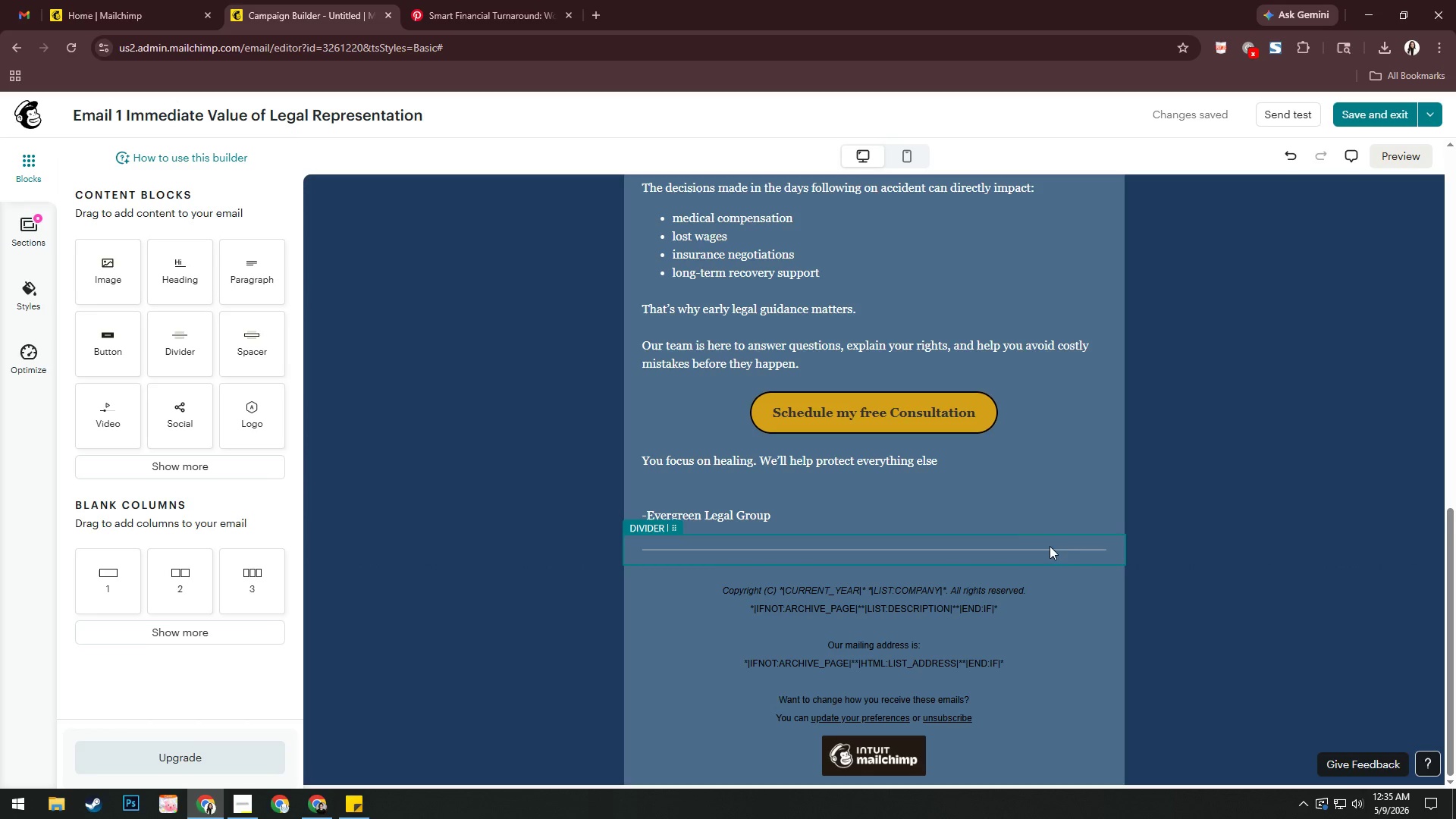 
left_click_drag(start_coordinate=[1030, 661], to_coordinate=[682, 573])
 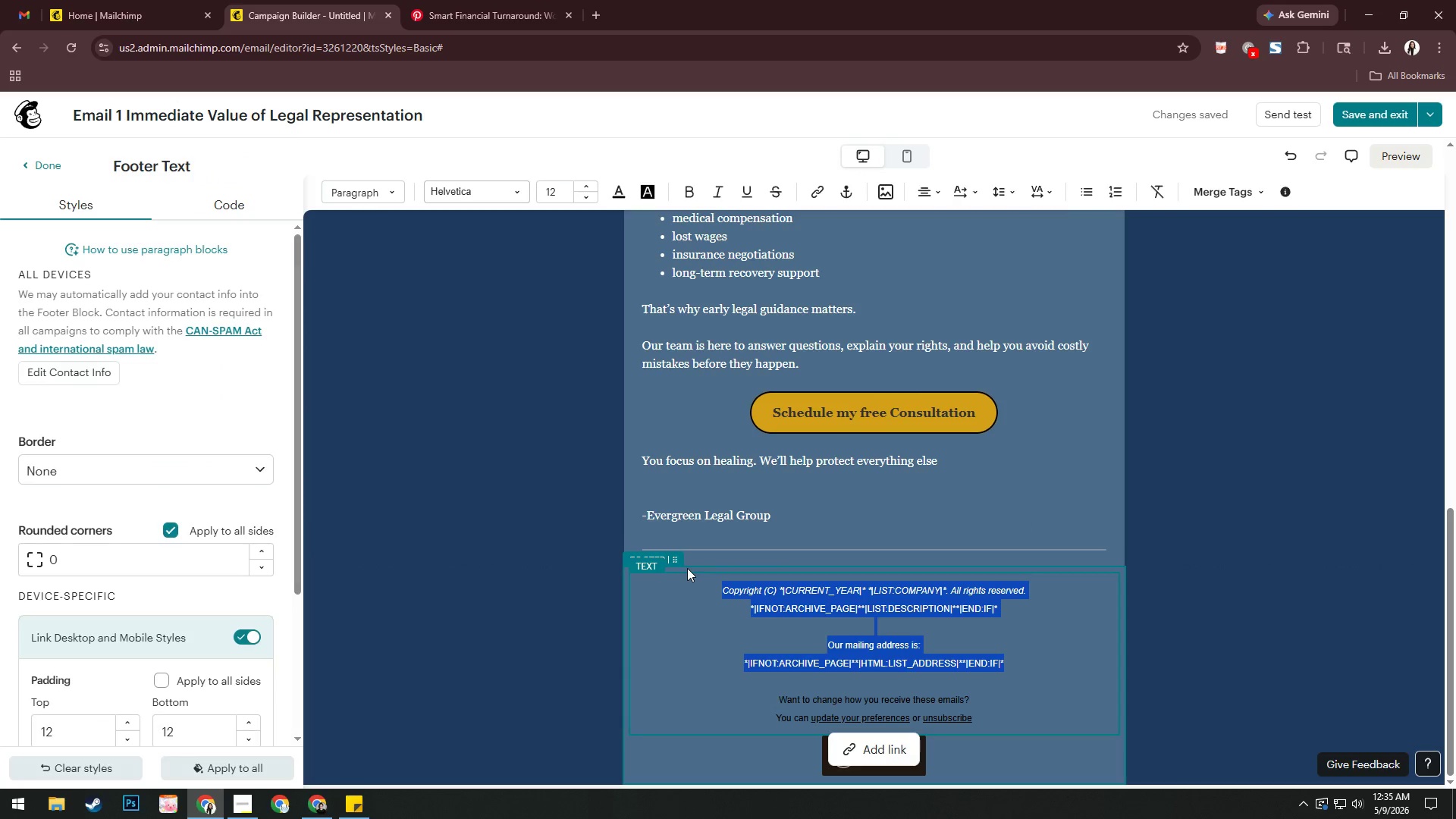 
key(Backspace)
type(Evergreen Legal Griup)
 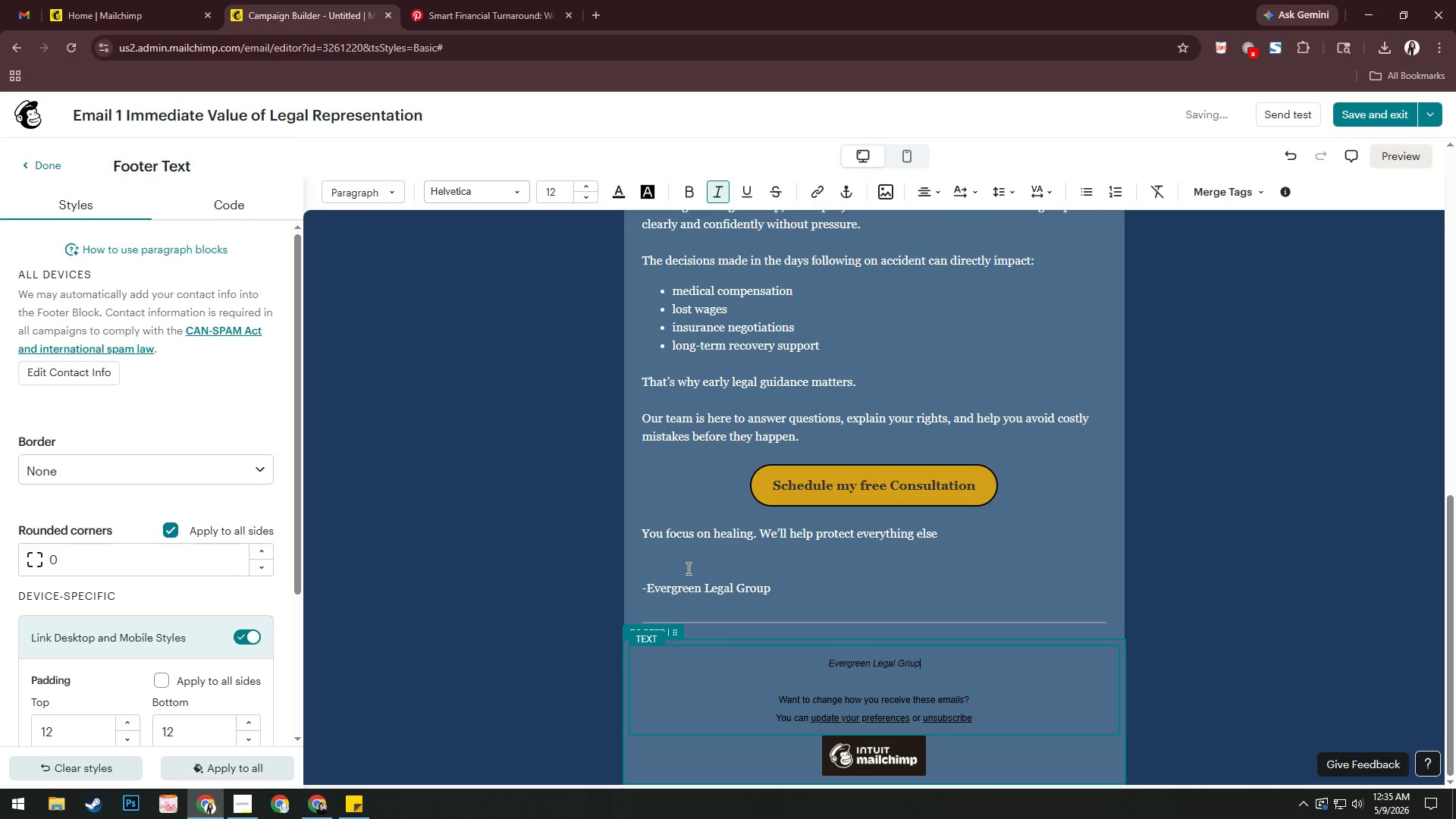 
wait(17.33)
 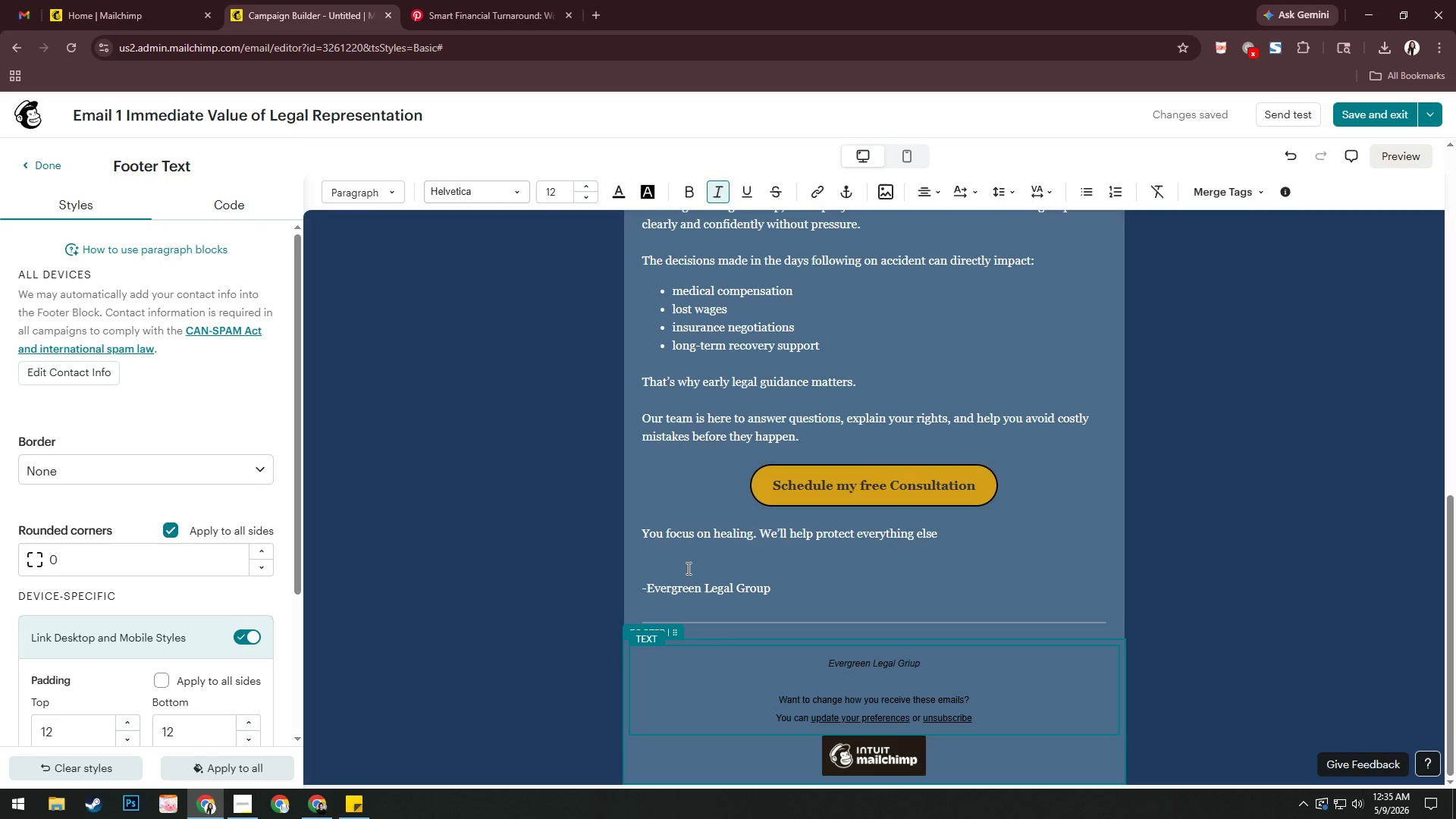 
key(Enter)
 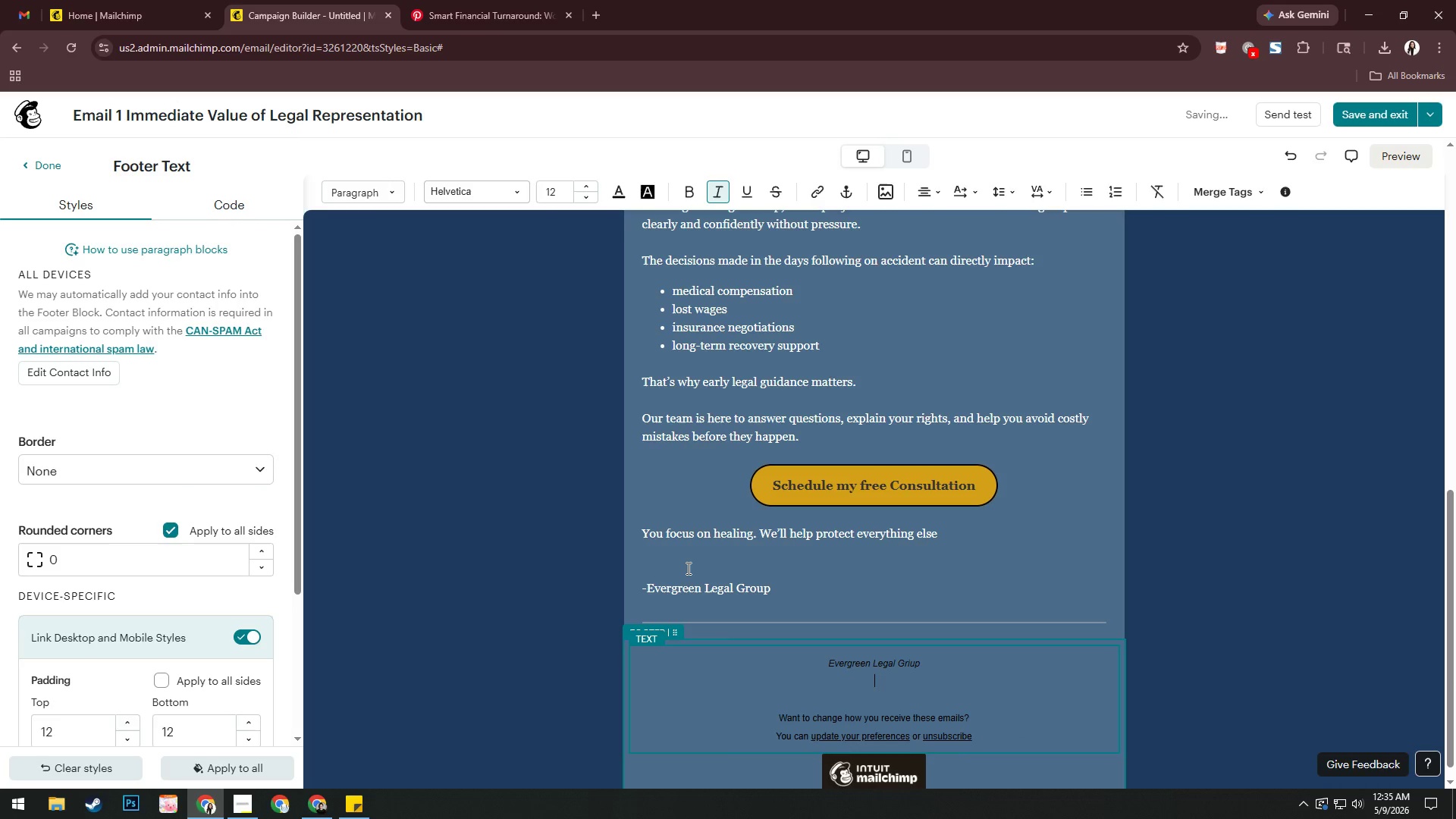 
key(Backspace)
key(Backspace)
key(Backspace)
key(Backspace)
key(Backspace)
type(roup)
 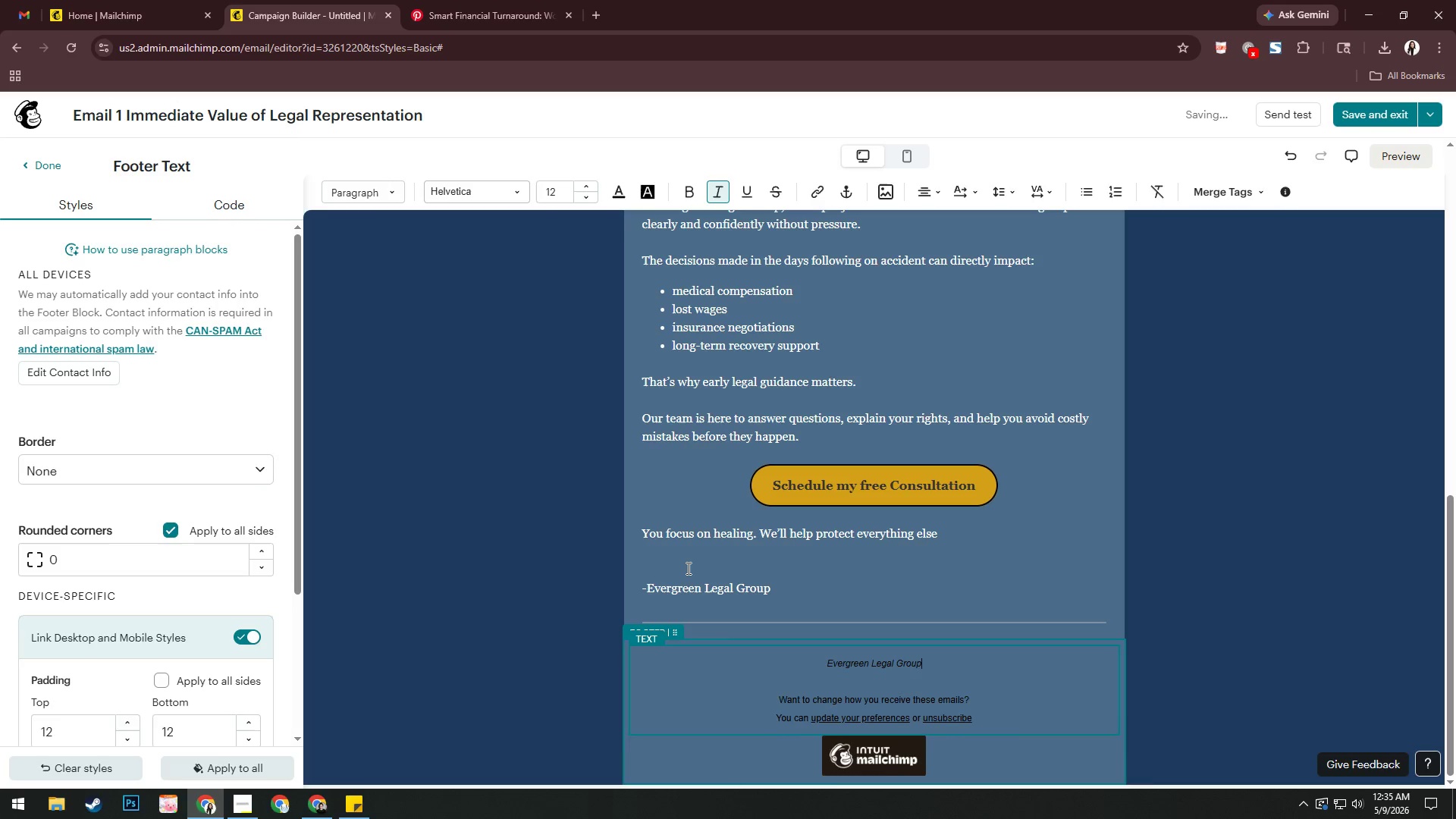 
key(Enter)
 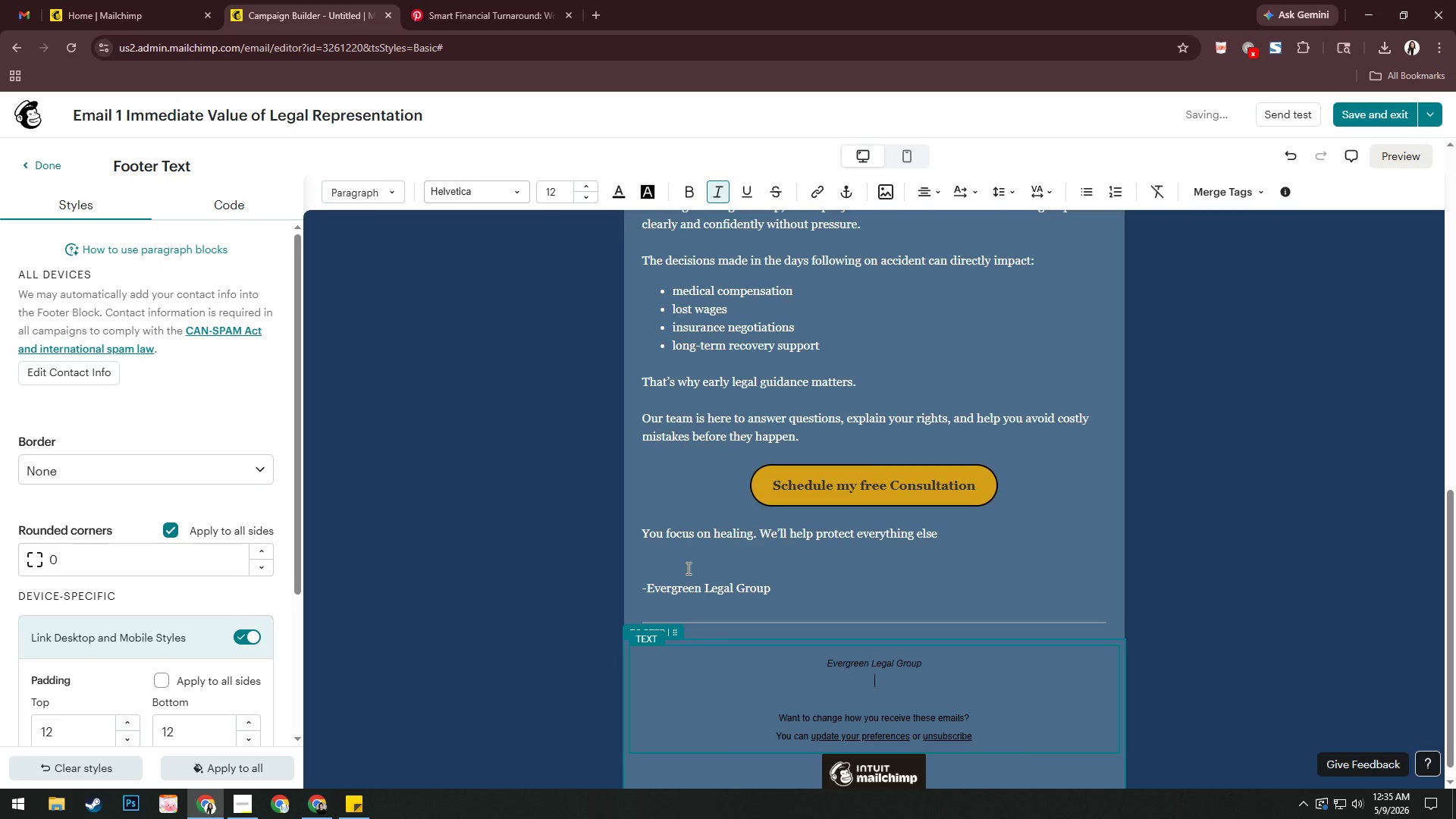 
key(Shift+I)
 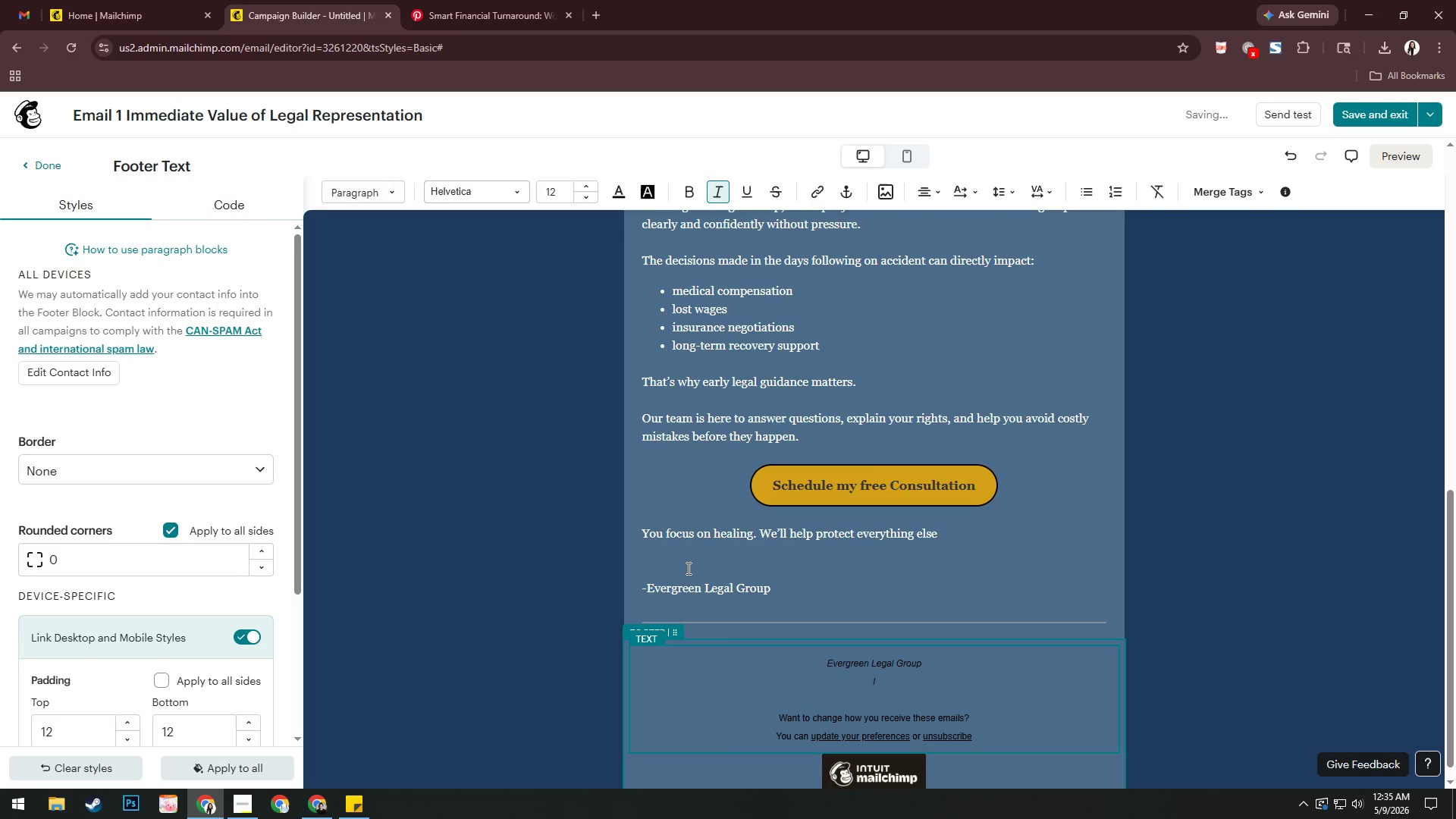 
key(Control+I)
 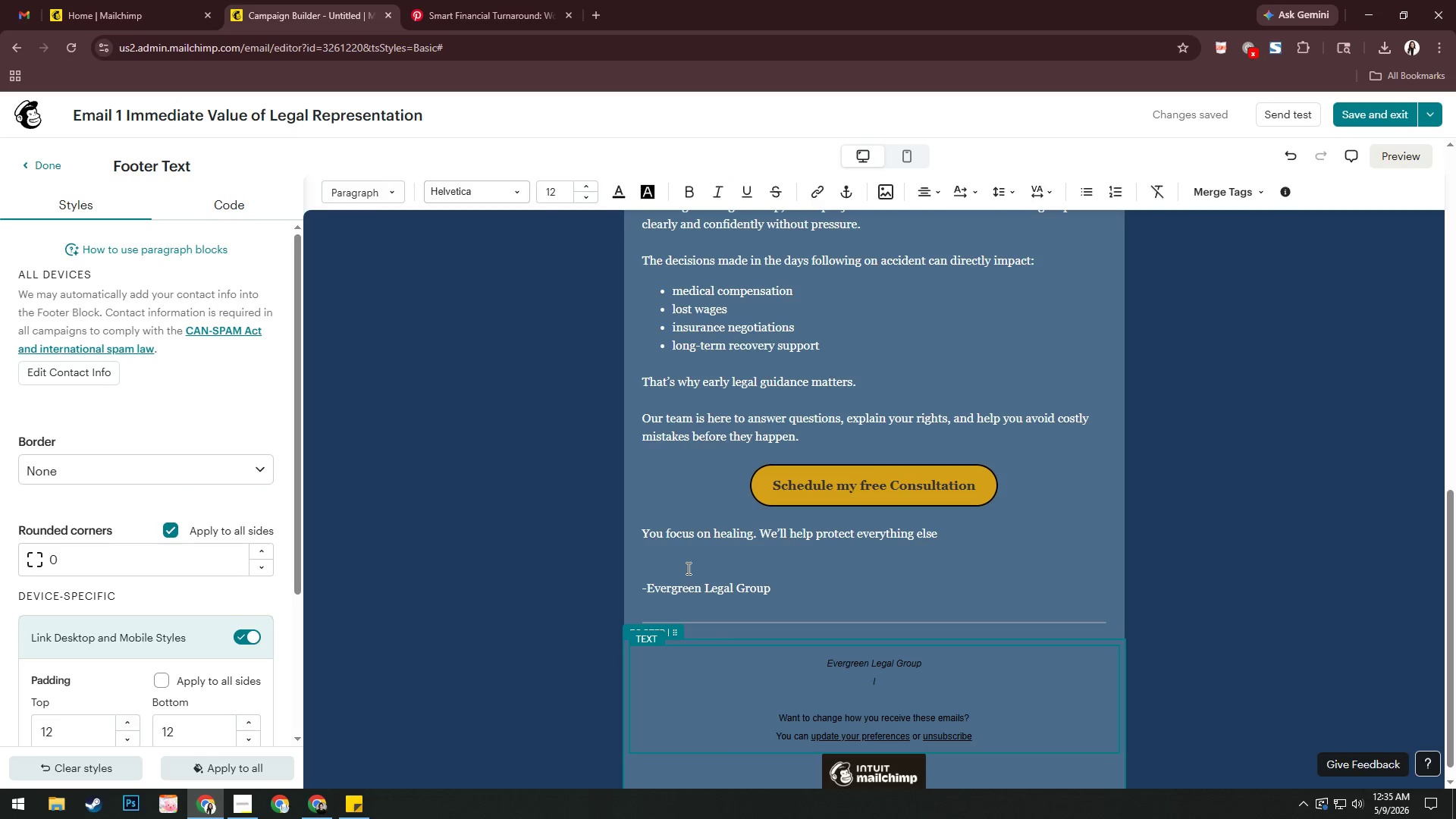 
type(Help)
key(Backspace)
key(Backspace)
key(Backspace)
key(Backspace)
key(Backspace)
 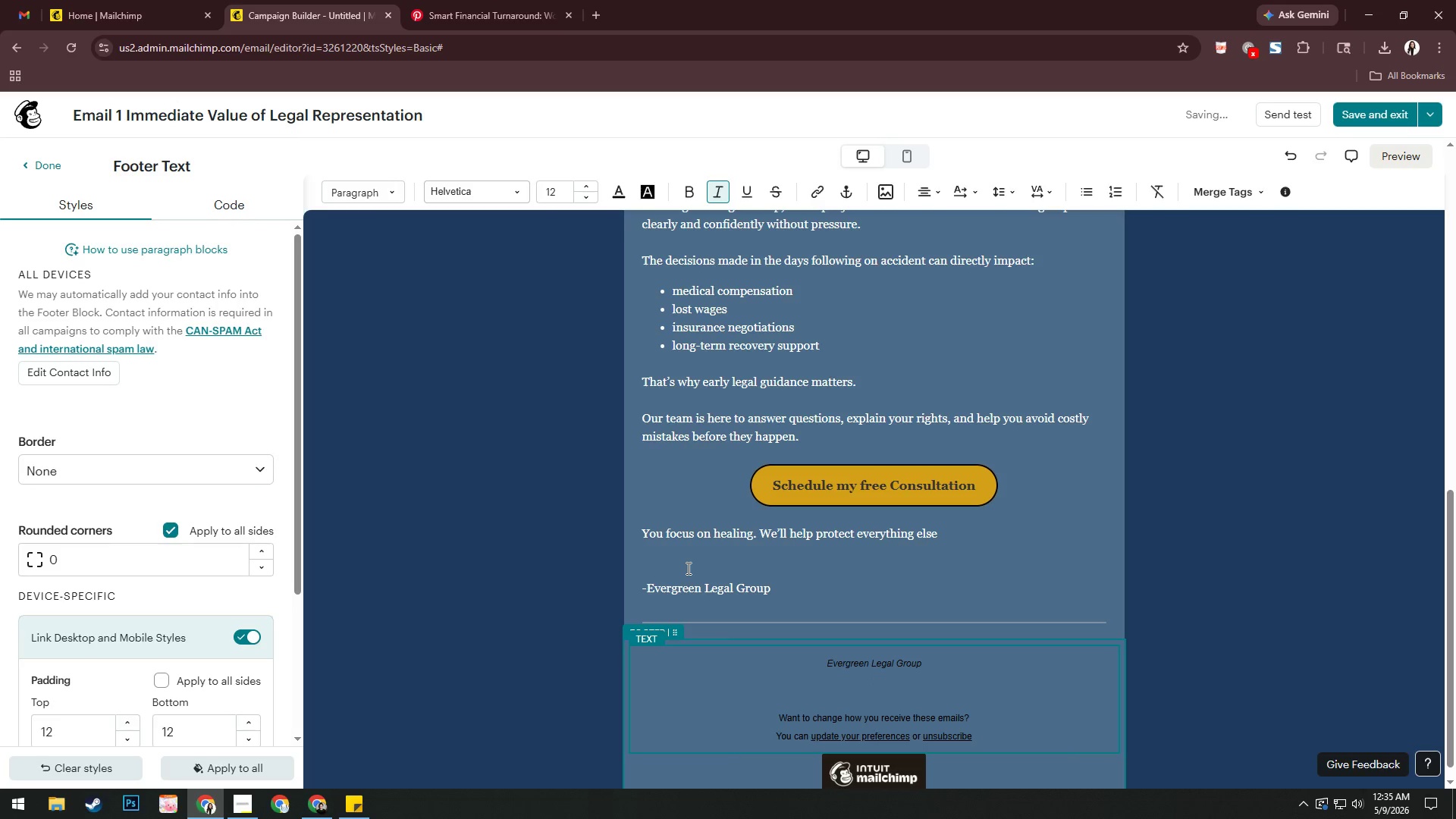 
key(Control+I)
 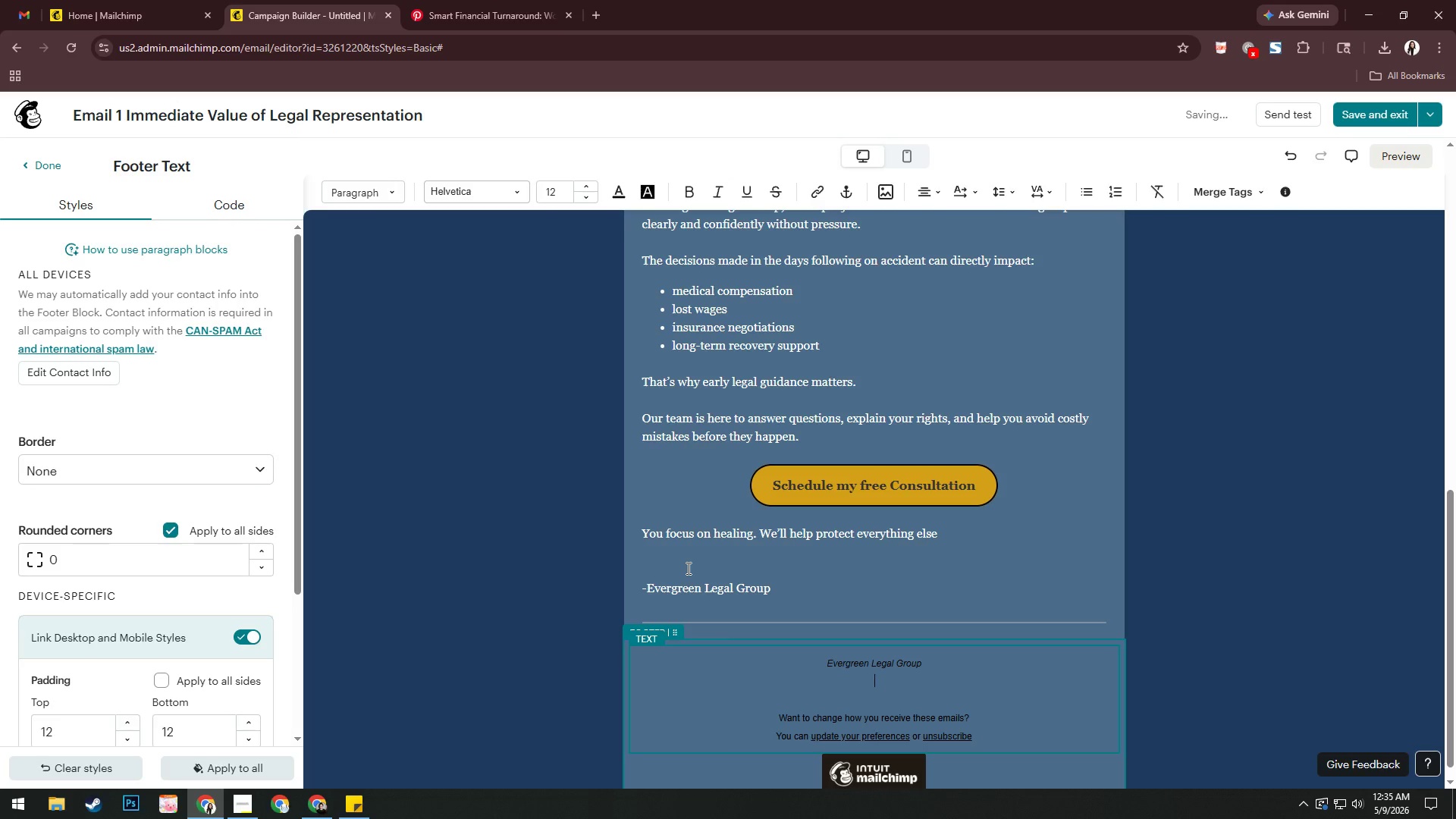 
type(Helping injury )
 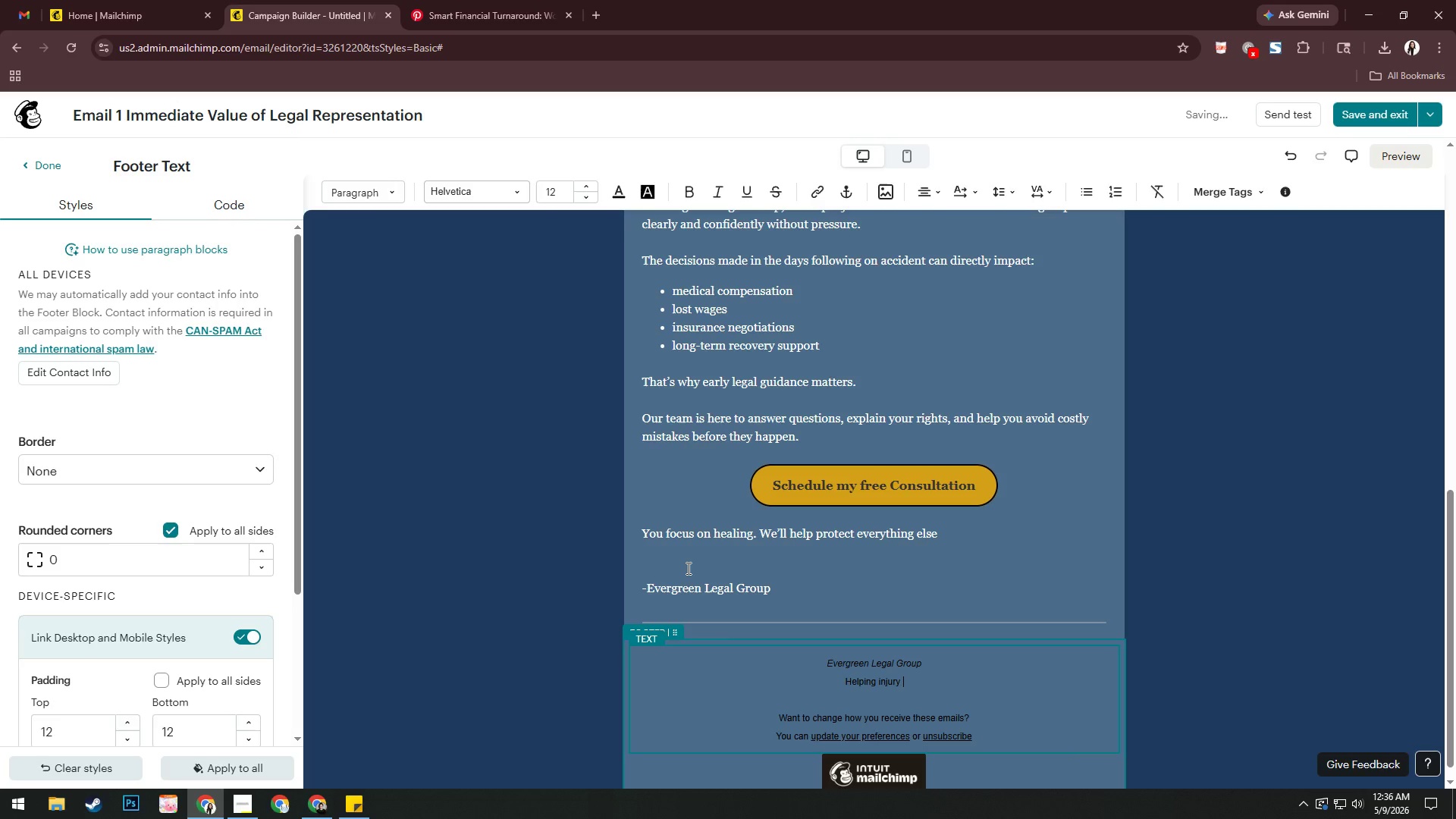 
type(victum)
key(Backspace)
key(Backspace)
type(ims navia)
key(Backspace)
type(gate recovery with clarity and confde)
key(Backspace)
key(Backspace)
type(idence.)
 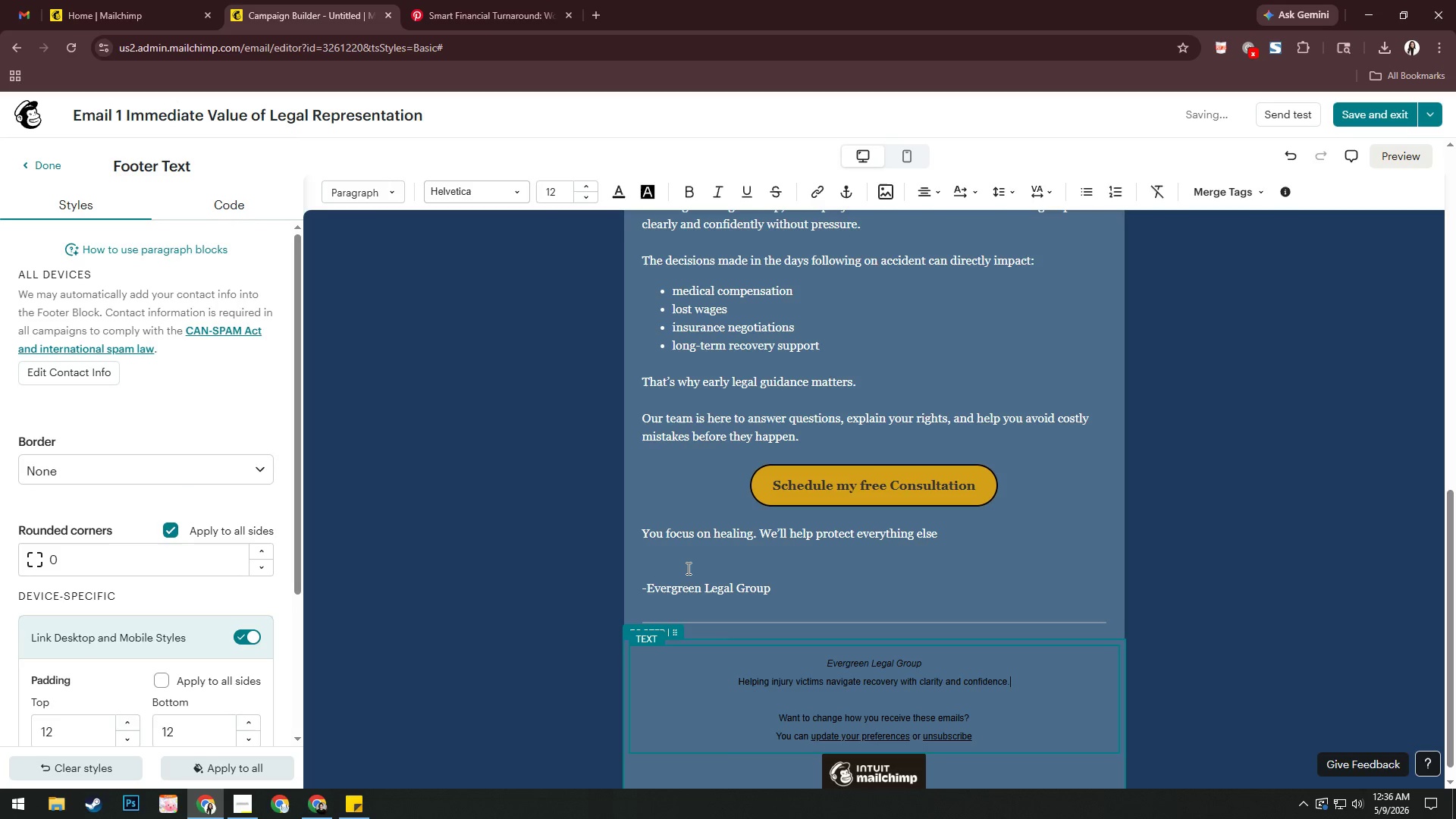 
key(Enter)
 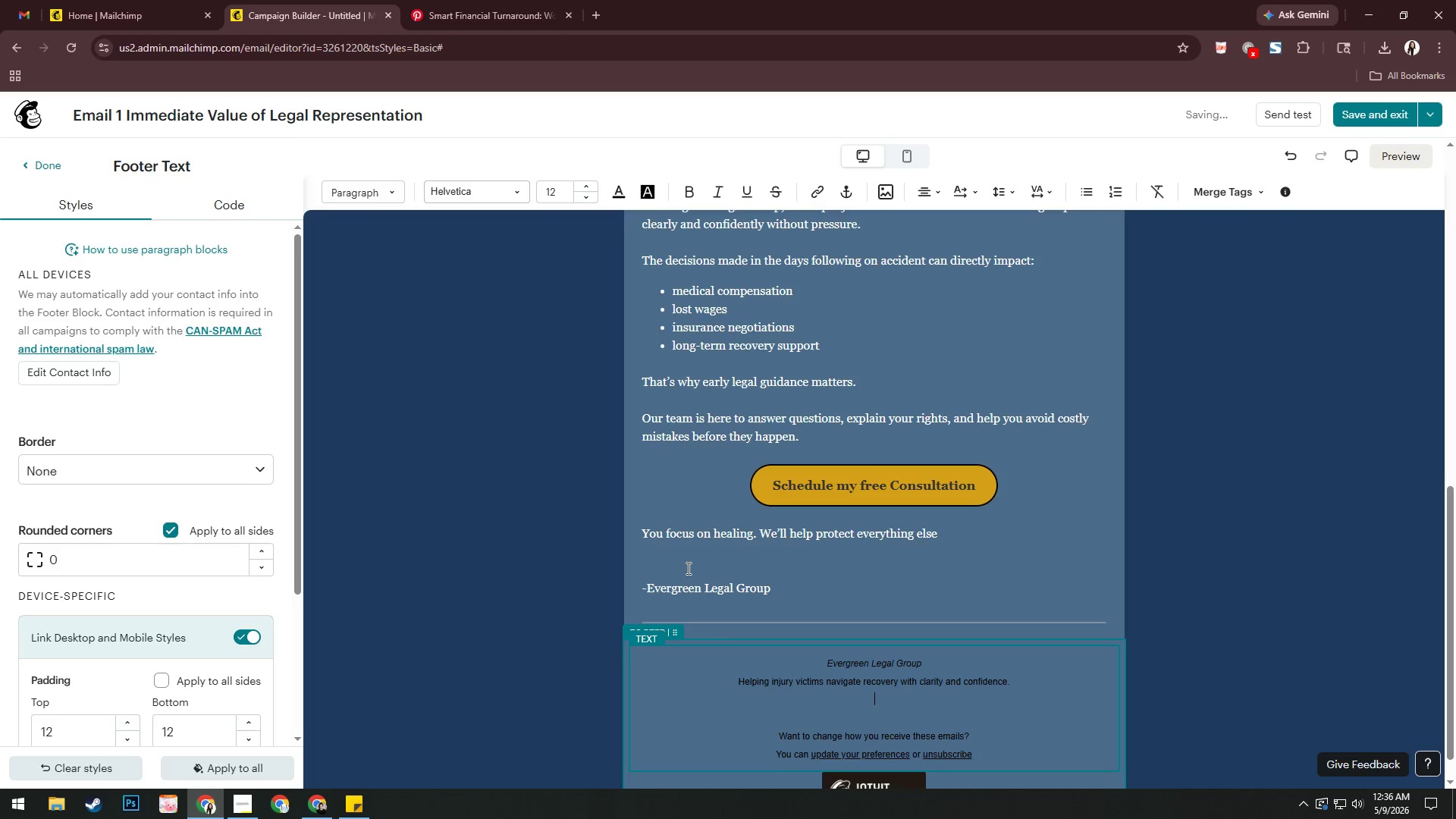 
key(Enter)
 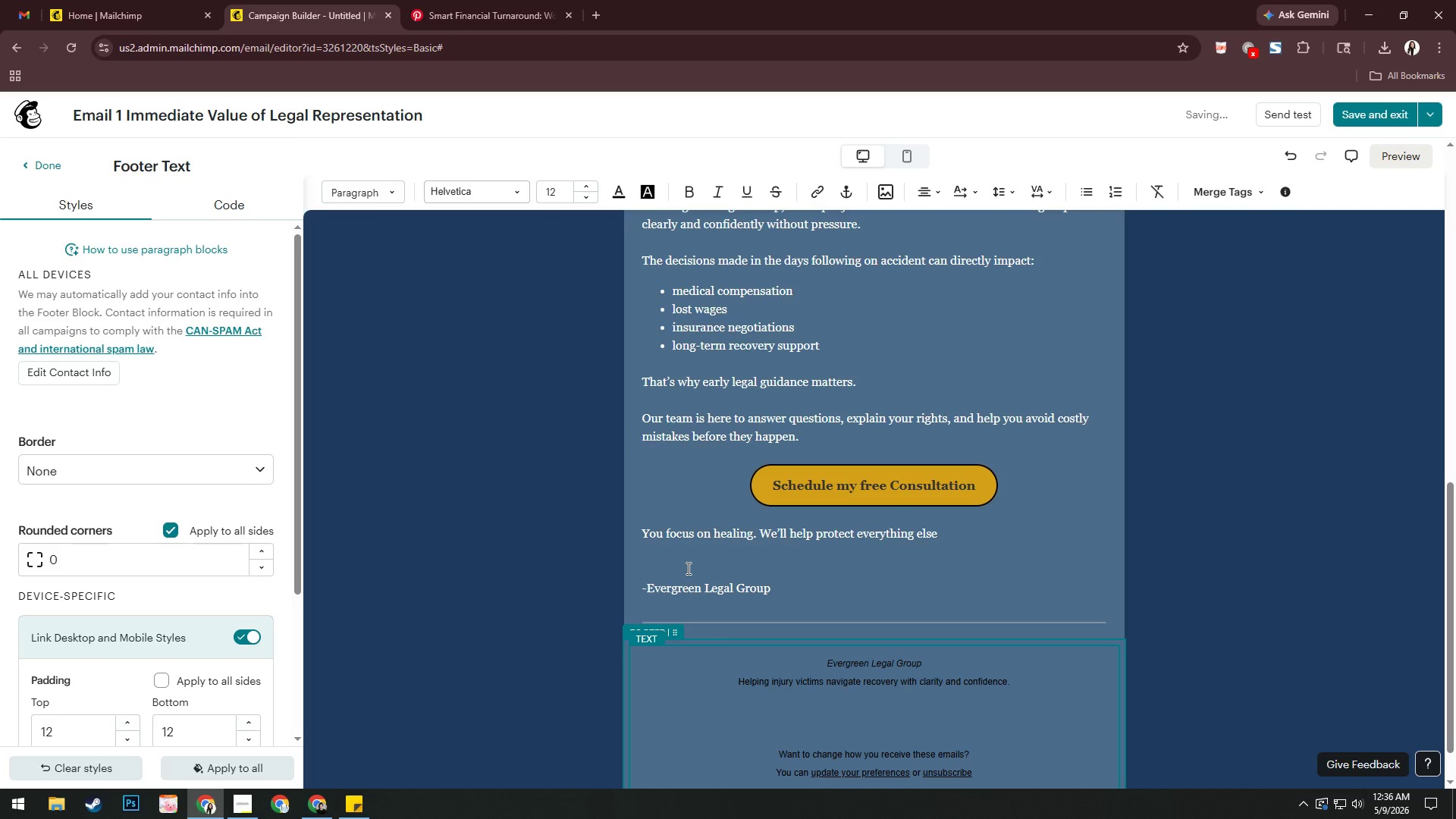 
type(123 K)
key(Backspace)
type(Justice Avenue)
 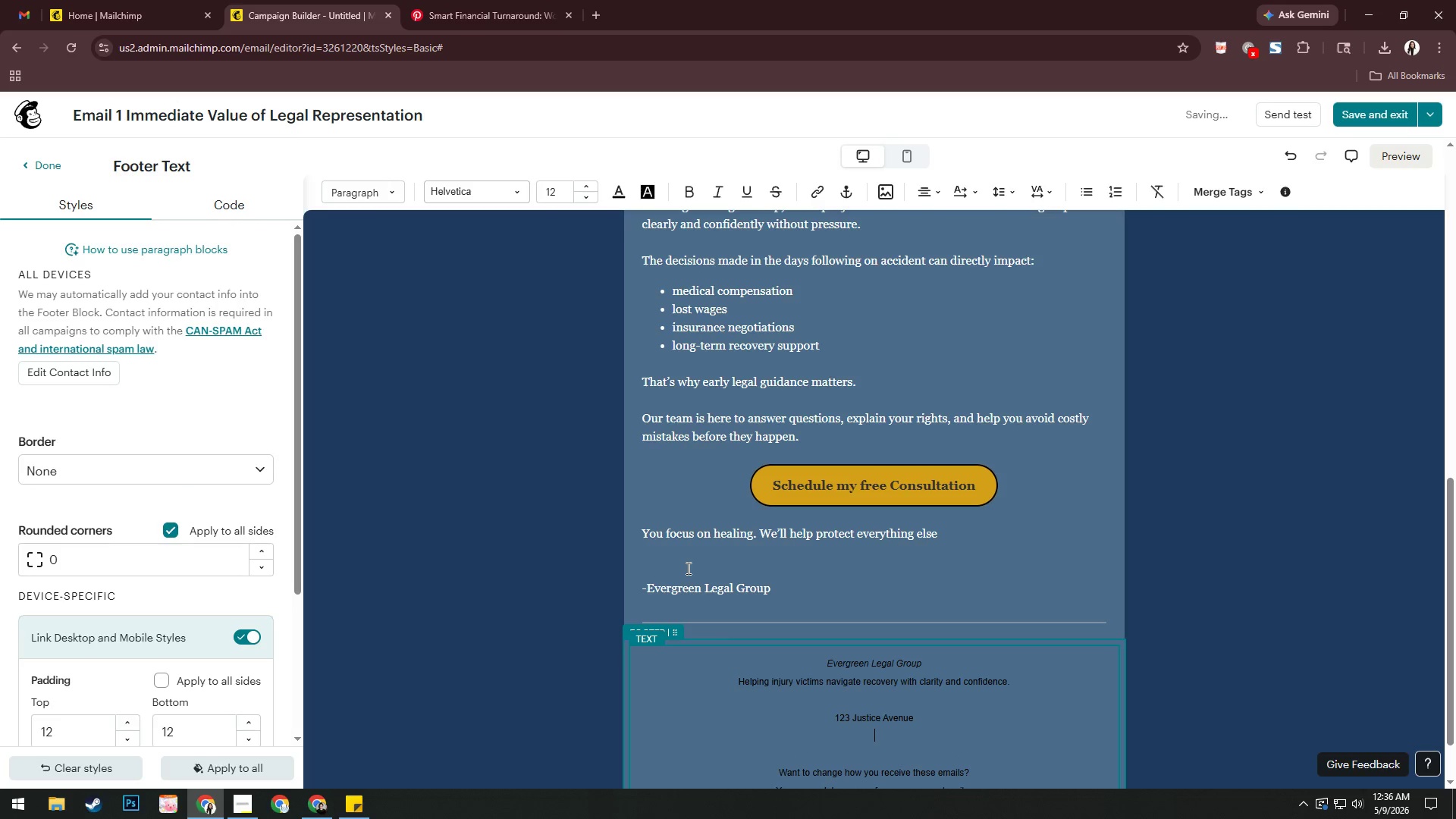 
 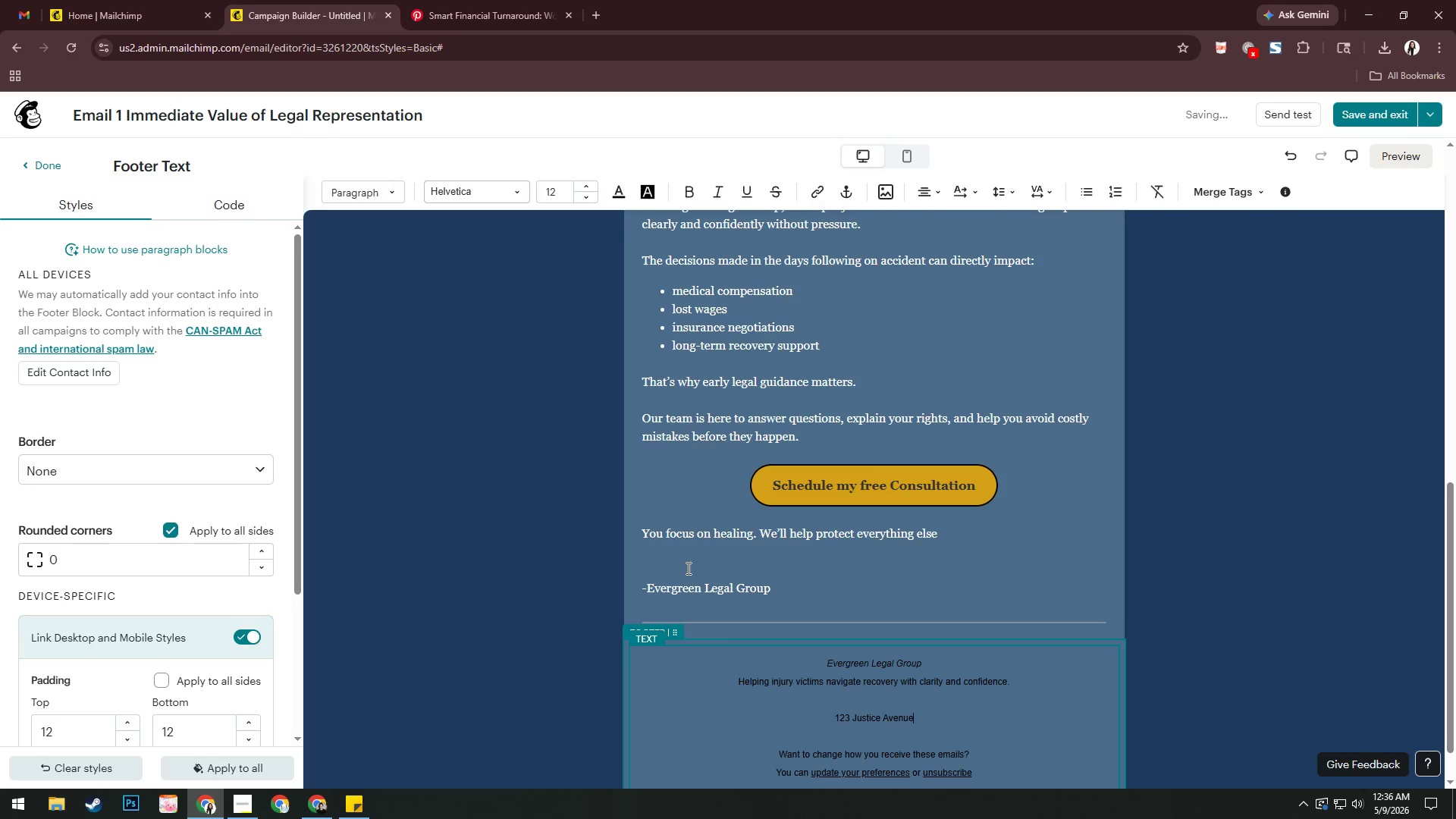 
key(Enter)
 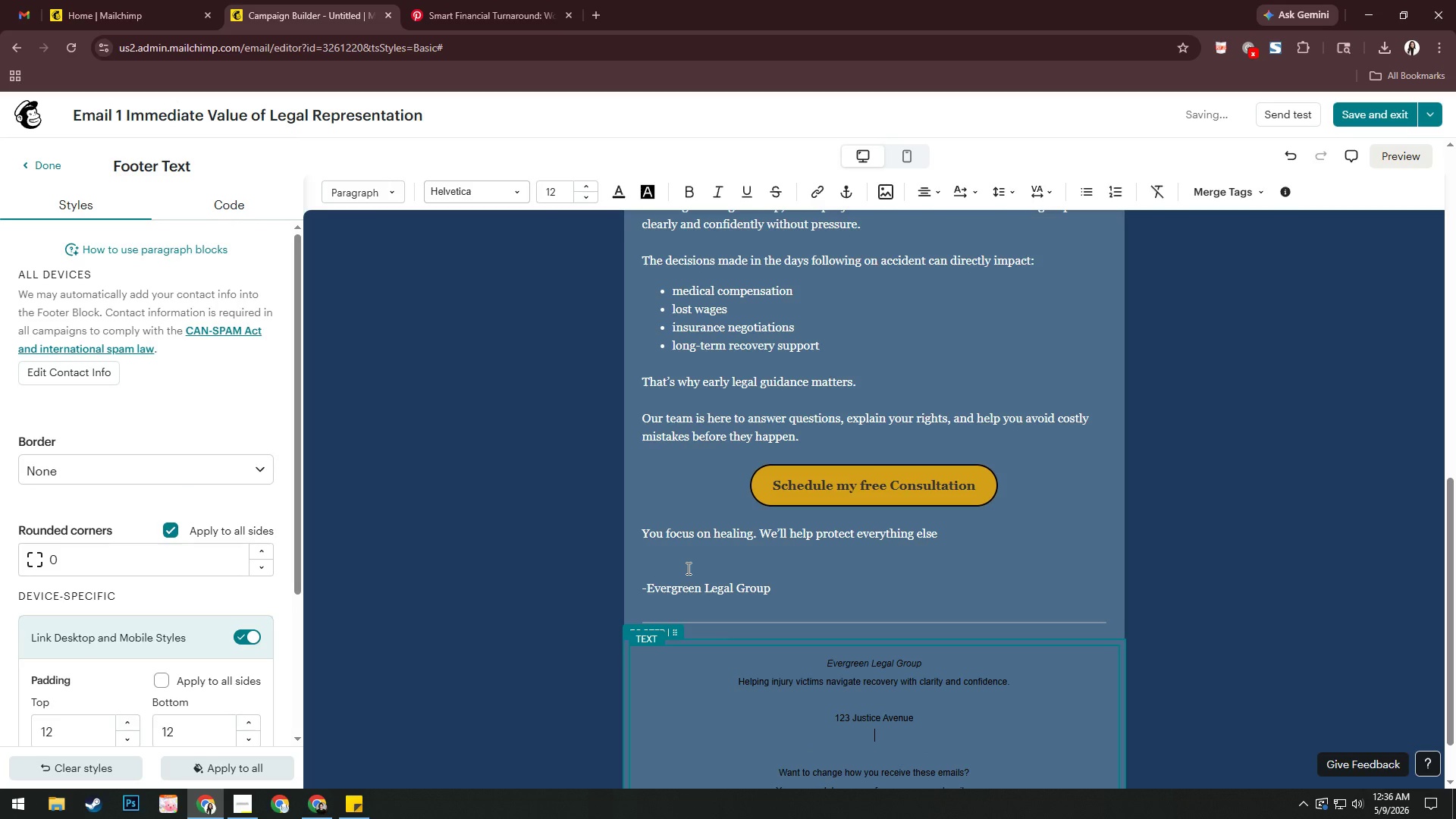 
type(Chicago. I)
key(Backspace)
key(Backspace)
key(Backspace)
type(, IL )
 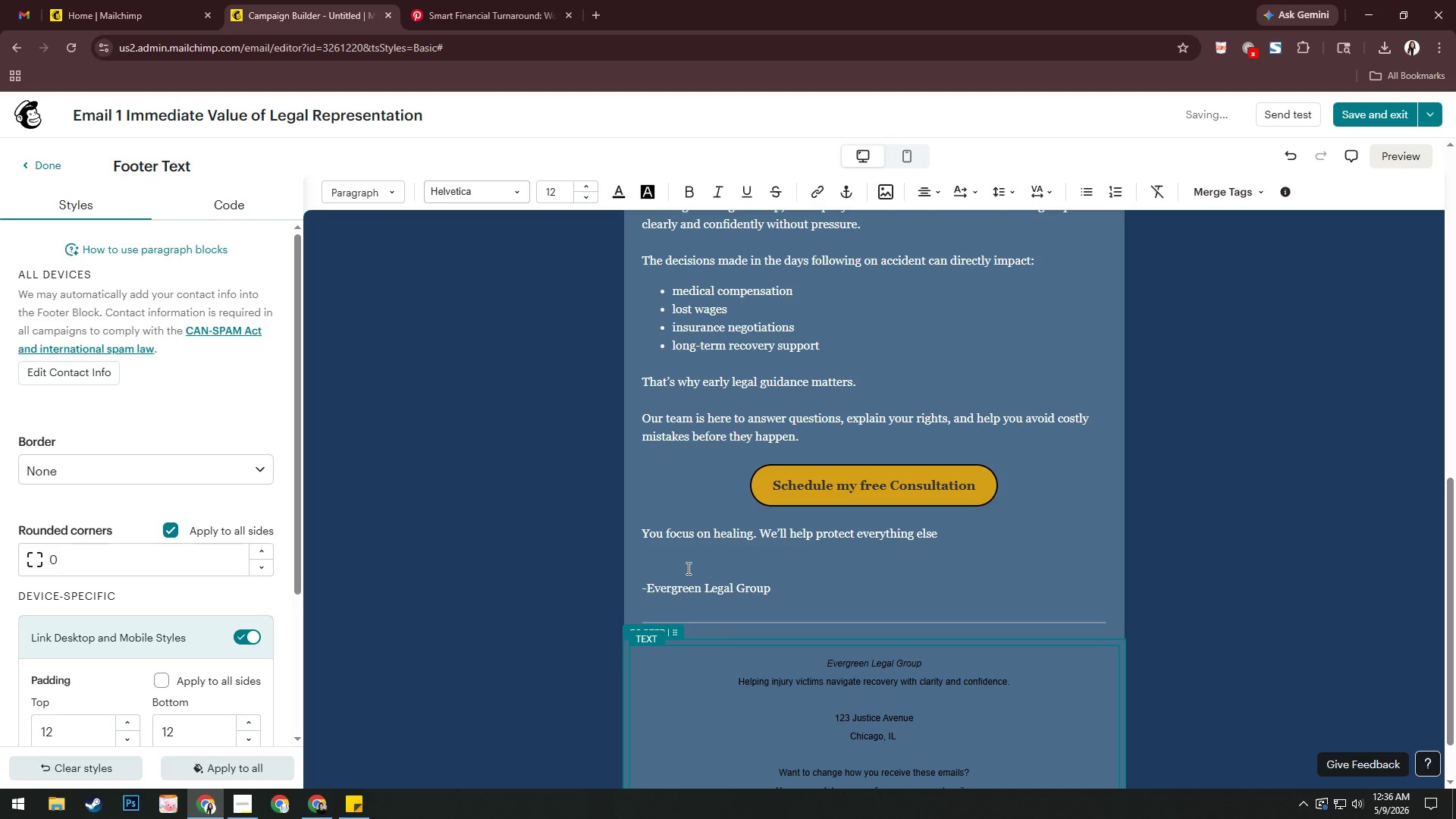 
key(Numpad6)
 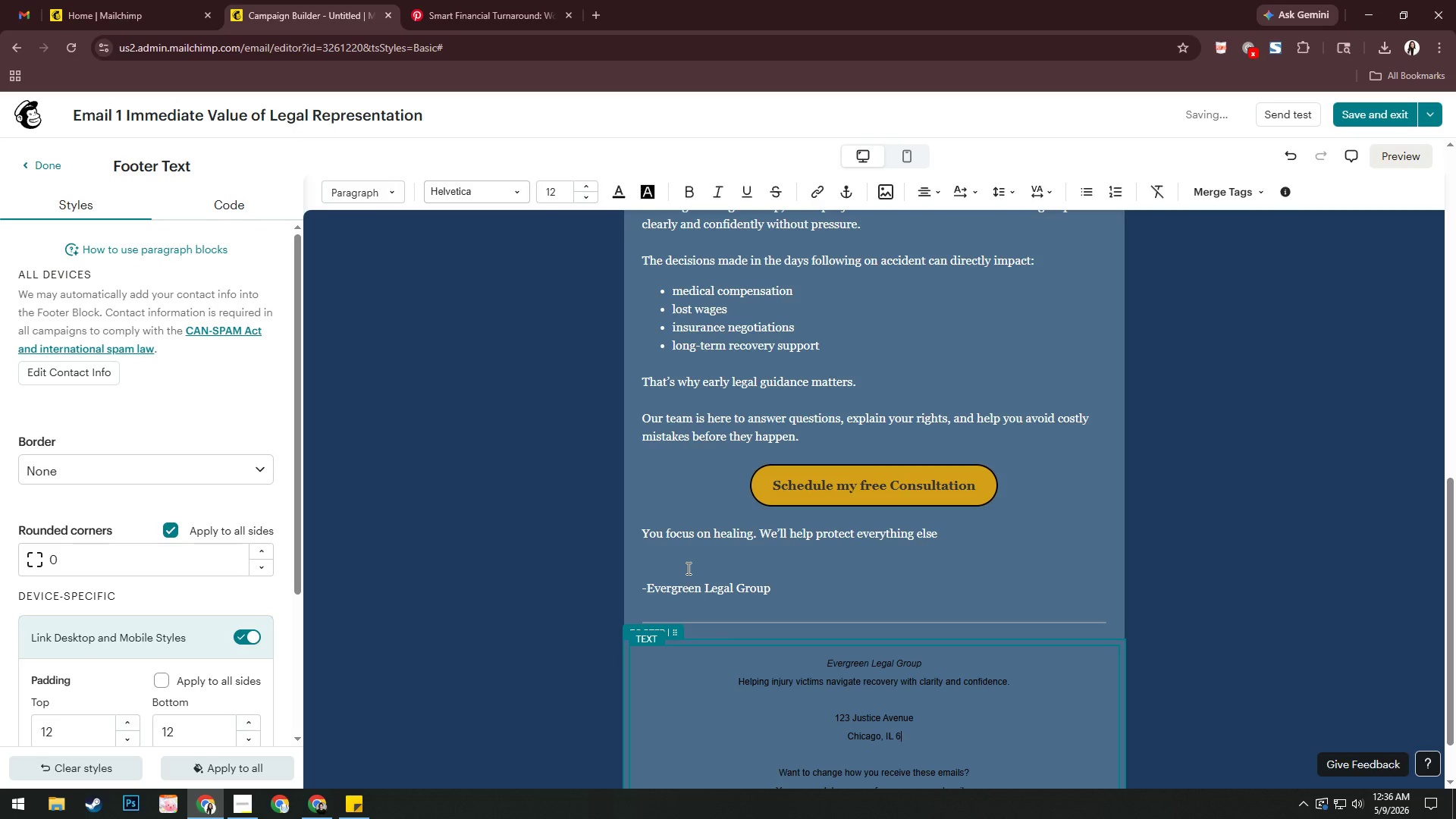 
key(Numpad0)
 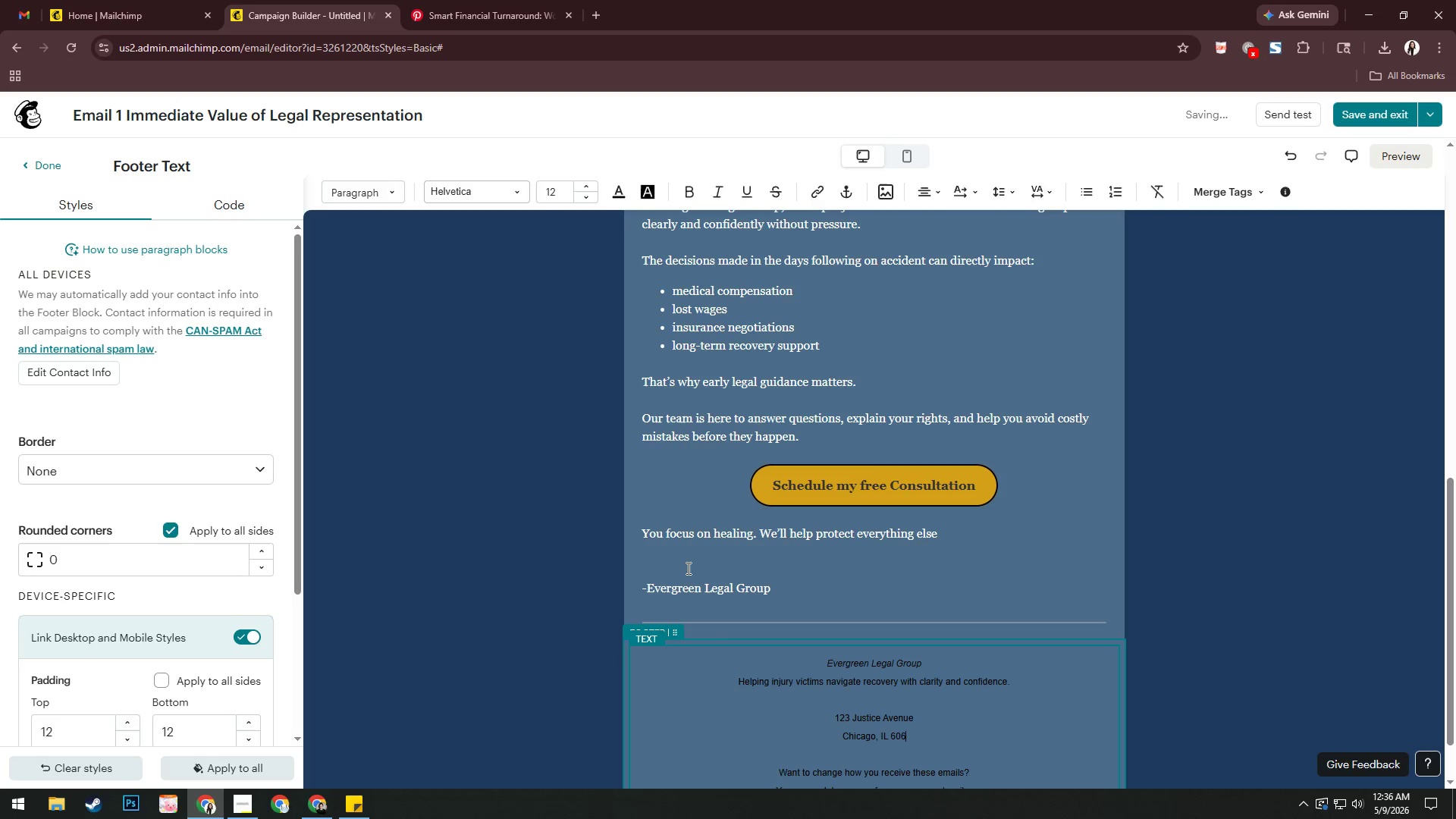 
key(Numpad6)
 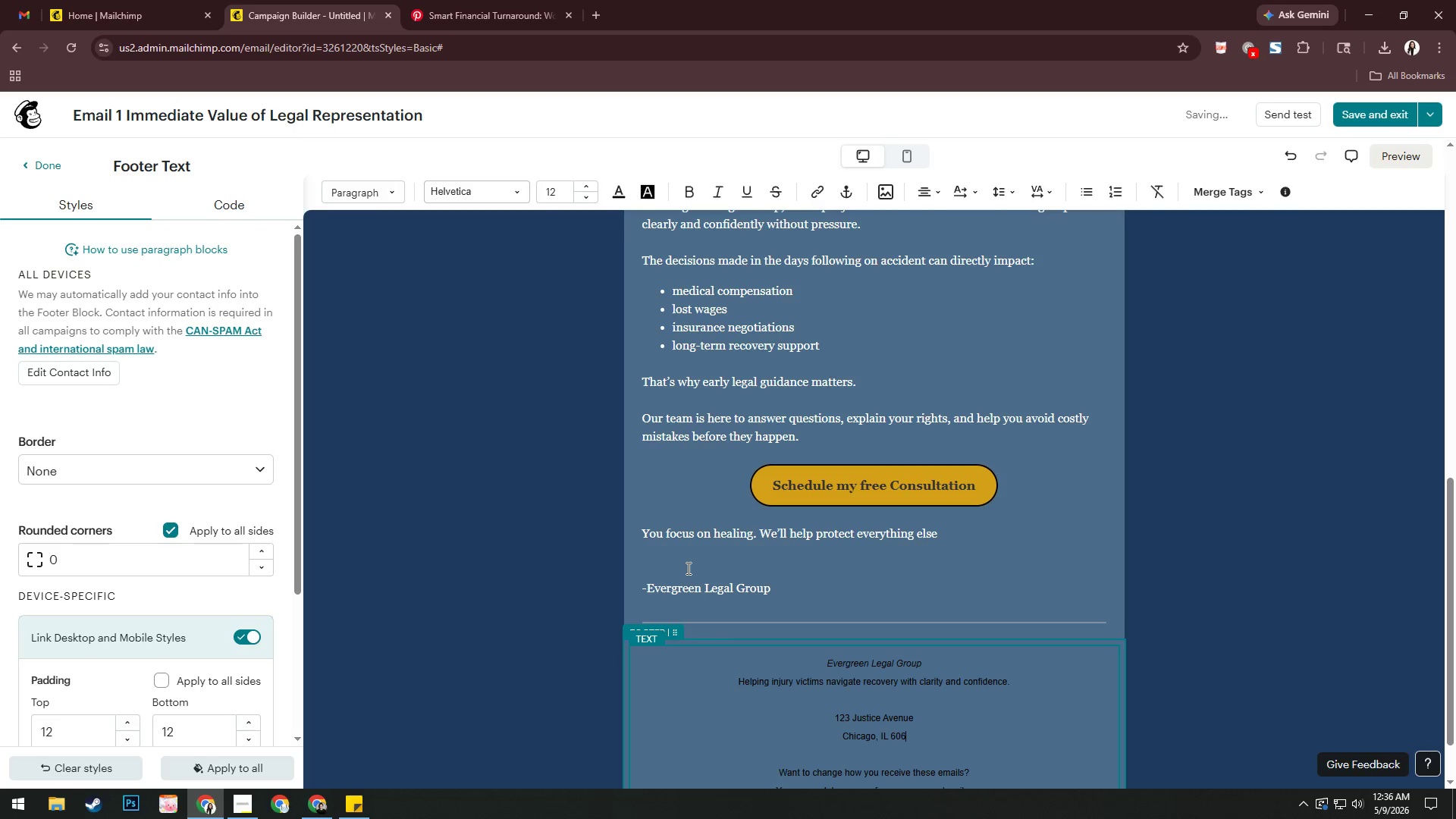 
key(Numpad0)
 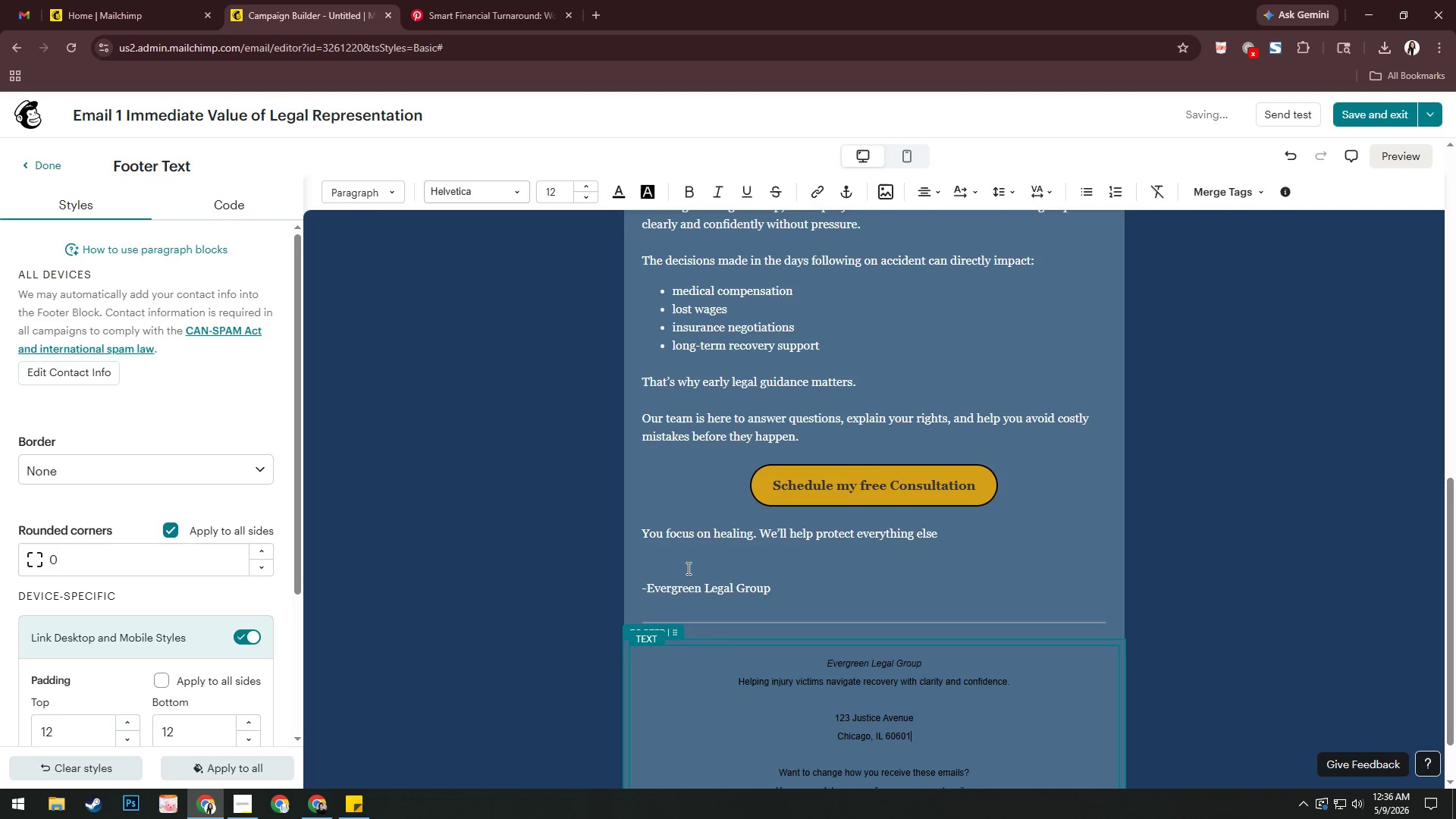 
key(Numpad1)
 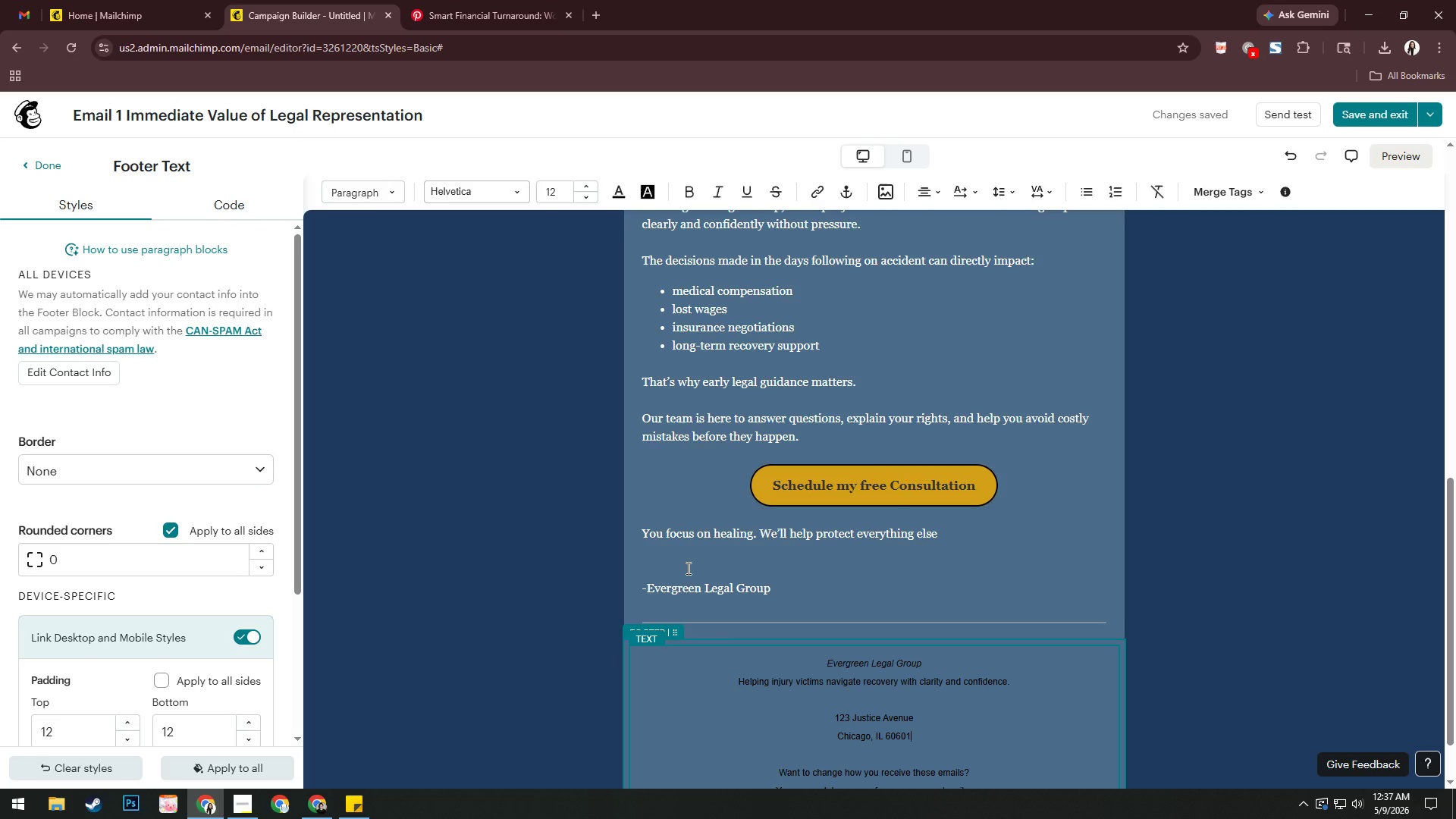 
wait(26.38)
 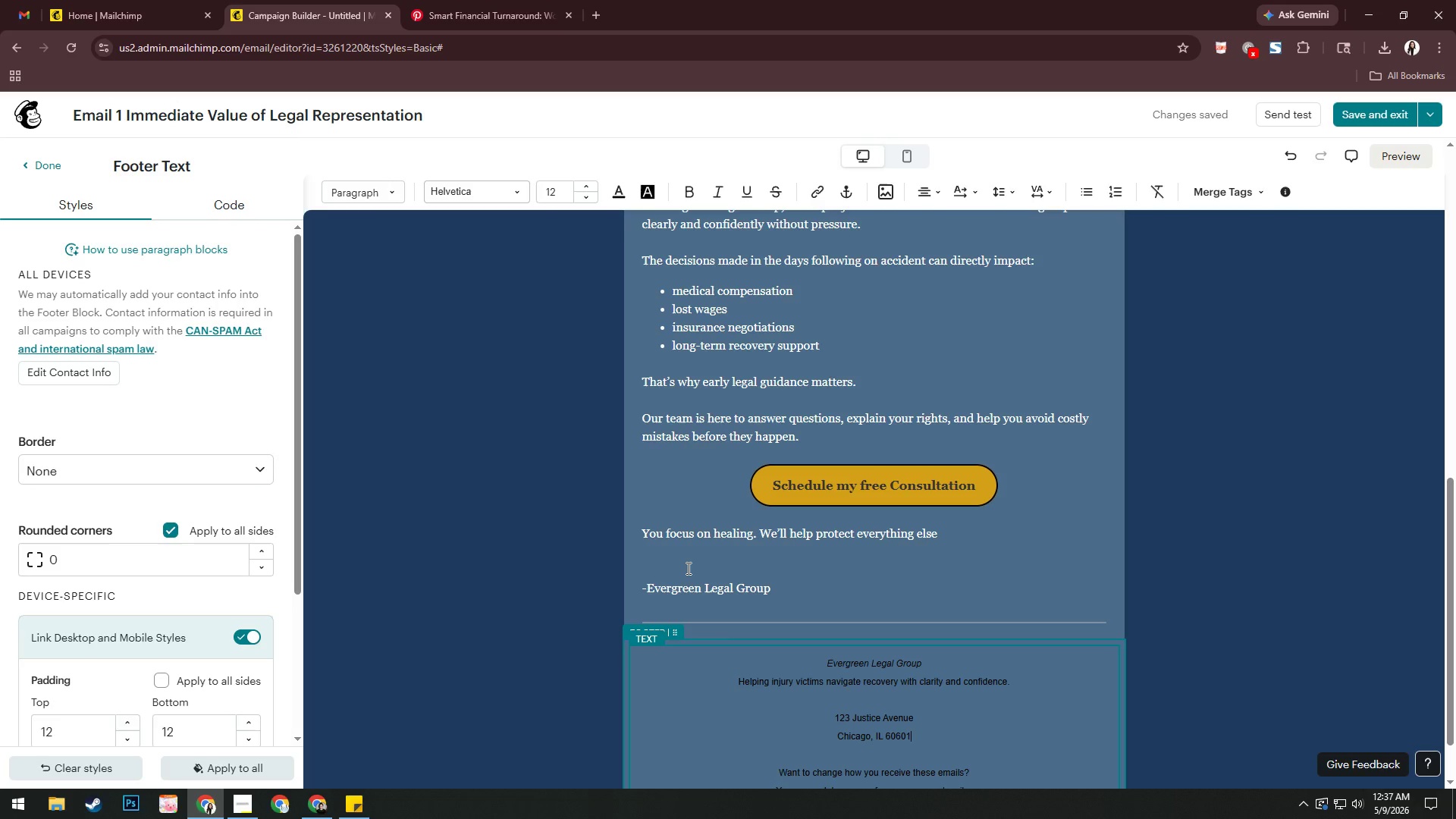 
left_click([1432, 115])
 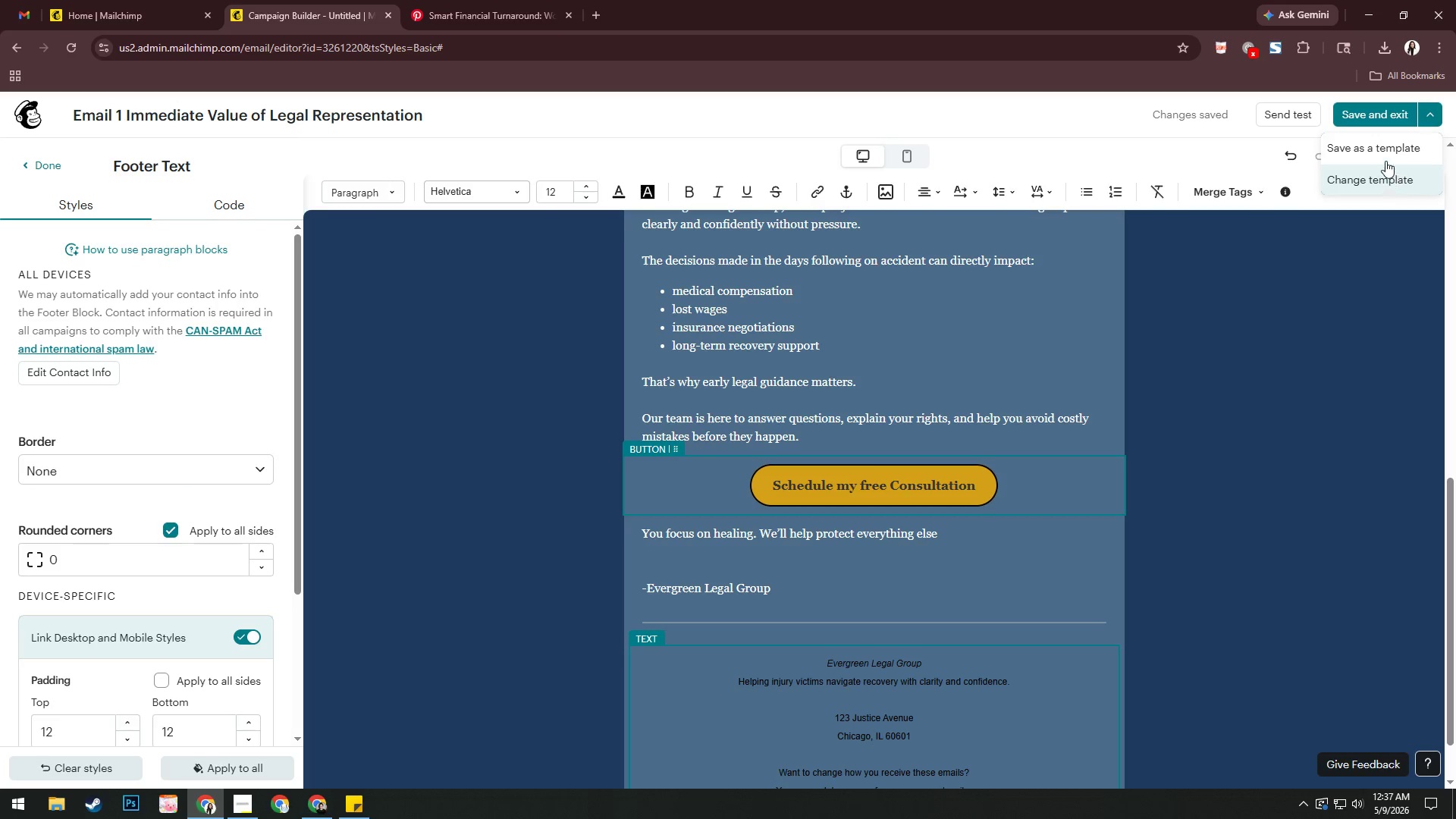 
left_click([1383, 153])
 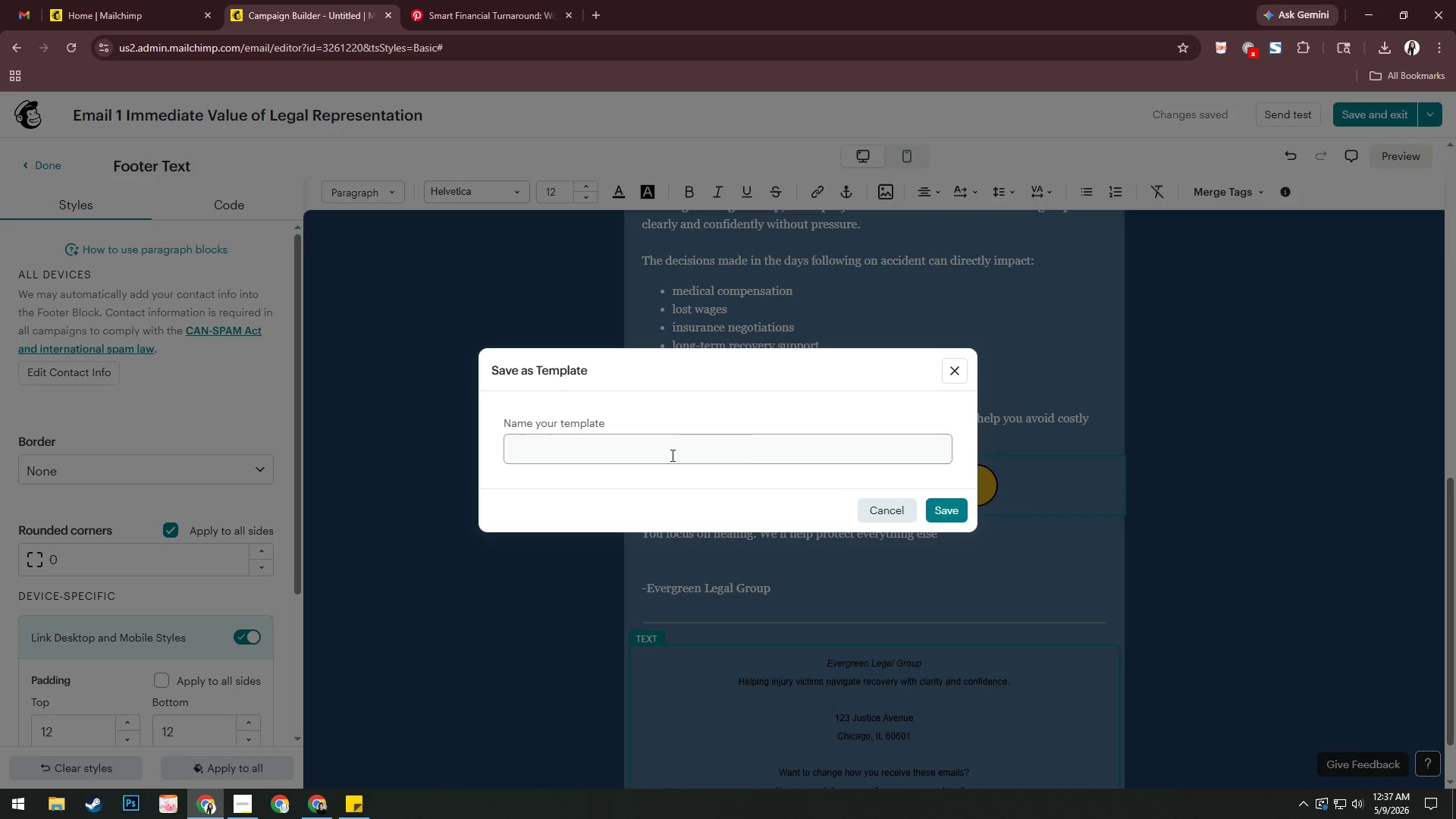 
left_click([668, 445])
 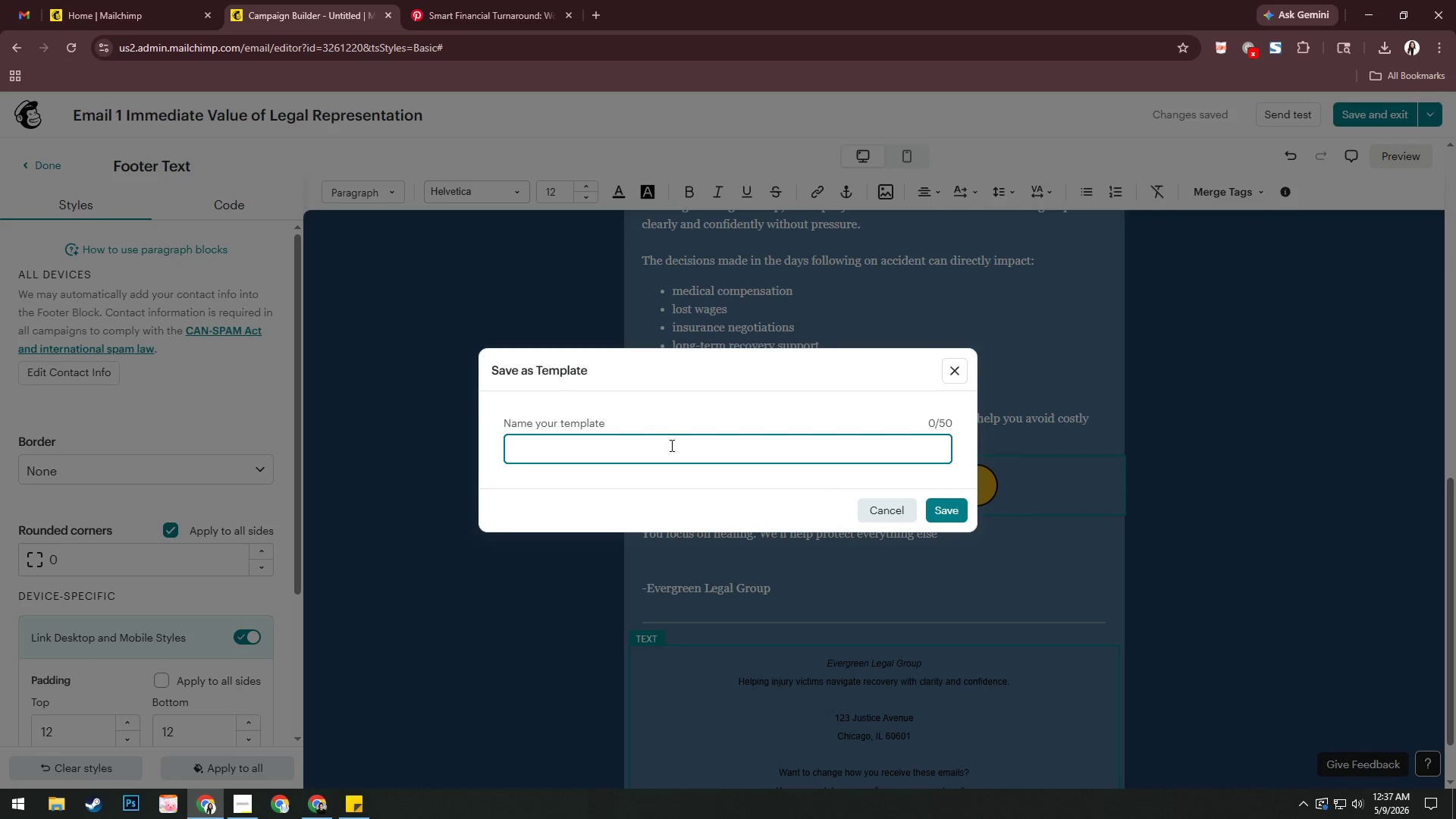 
type(Email 1 - Immediate Value of LEgal Represen)
key(Backspace)
key(Backspace)
 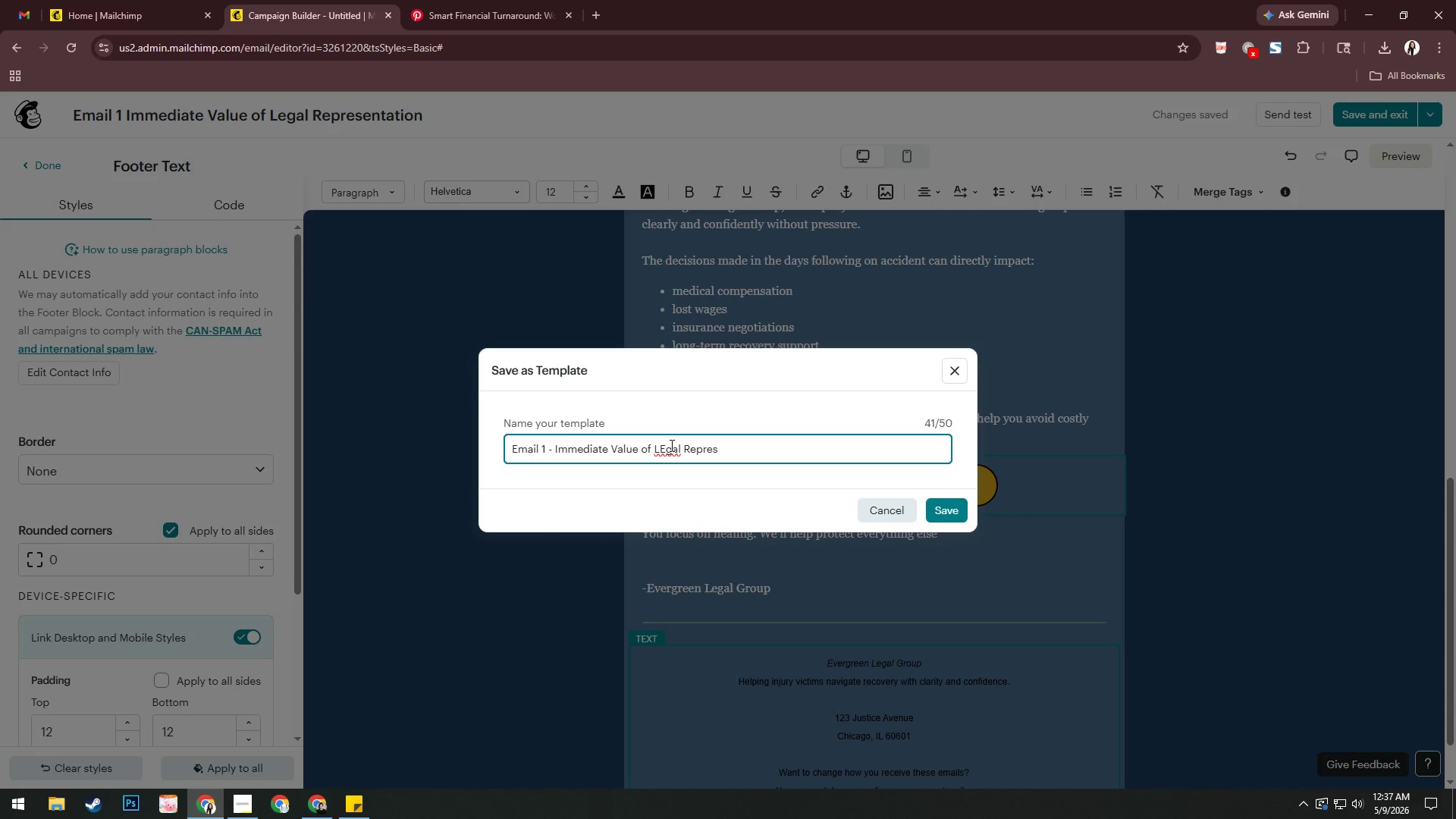 
left_click([670, 445])
 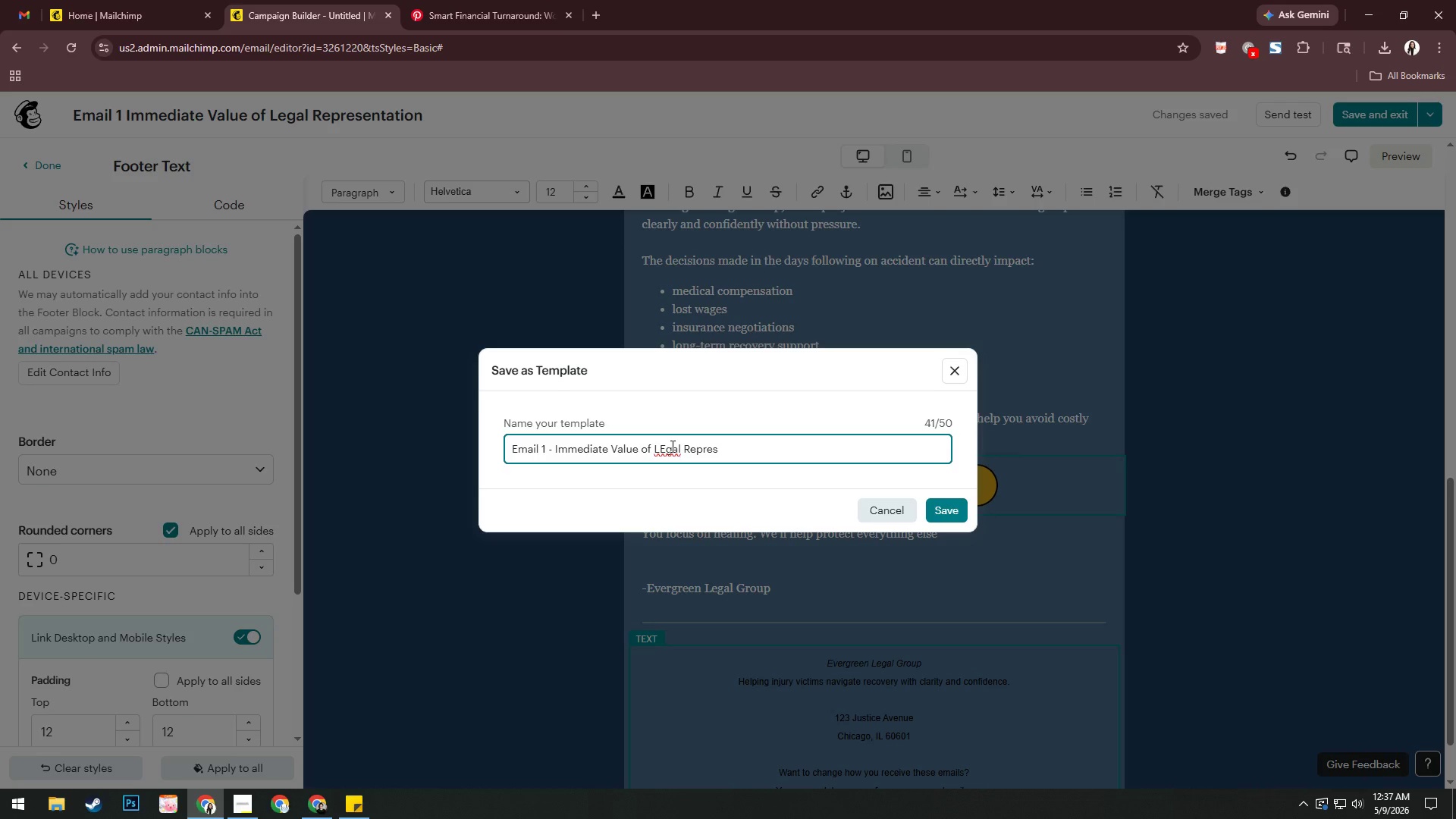 
key(Backspace)
key(Backspace)
type(eh)
key(Backspace)
type(g)
 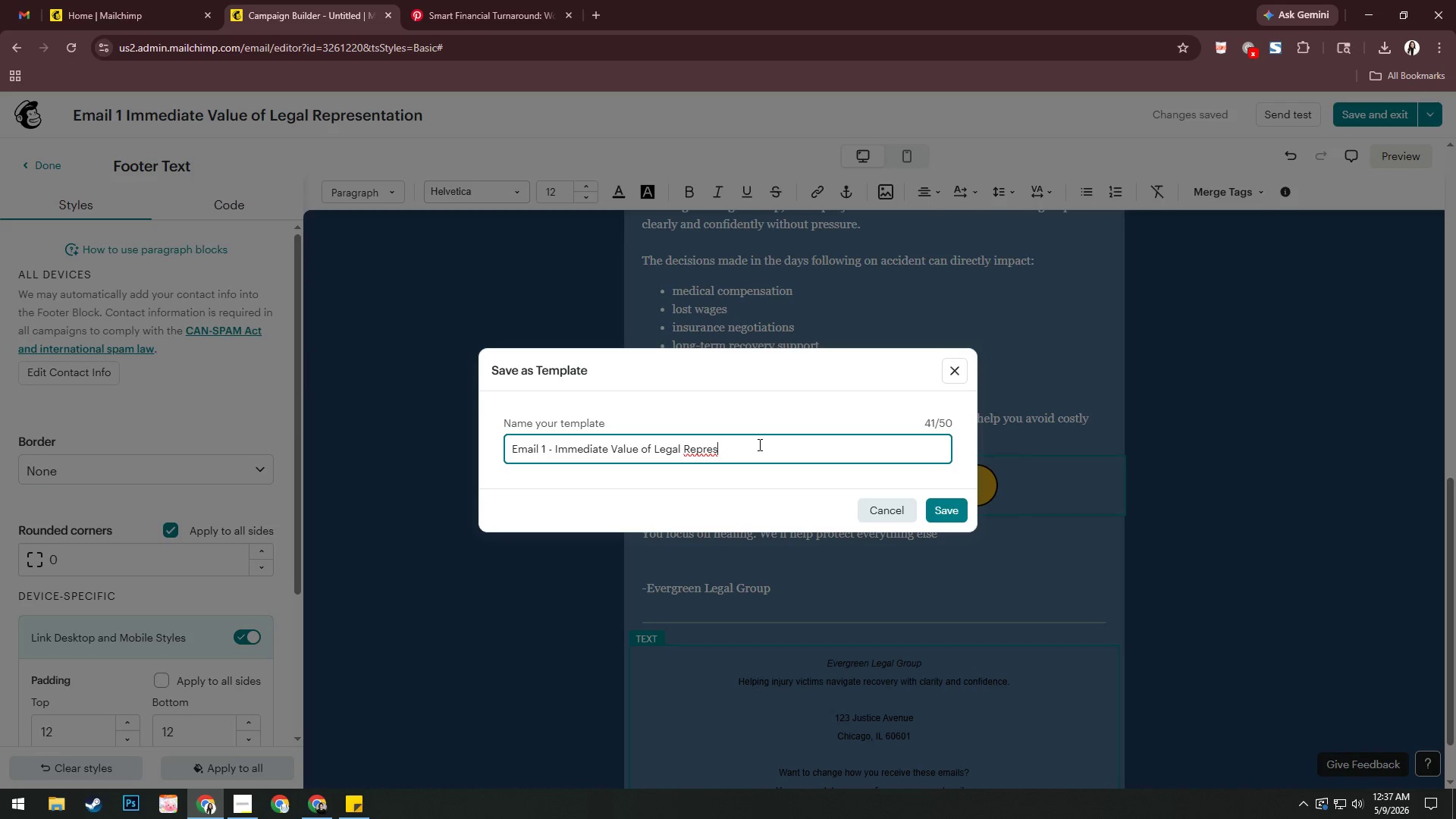 
type(entation)
 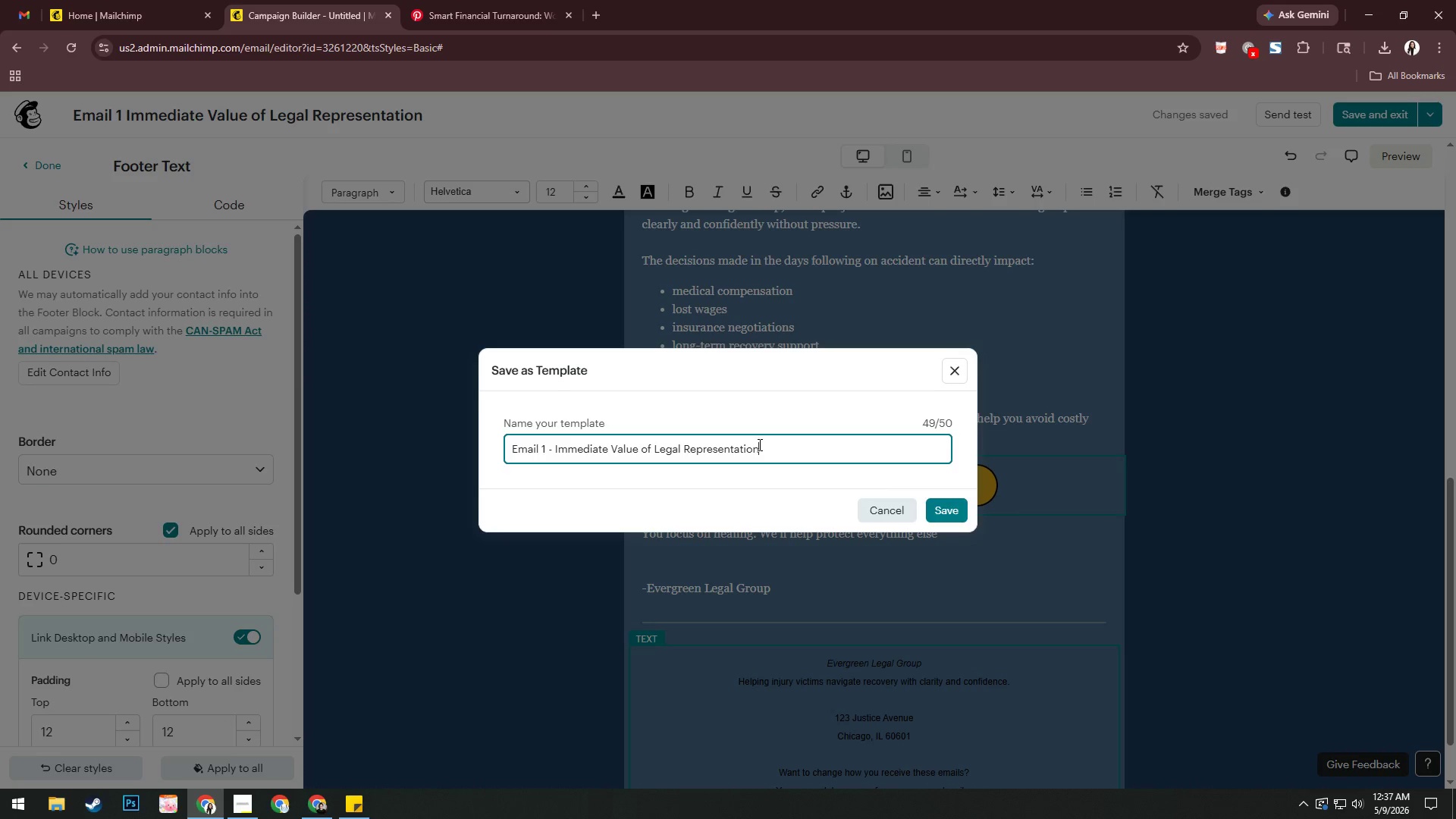 
key(Enter)
 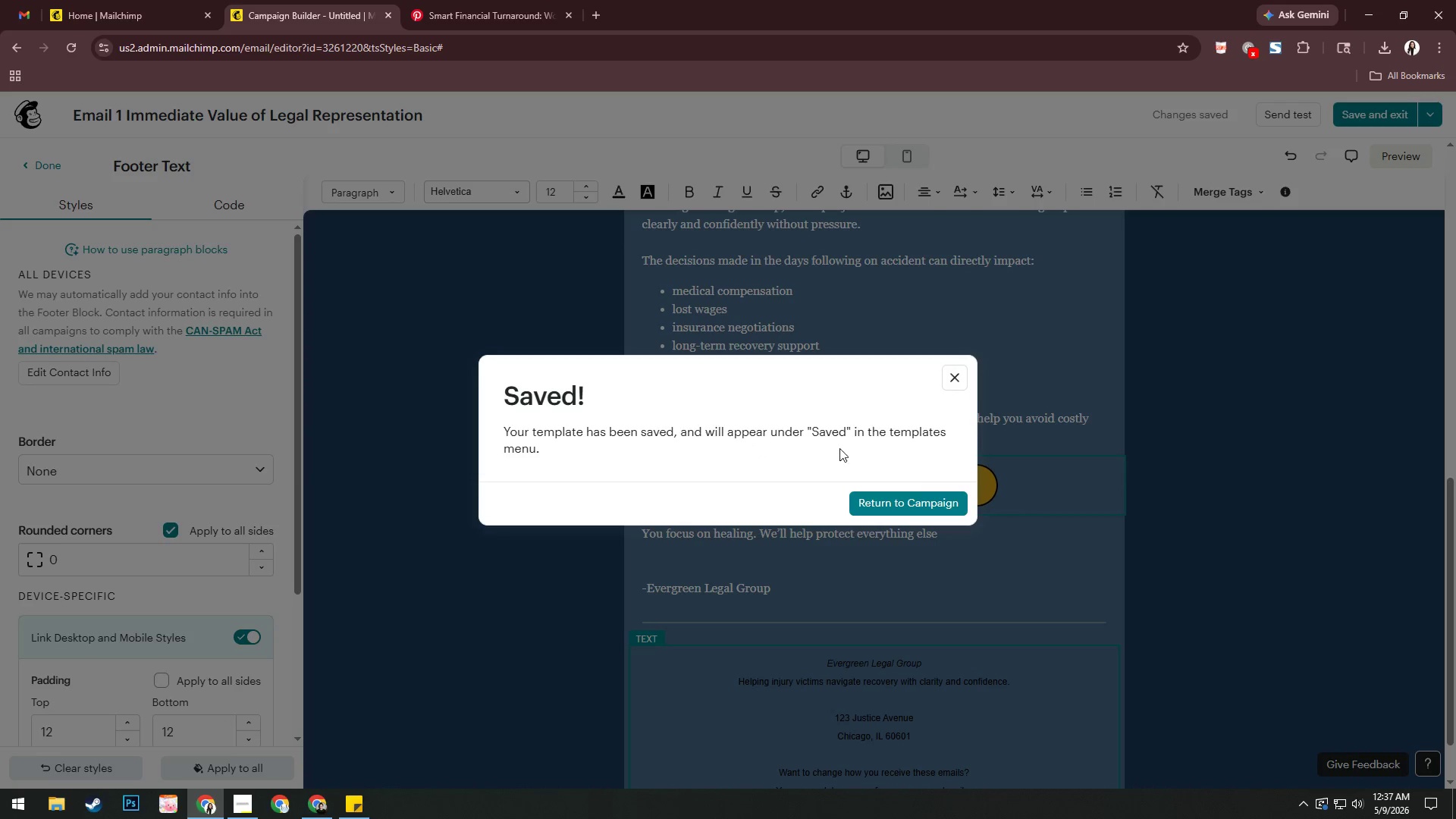 
left_click([890, 501])
 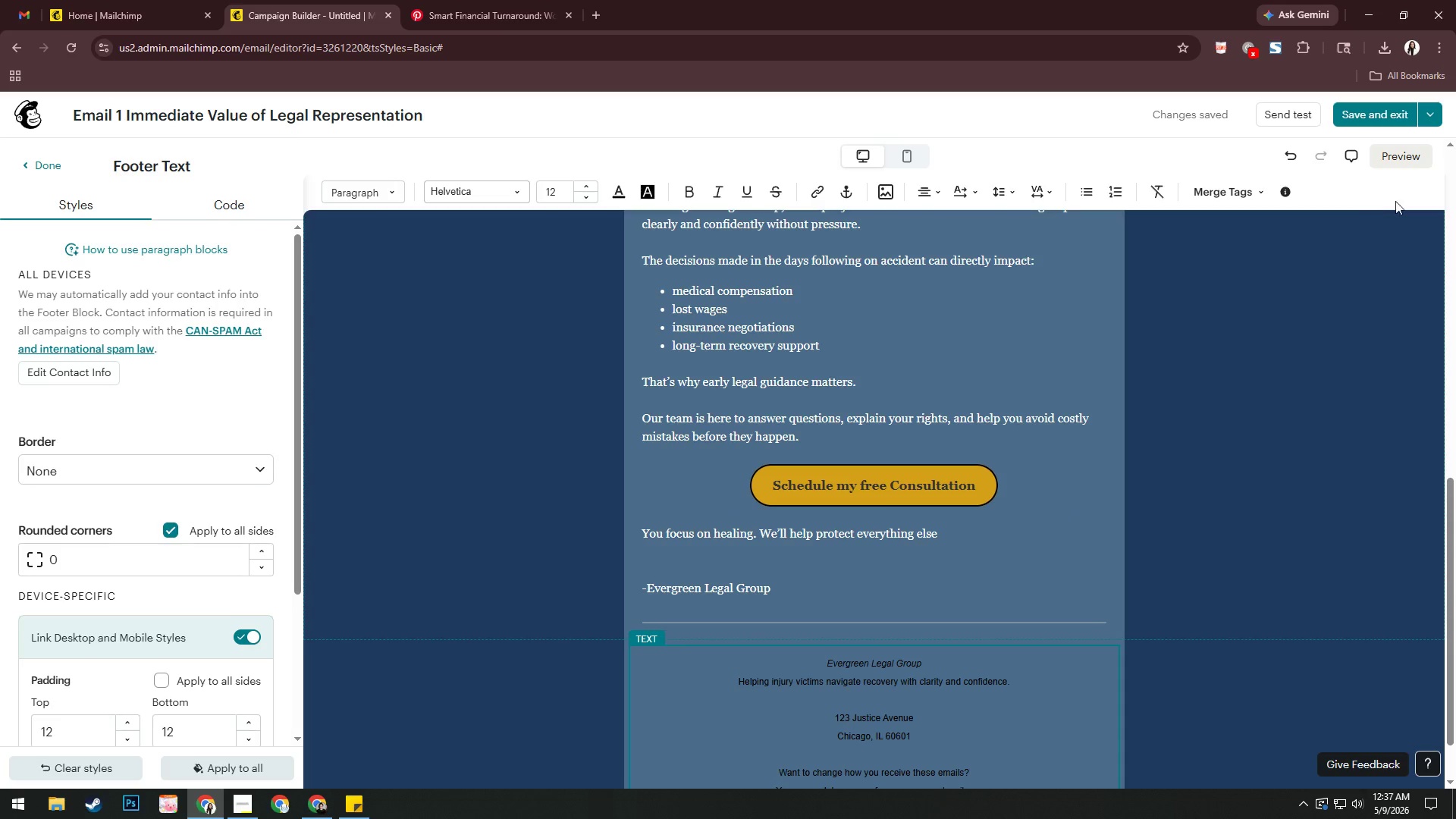 
left_click([1389, 118])
 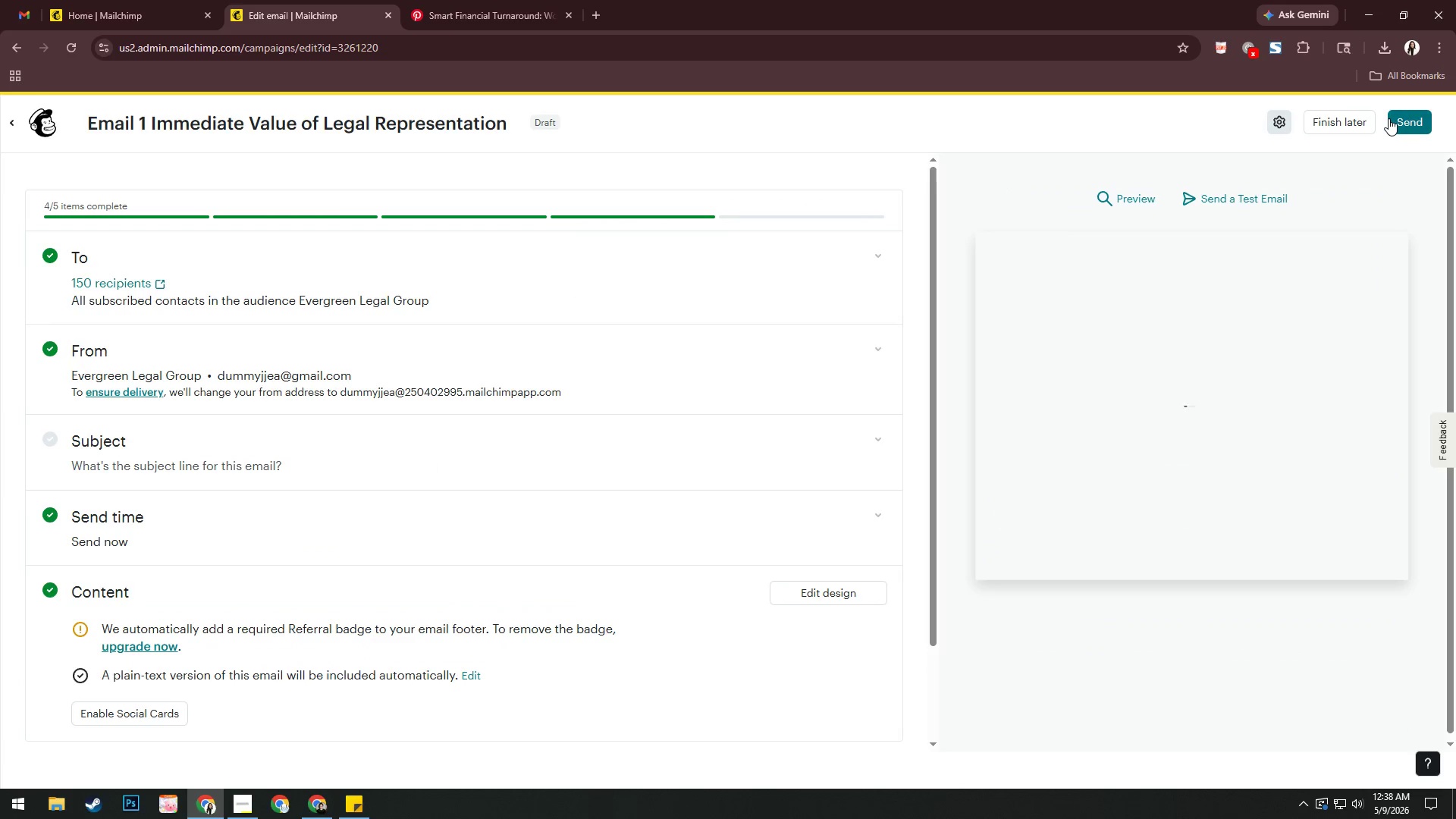 
mouse_move([196, 431])
 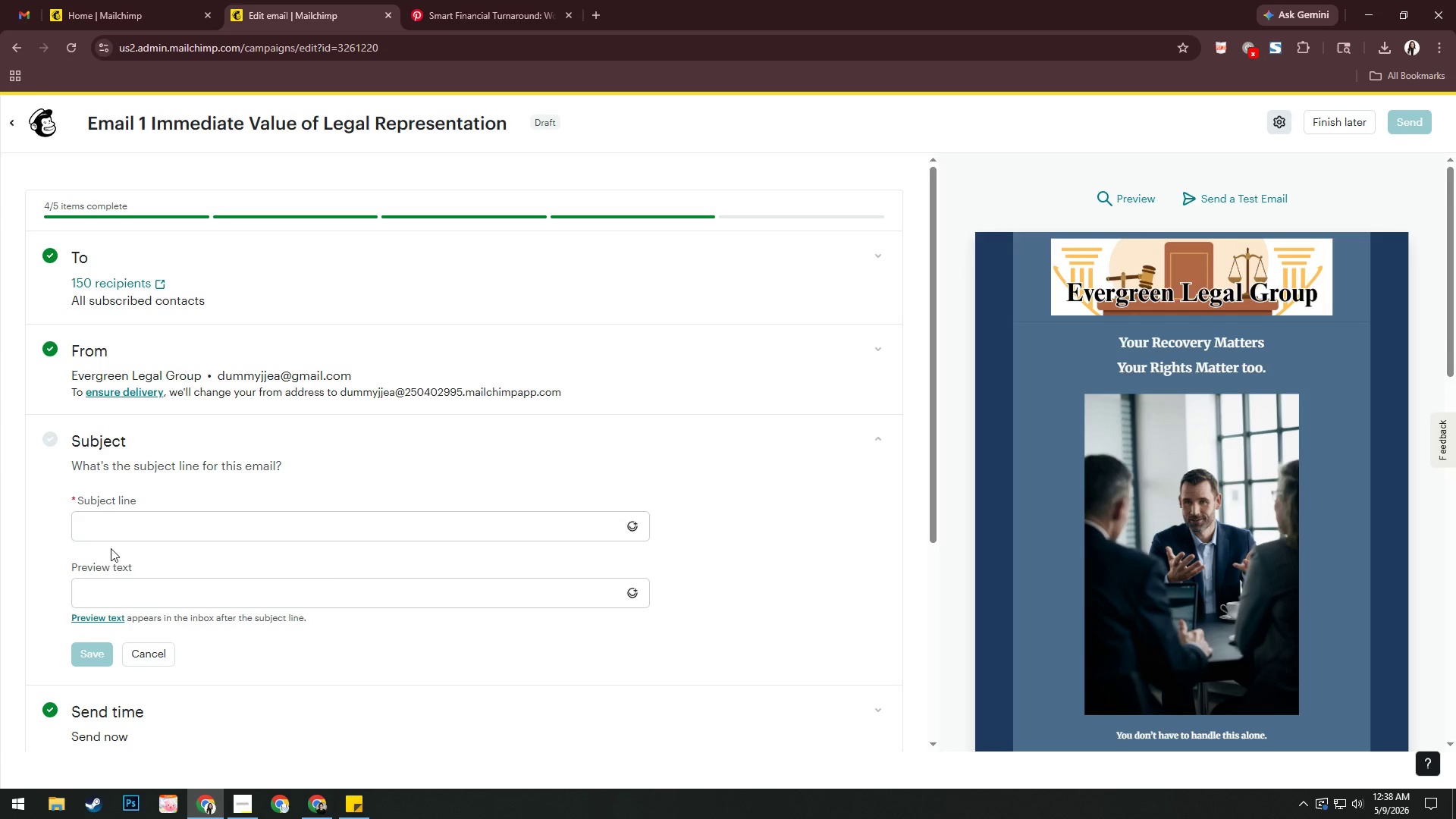 
left_click([139, 534])
 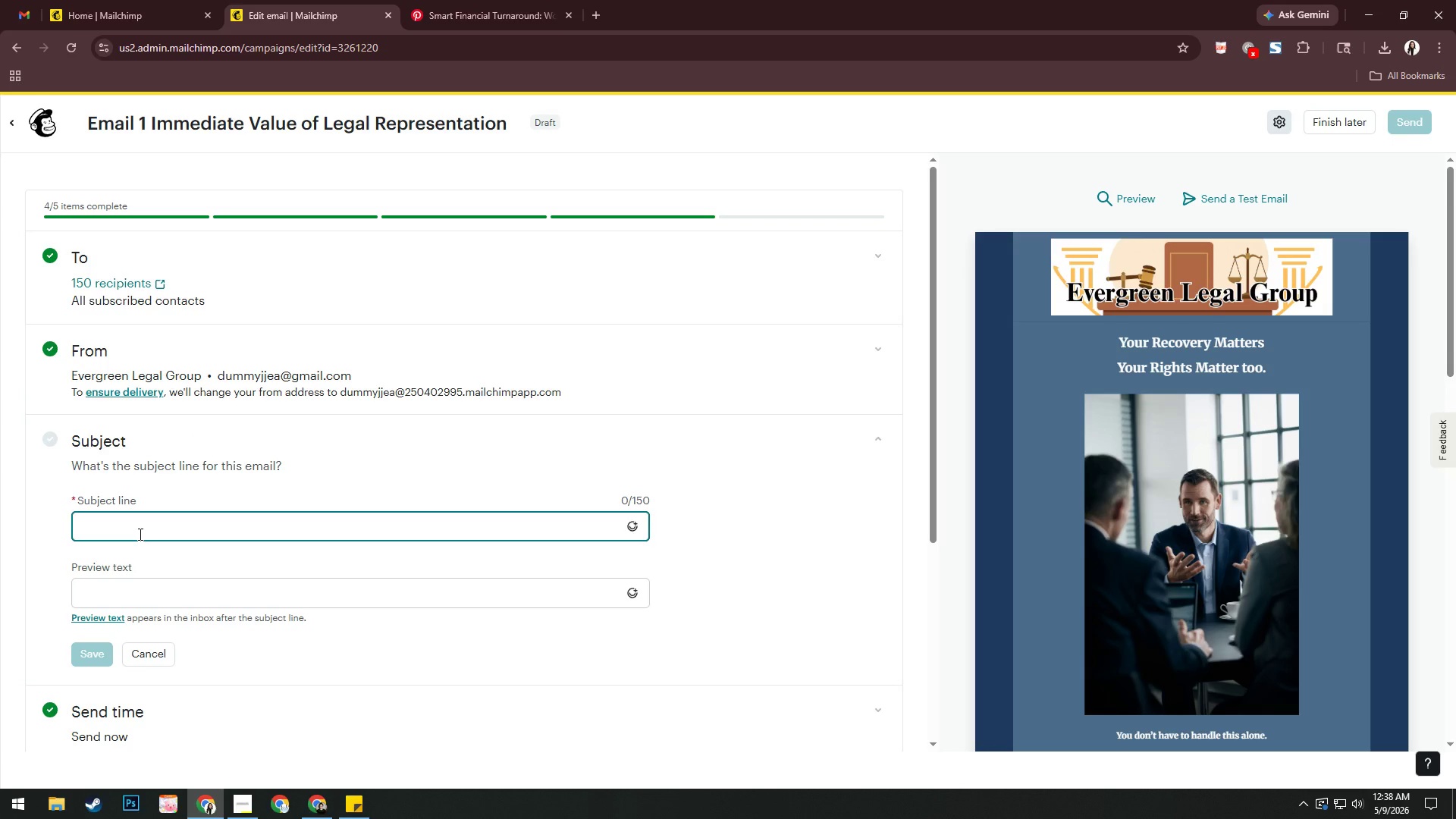 
type(You don't have to hab)
key(Backspace)
type(ndle this alone, )
key(Backspace)
key(Backspace)
 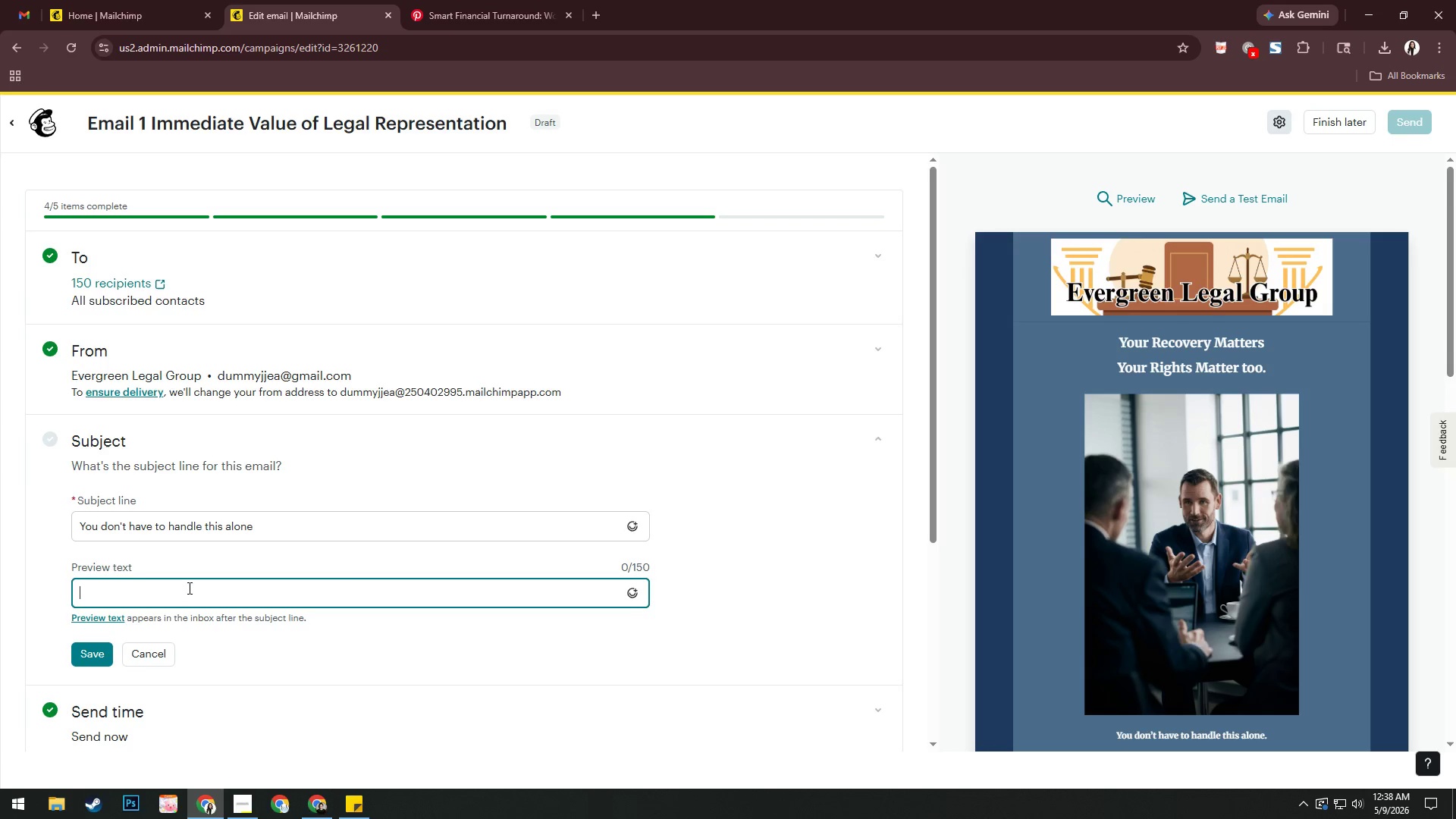 
wait(5.05)
 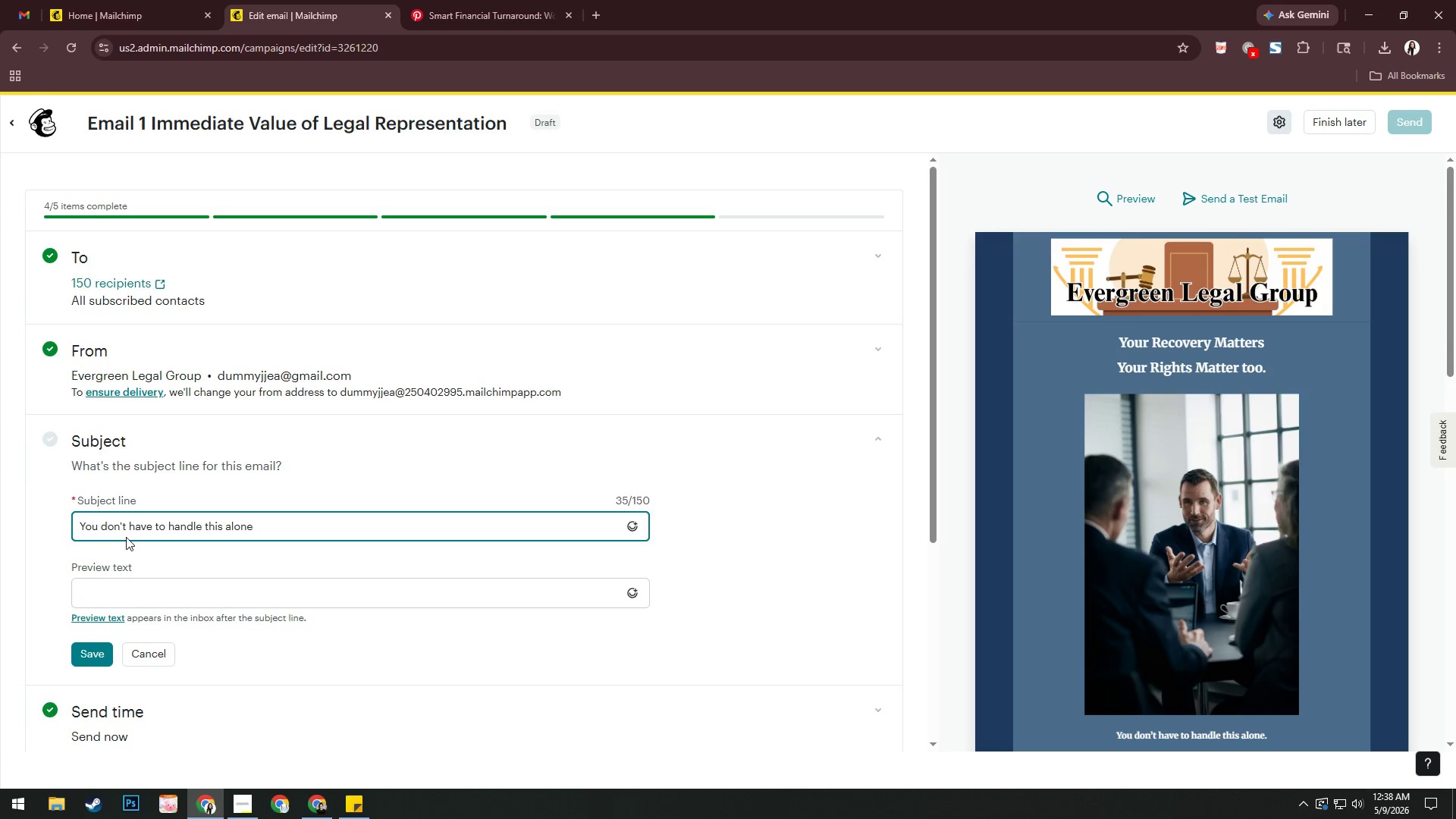 
type(Understamd)
key(Backspace)
key(Backspace)
type(nd your riu)
key(Backspace)
type(ghts)
 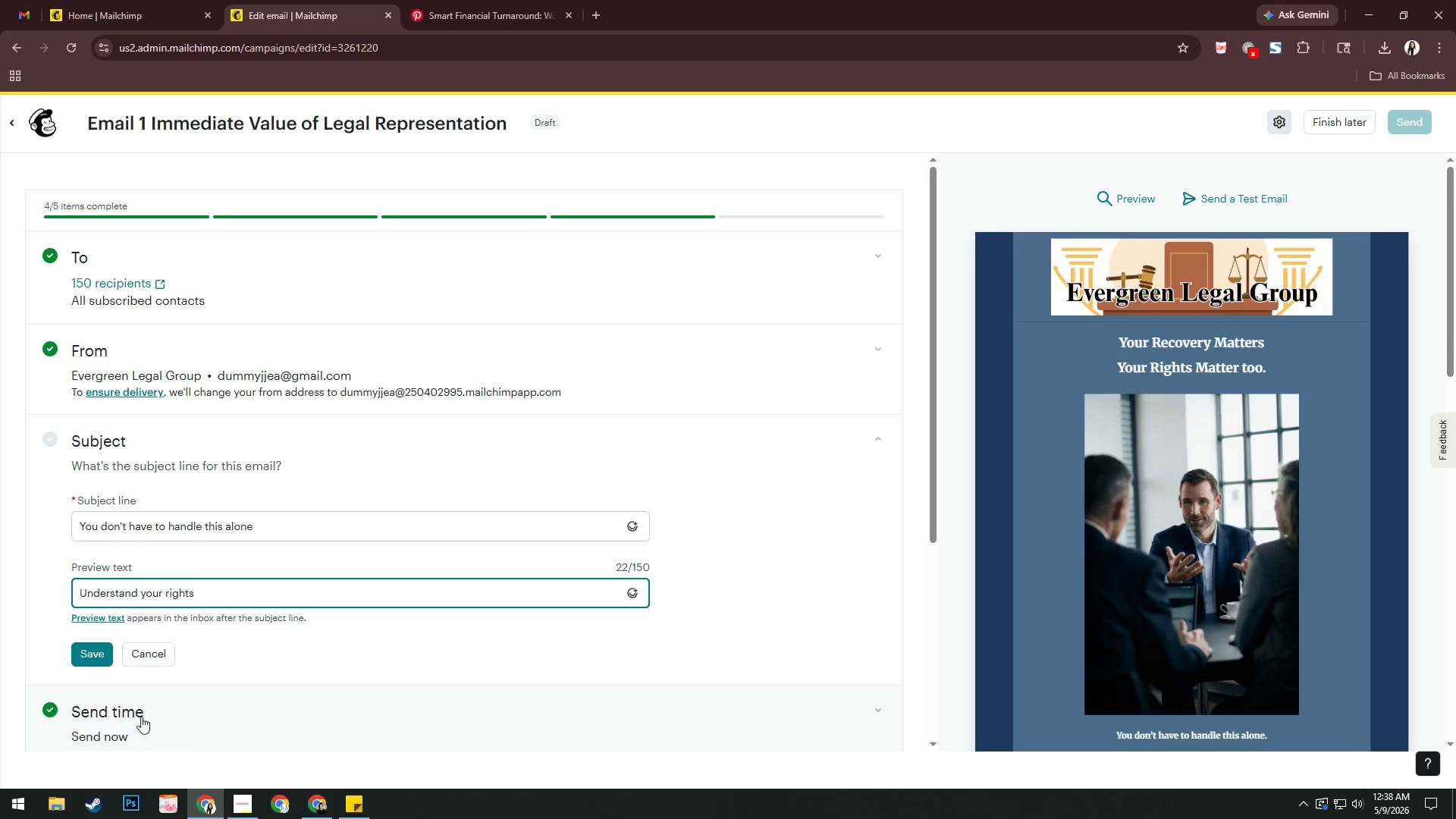 
left_click([108, 651])
 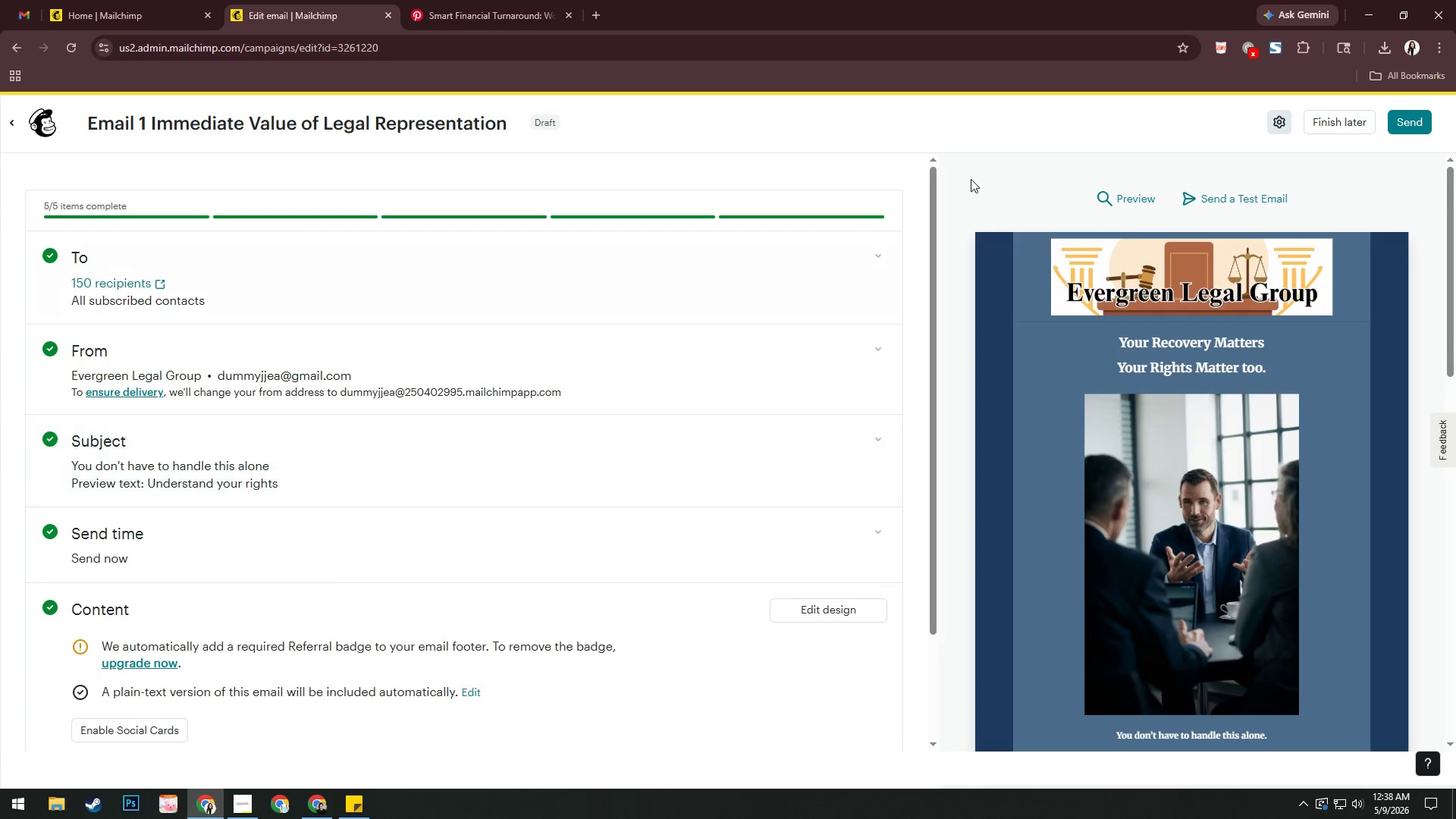 
left_click([1119, 196])
 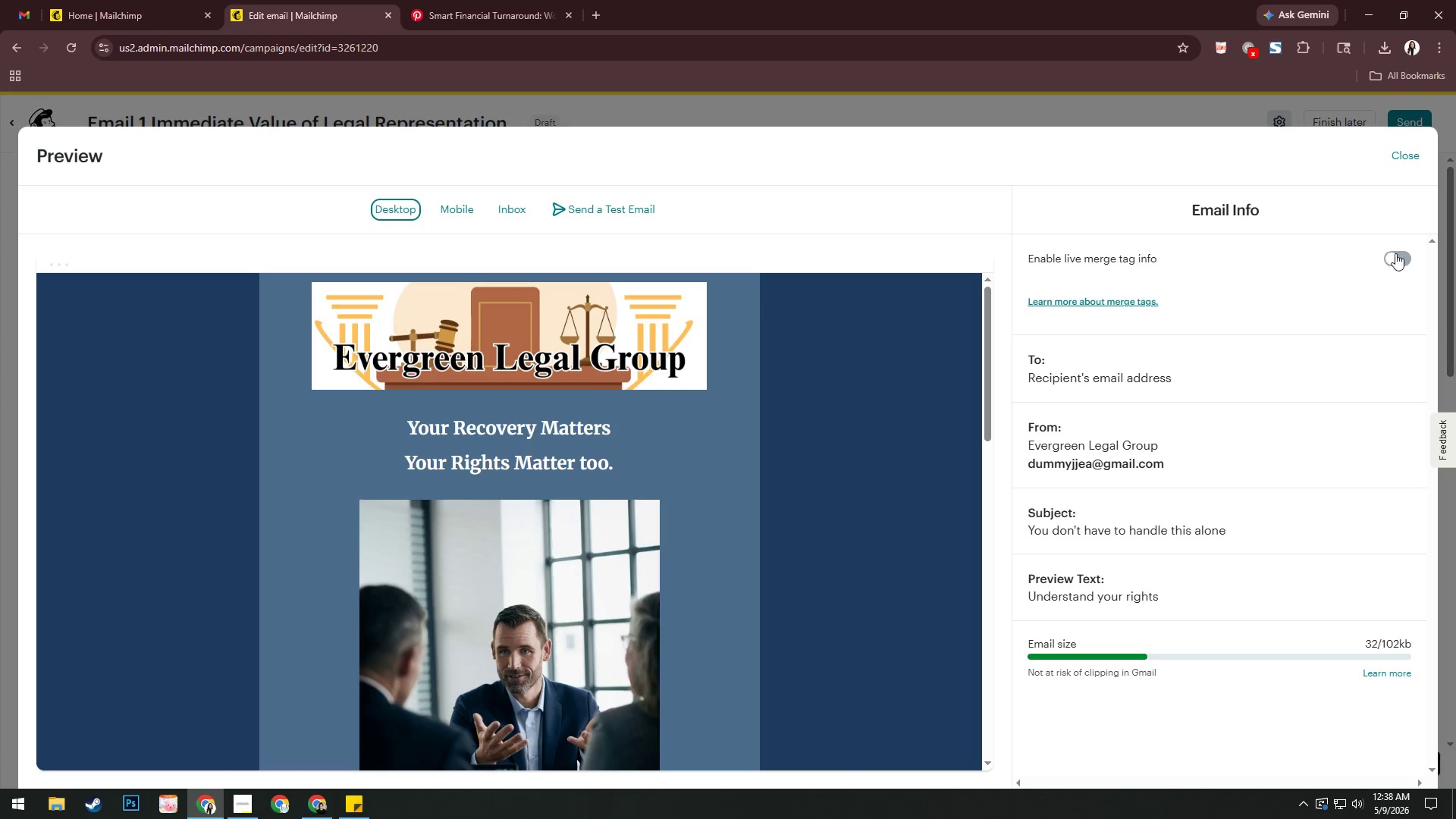 
double_click([1394, 259])
 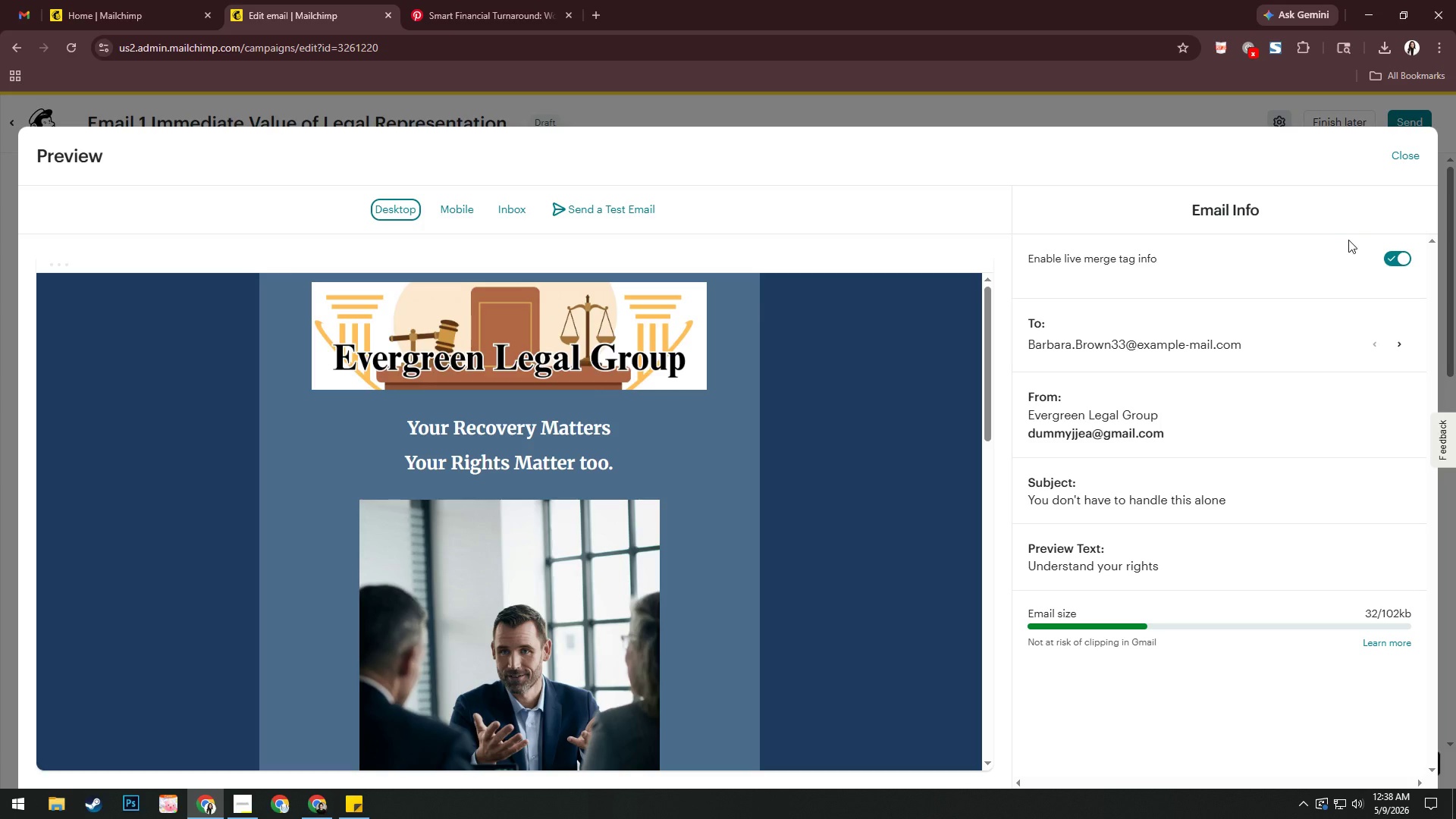 
scroll: coordinate [865, 376], scroll_direction: down, amount: 9.0
 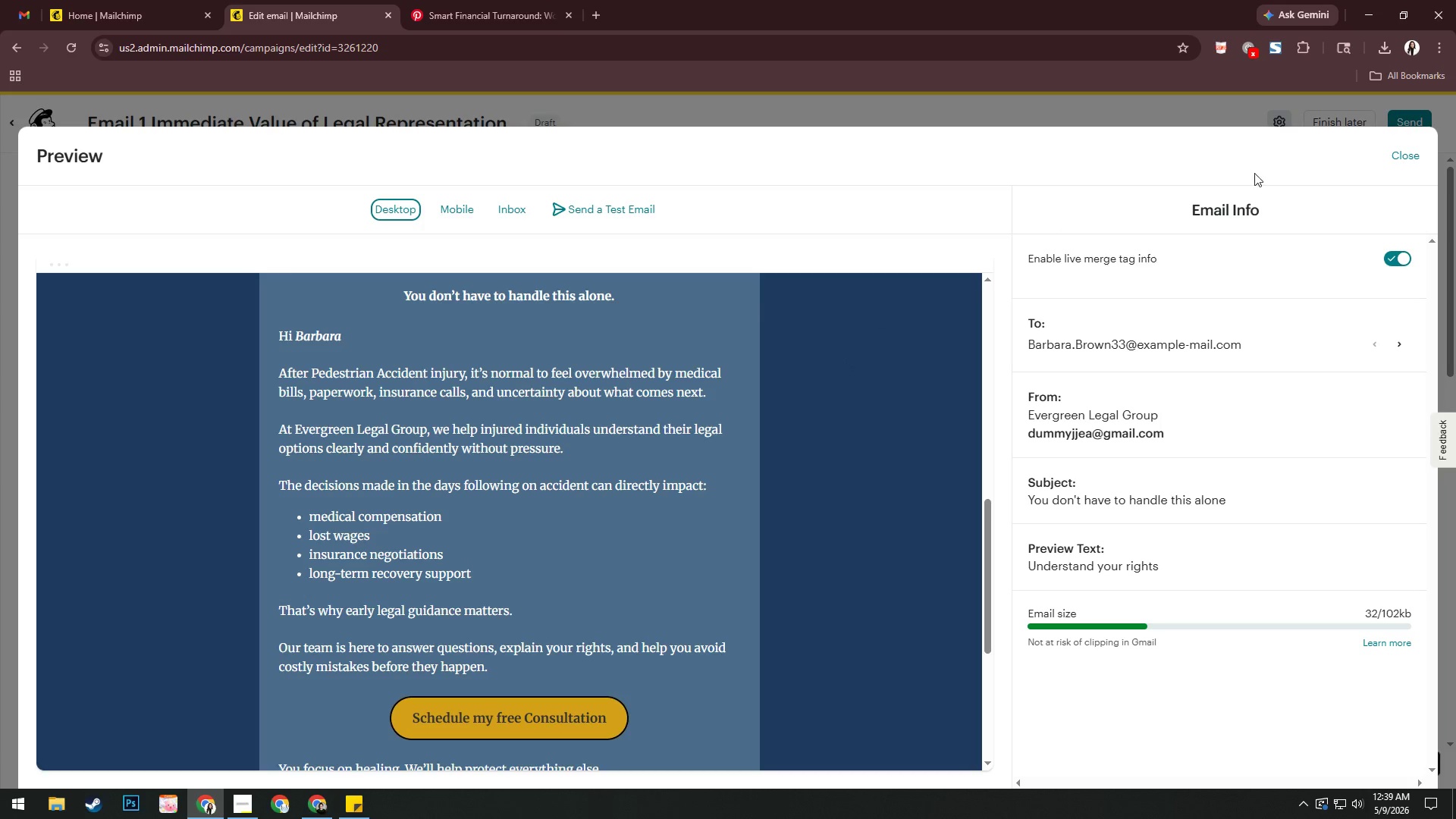 
left_click([1414, 155])
 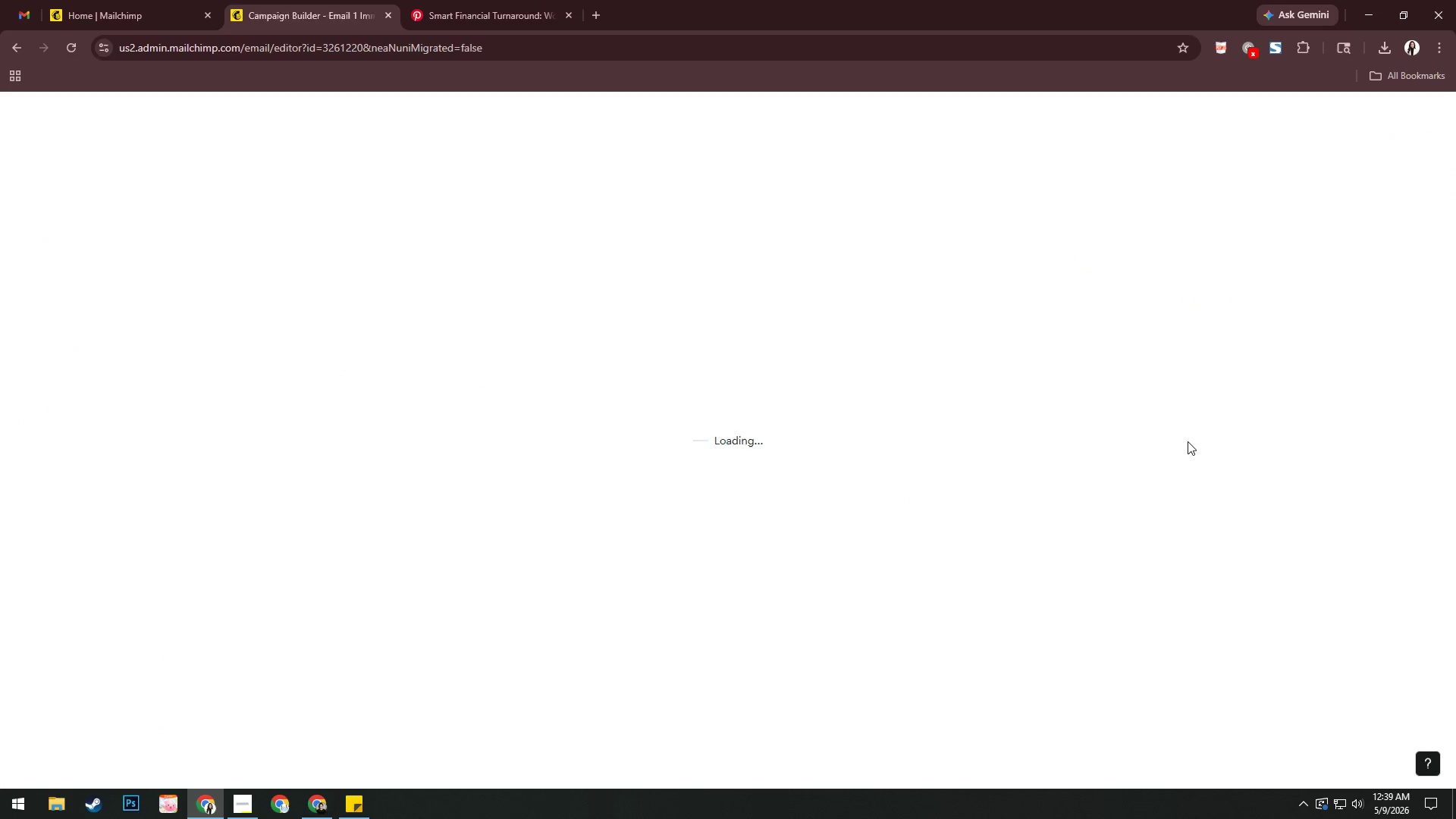 
scroll: coordinate [1184, 441], scroll_direction: down, amount: 7.0
 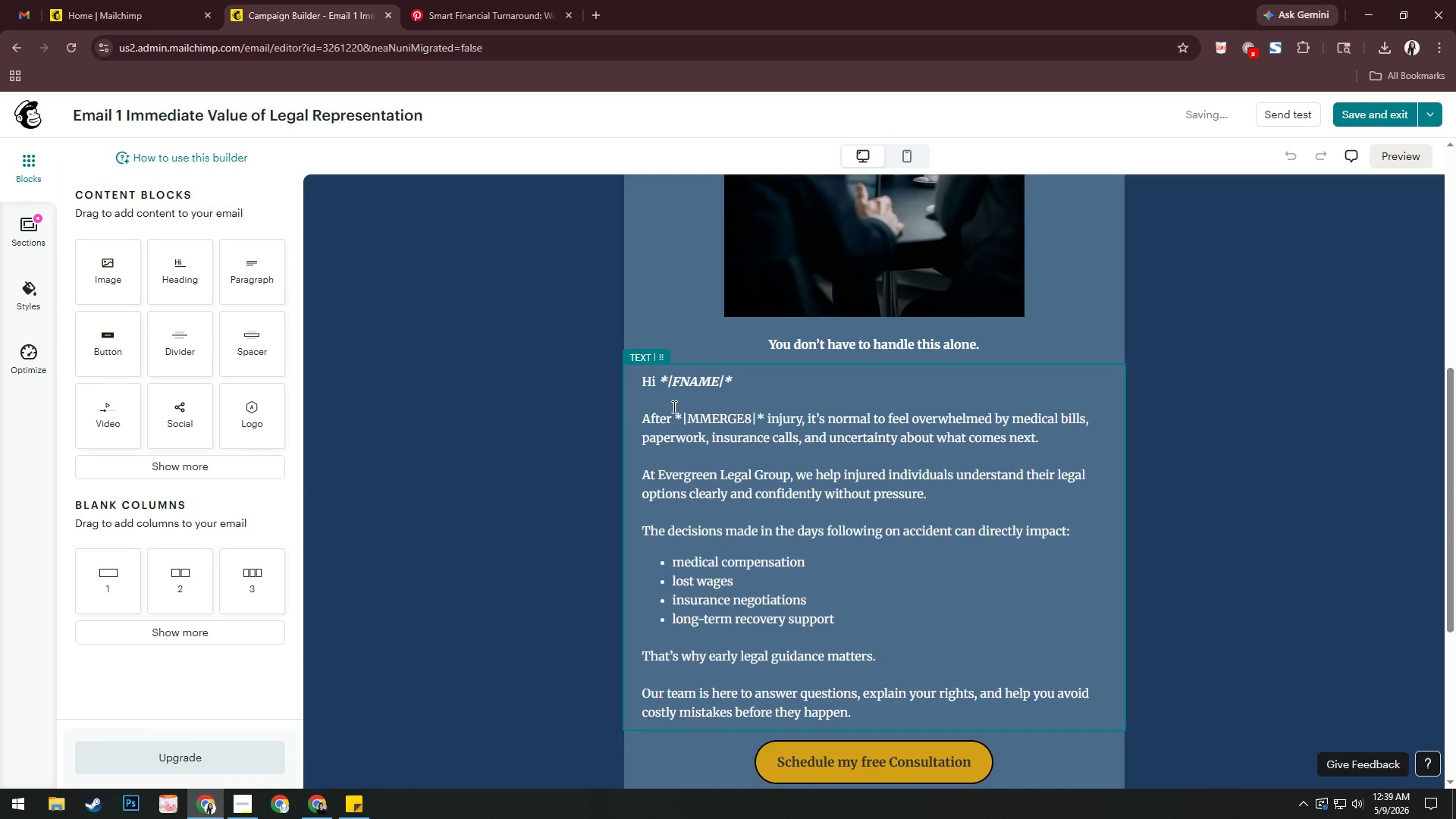 
left_click_drag(start_coordinate=[676, 412], to_coordinate=[764, 416])
 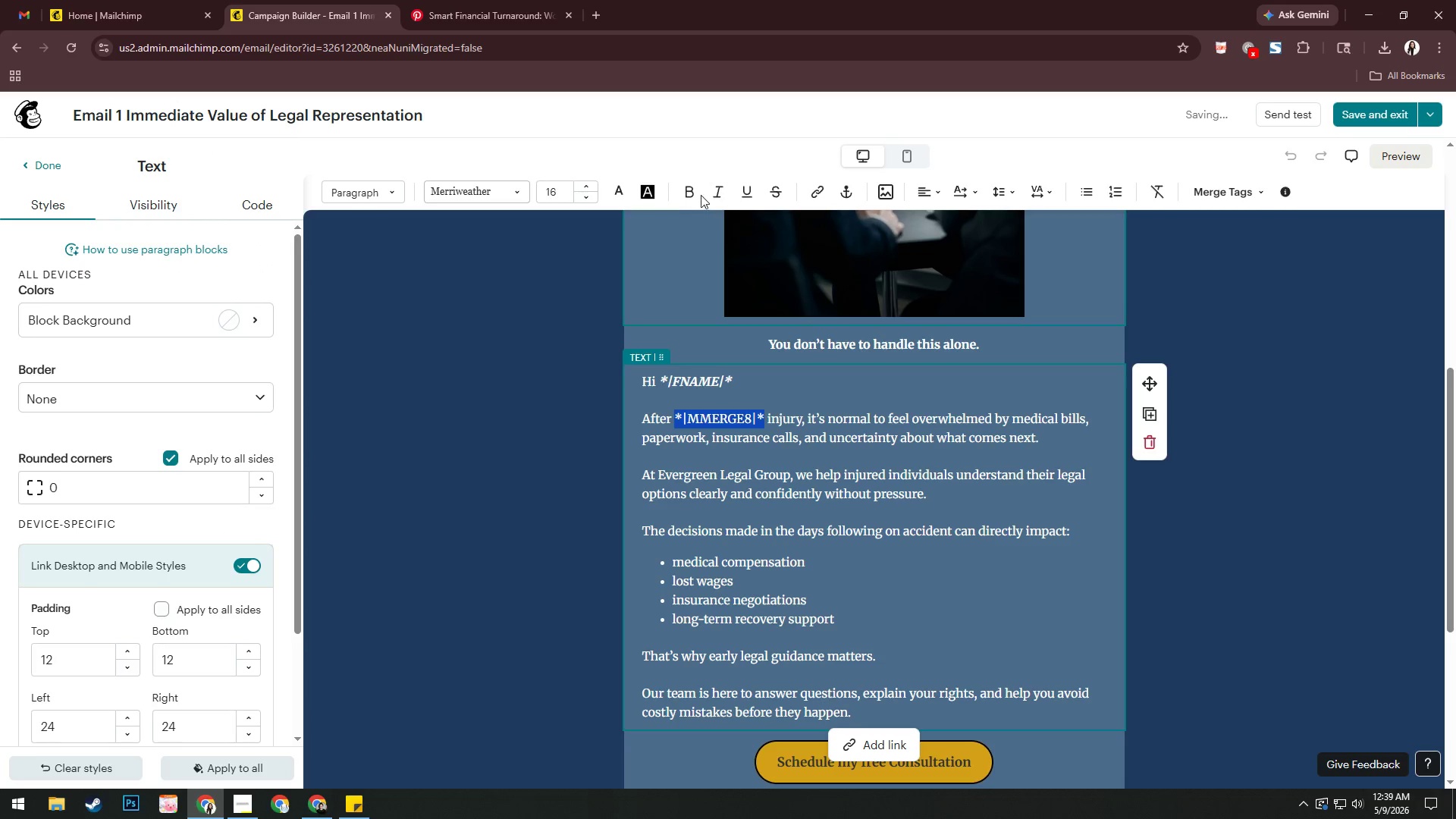 
left_click([697, 194])
 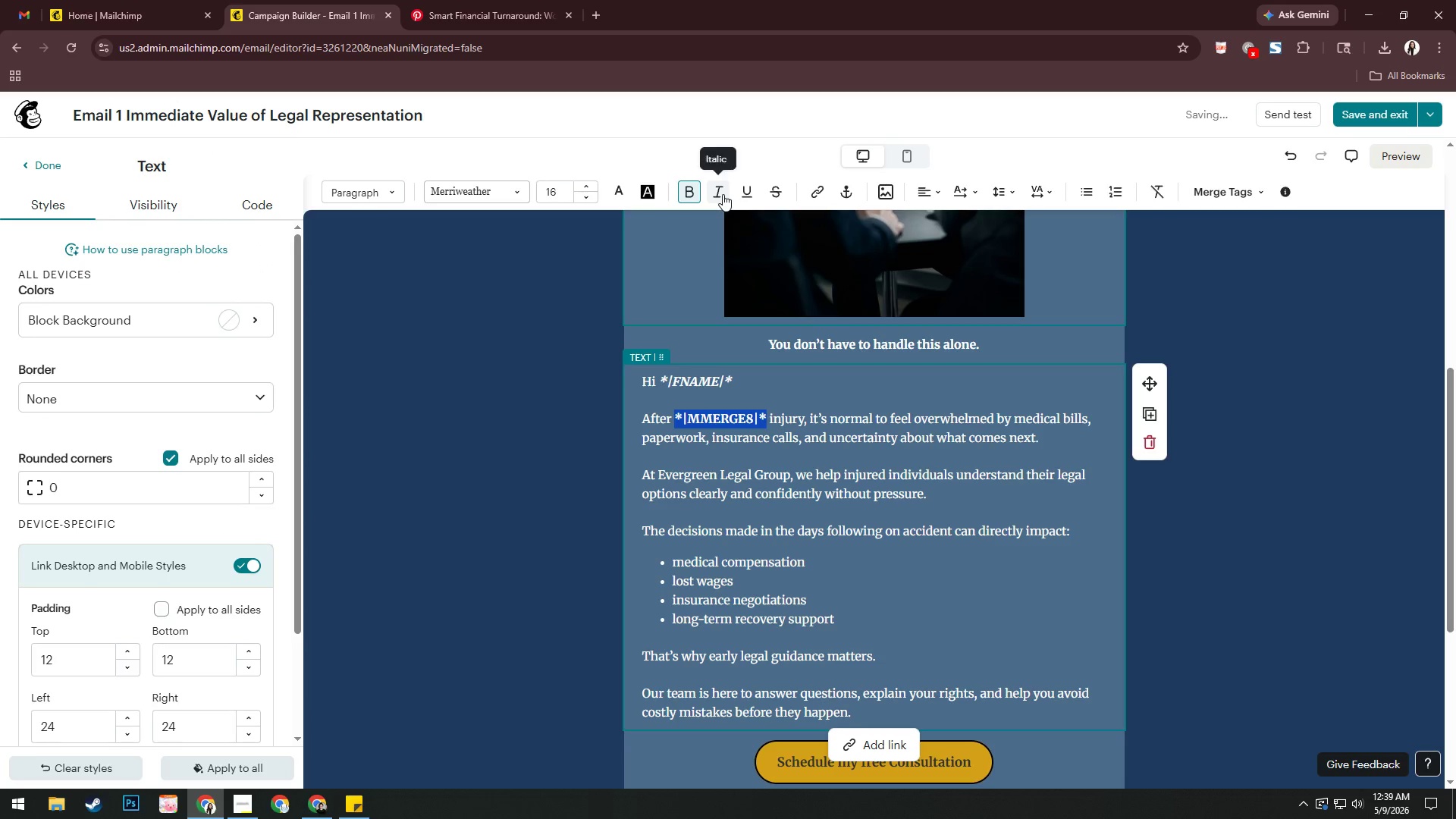 
left_click([723, 194])
 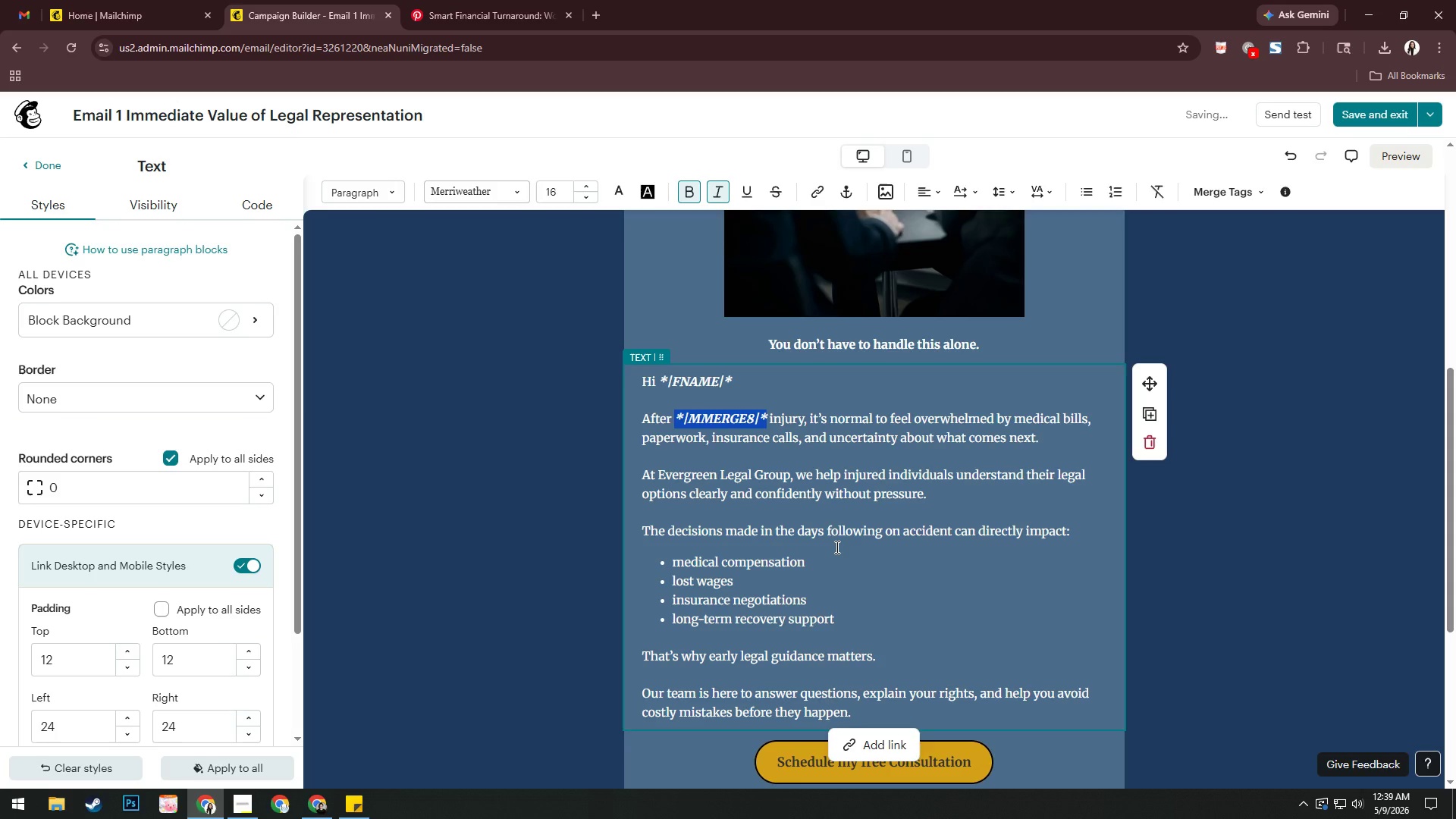 
left_click([836, 548])
 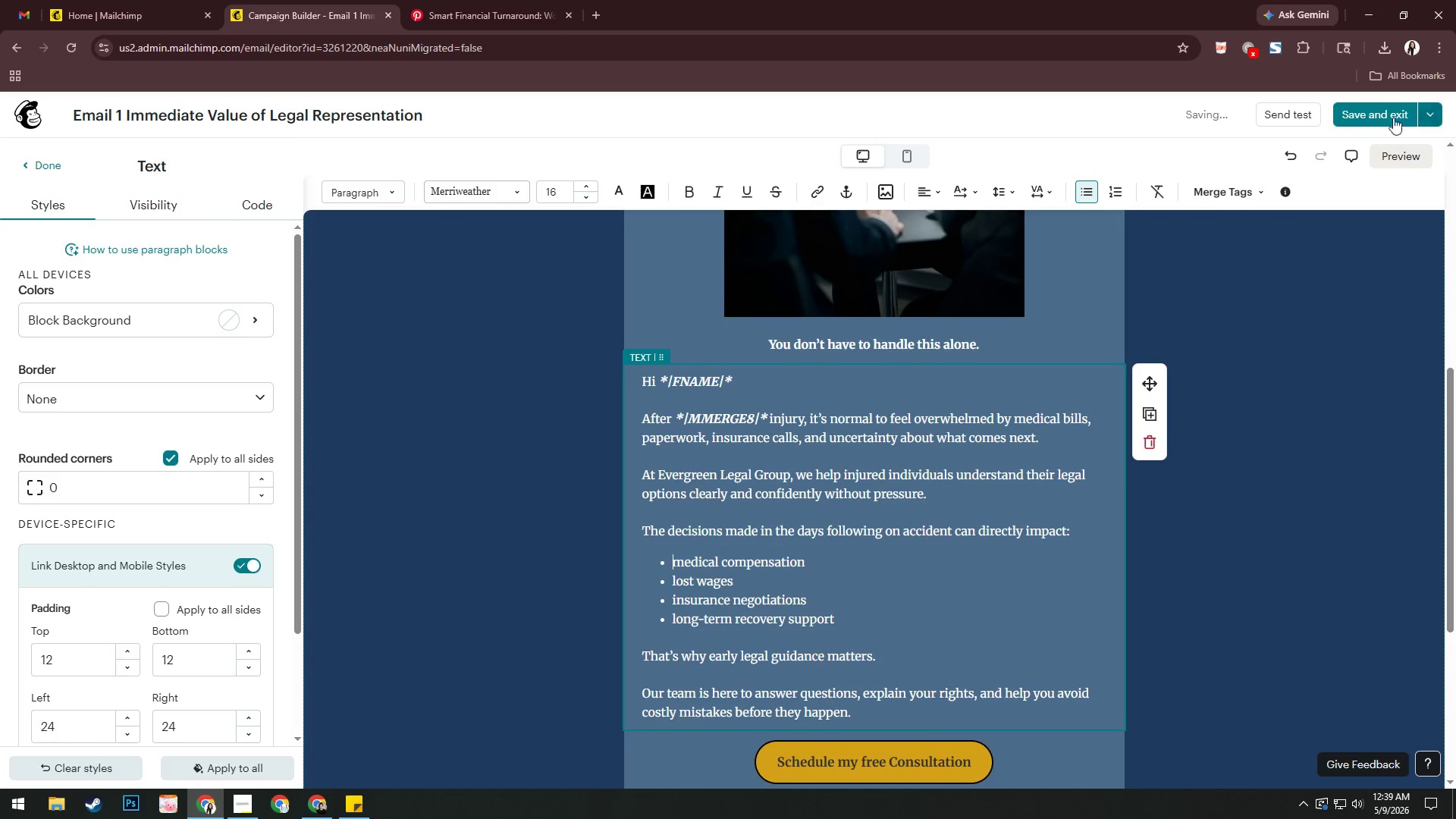 
left_click([145, 3])
 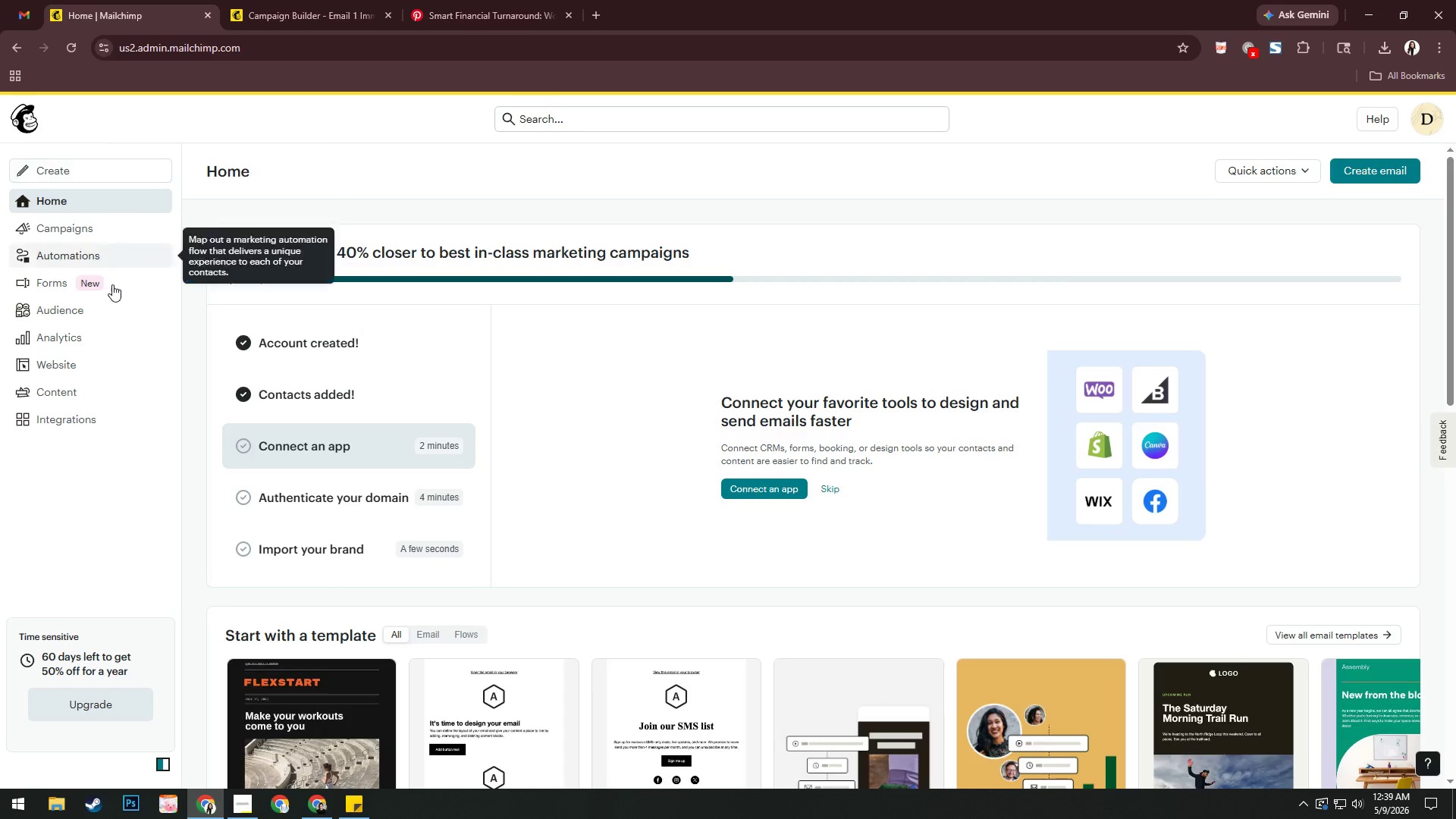 
mouse_move([143, 239])
 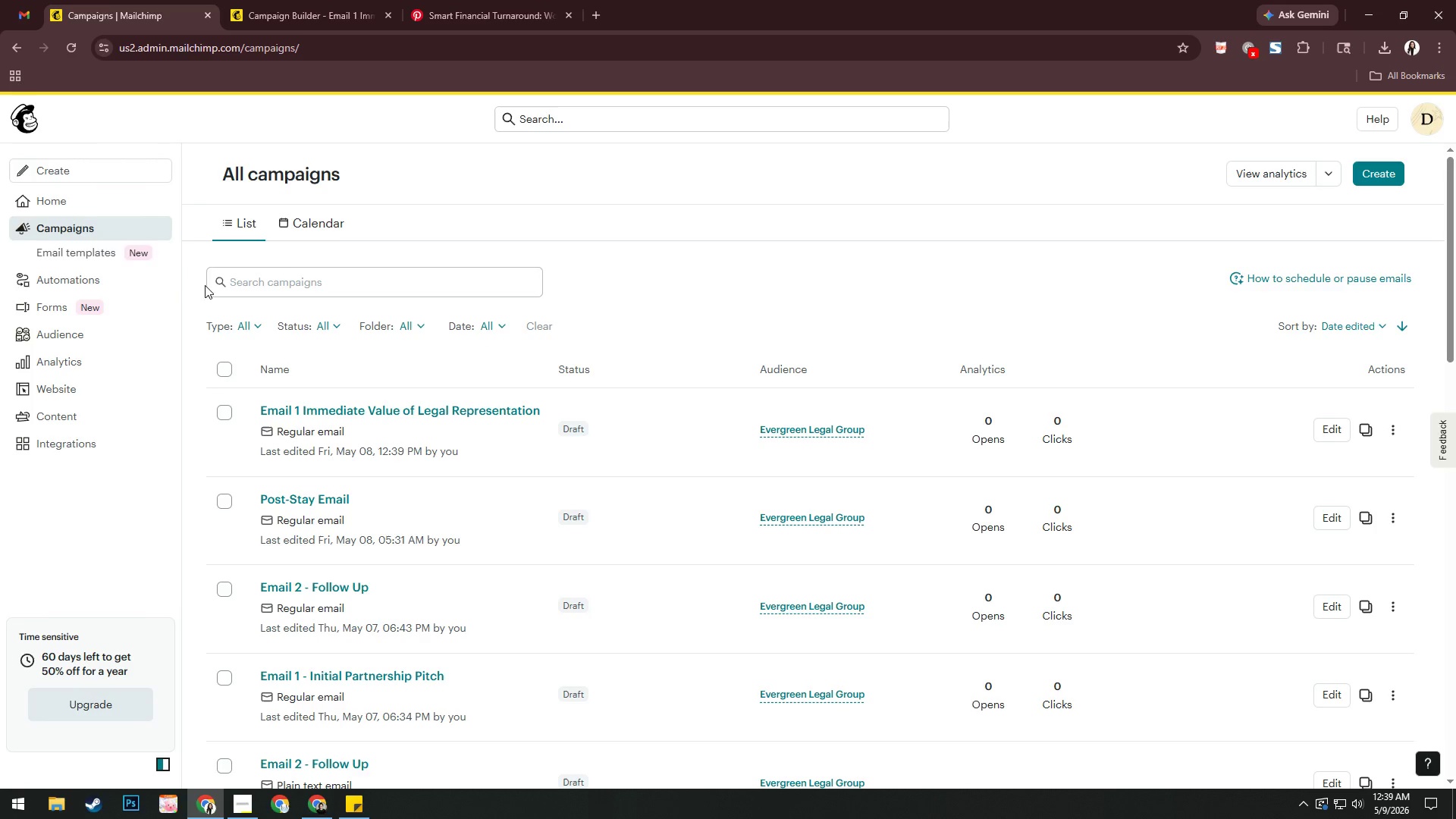 
left_click([106, 249])
 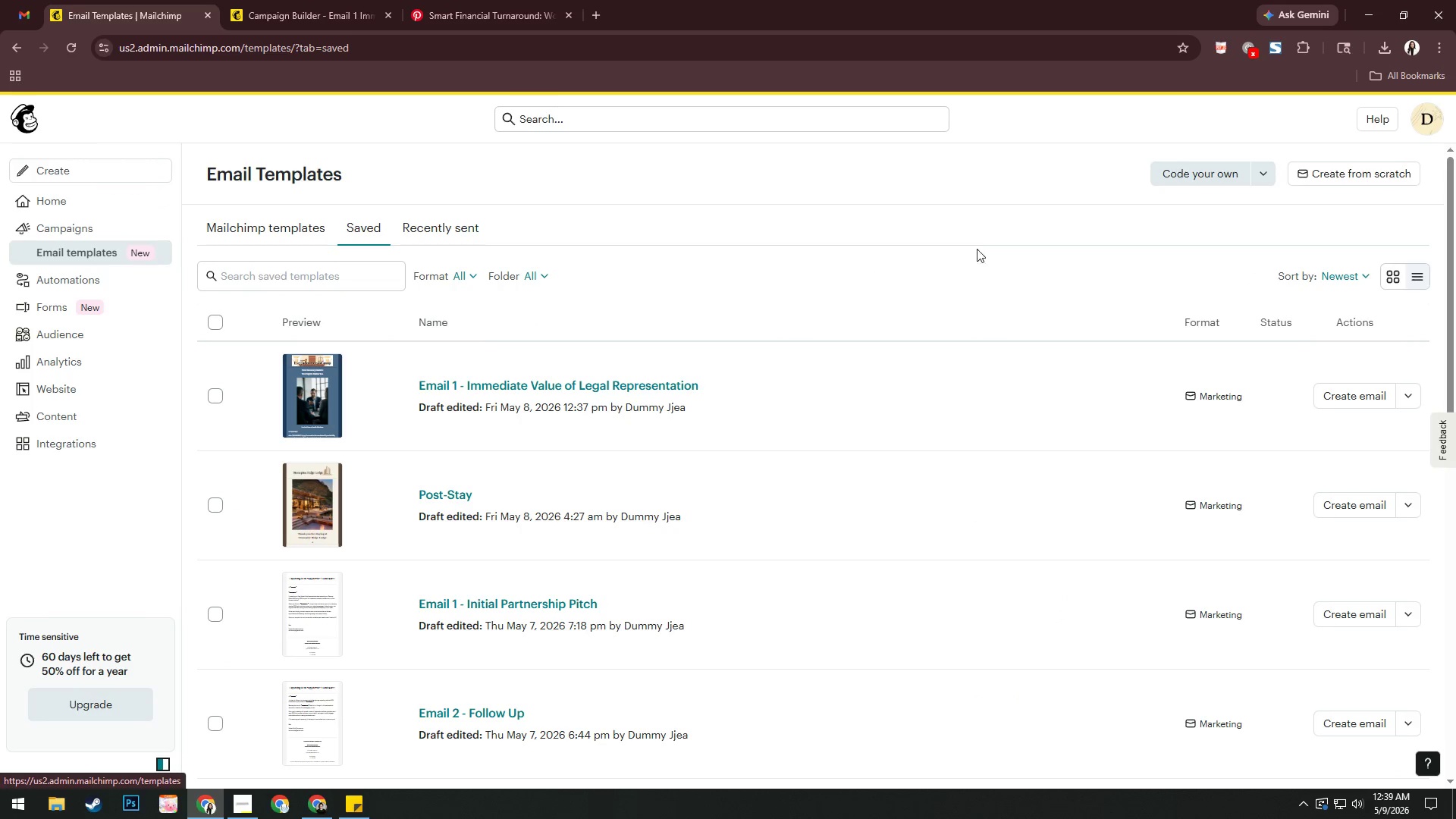 
left_click([1414, 400])
 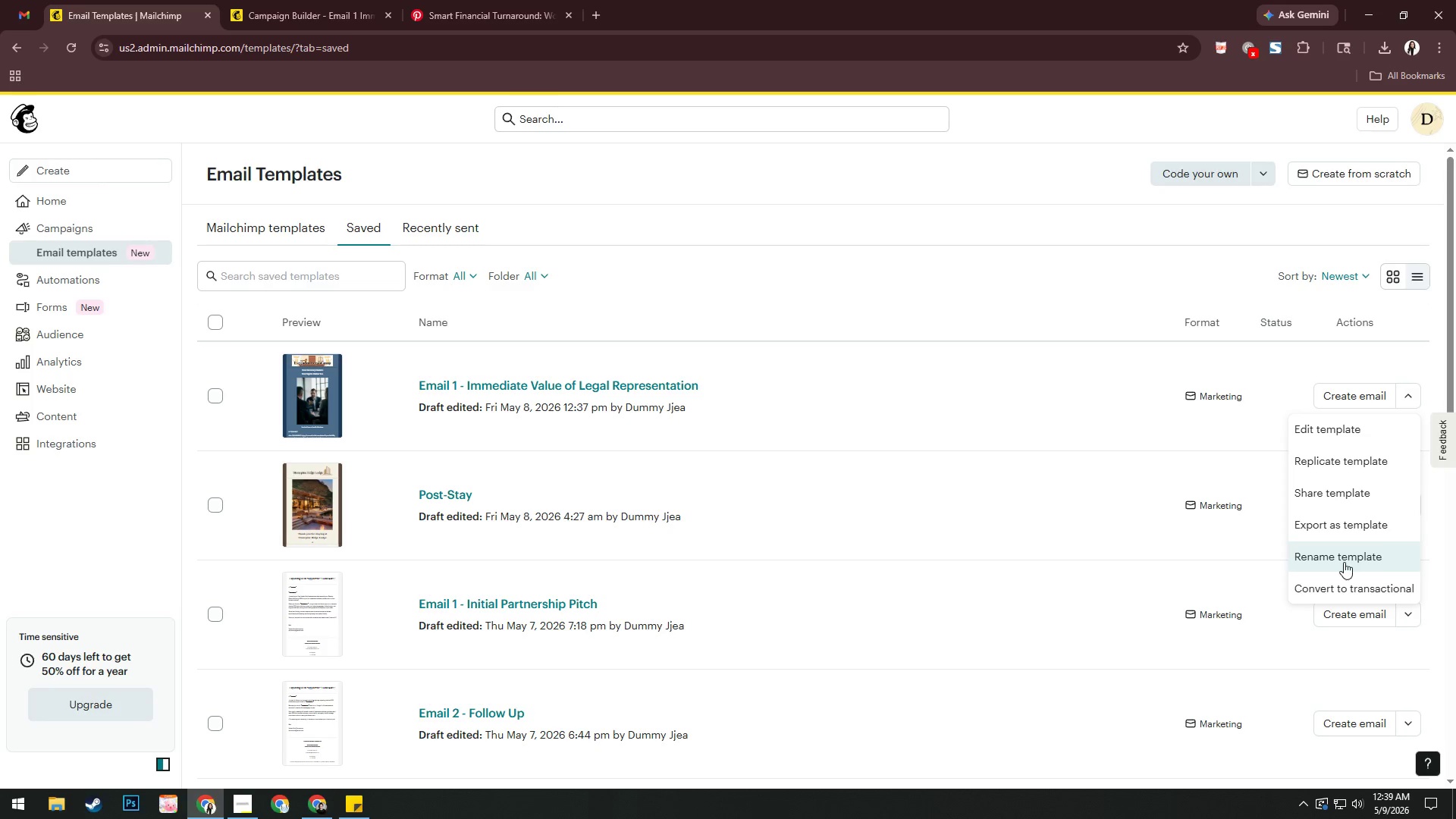 
wait(5.88)
 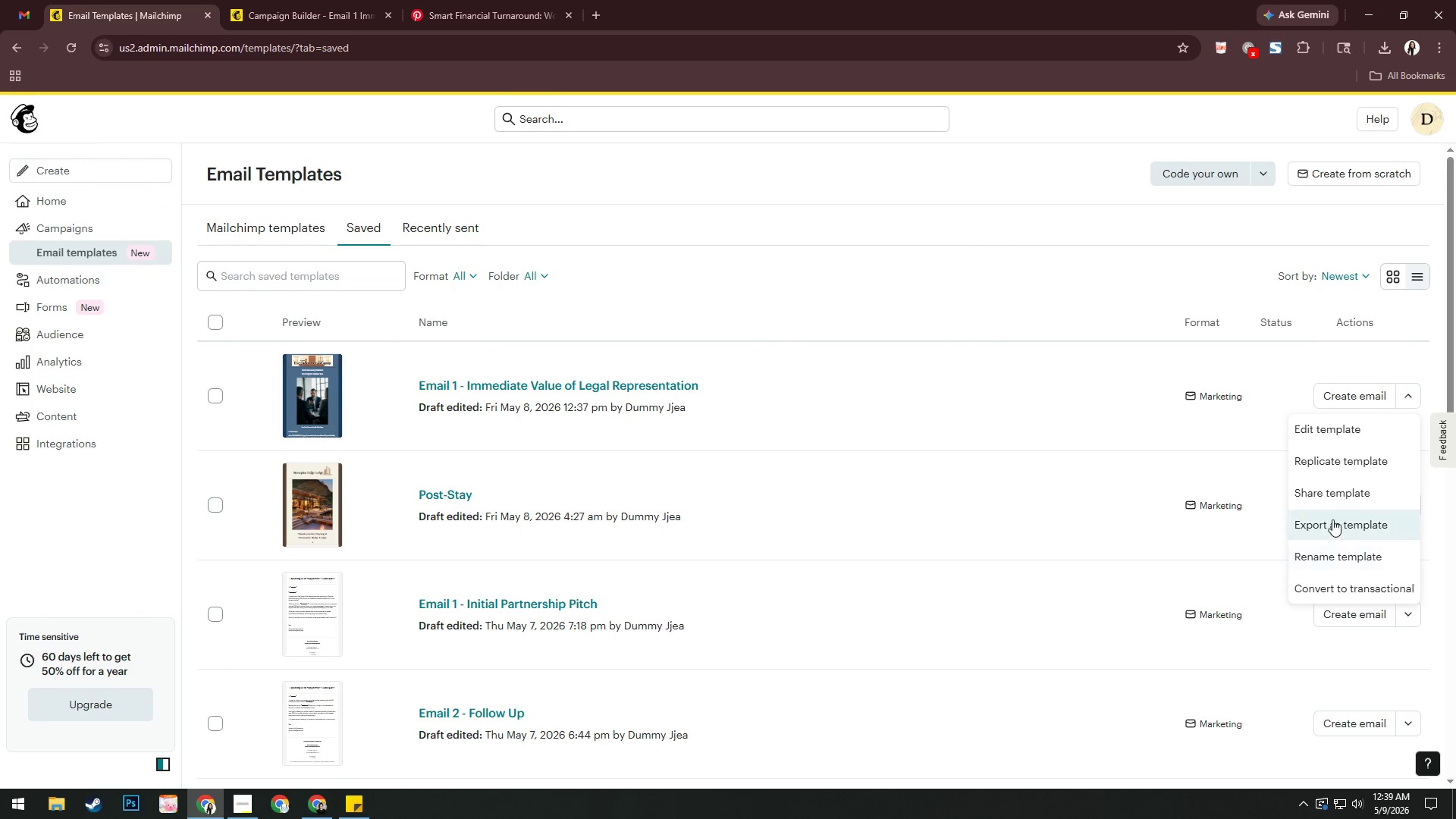 
left_click([224, 394])
 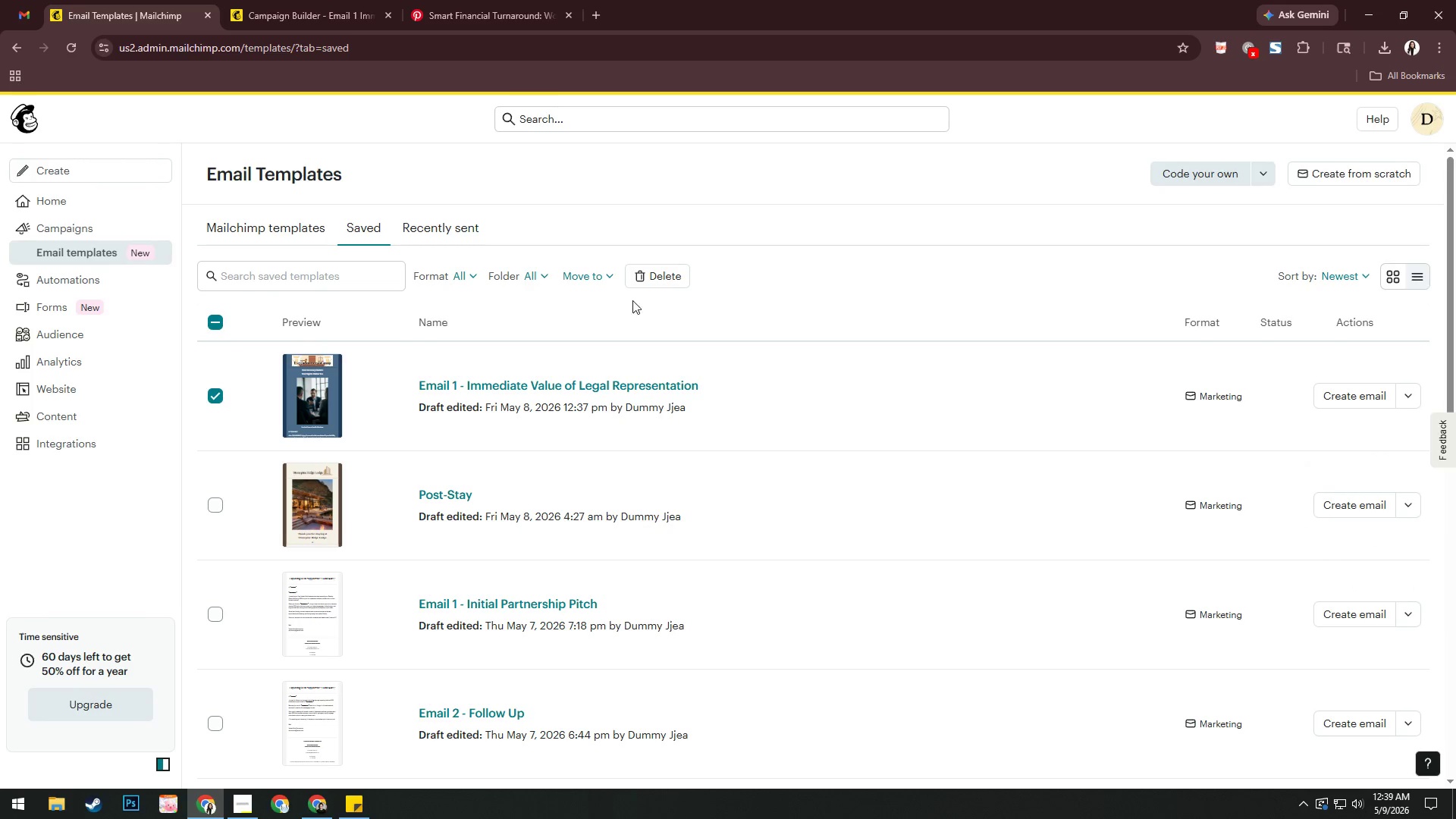 
left_click([660, 278])
 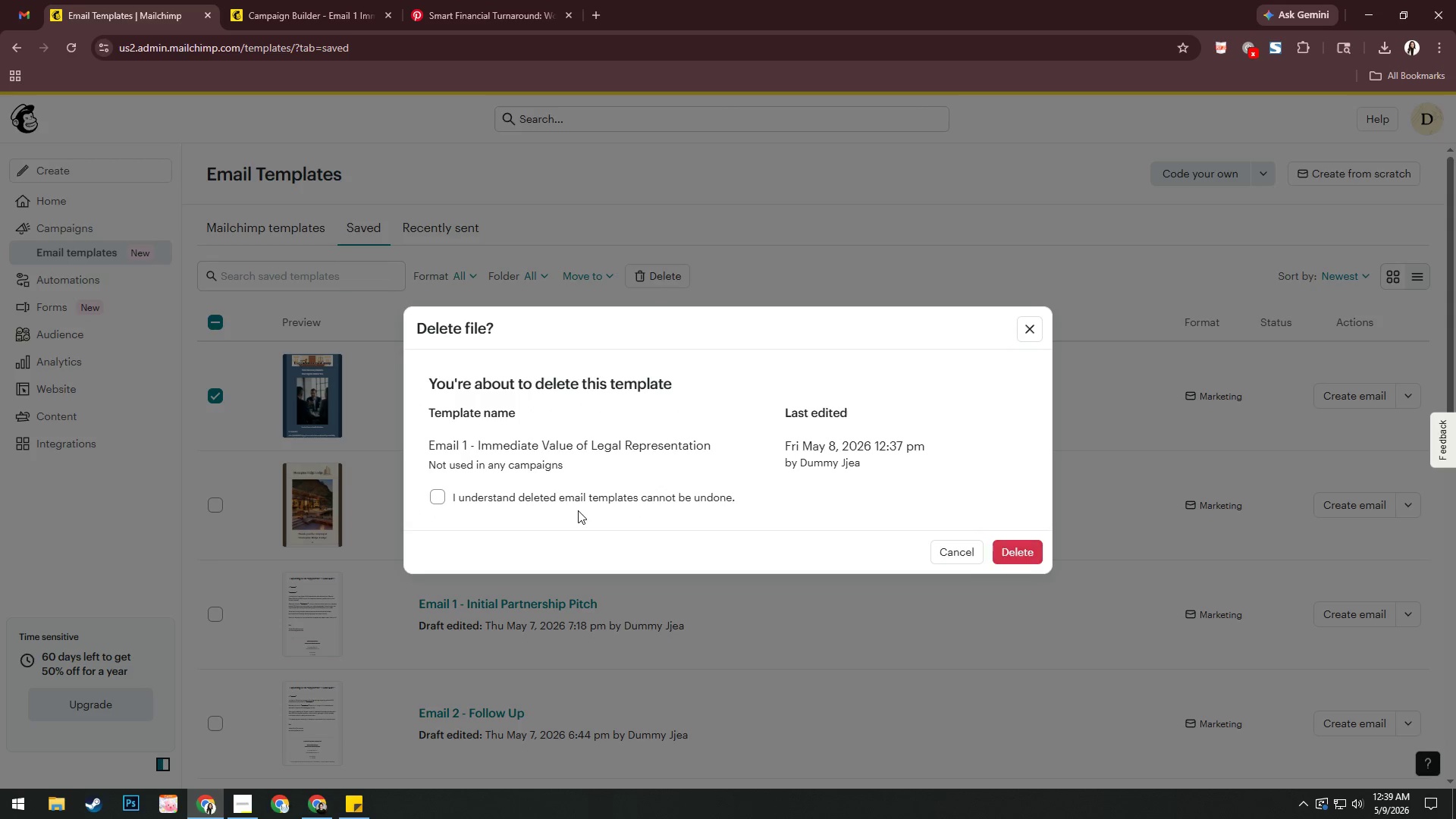 
left_click([583, 490])
 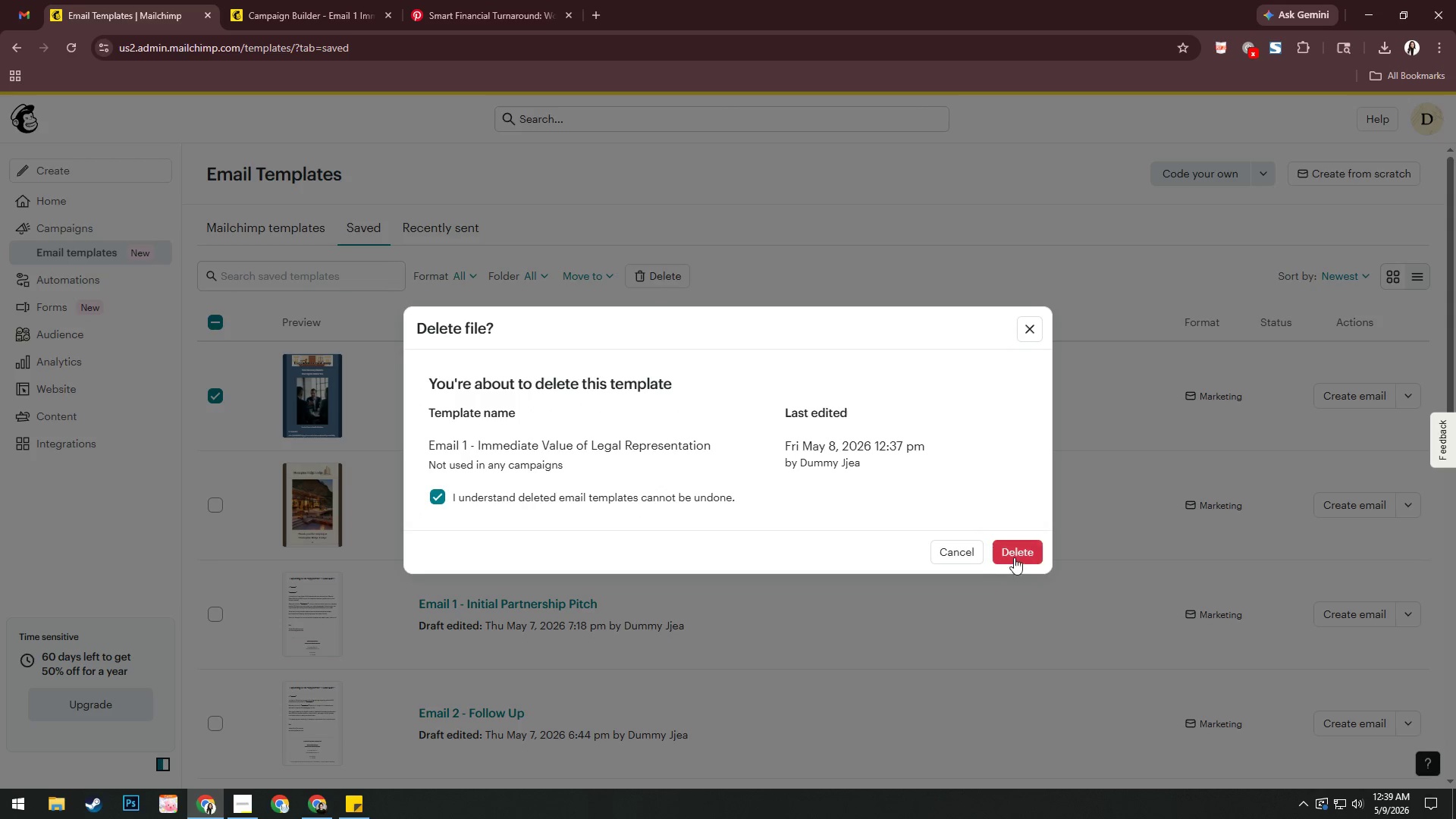 
left_click([1027, 551])
 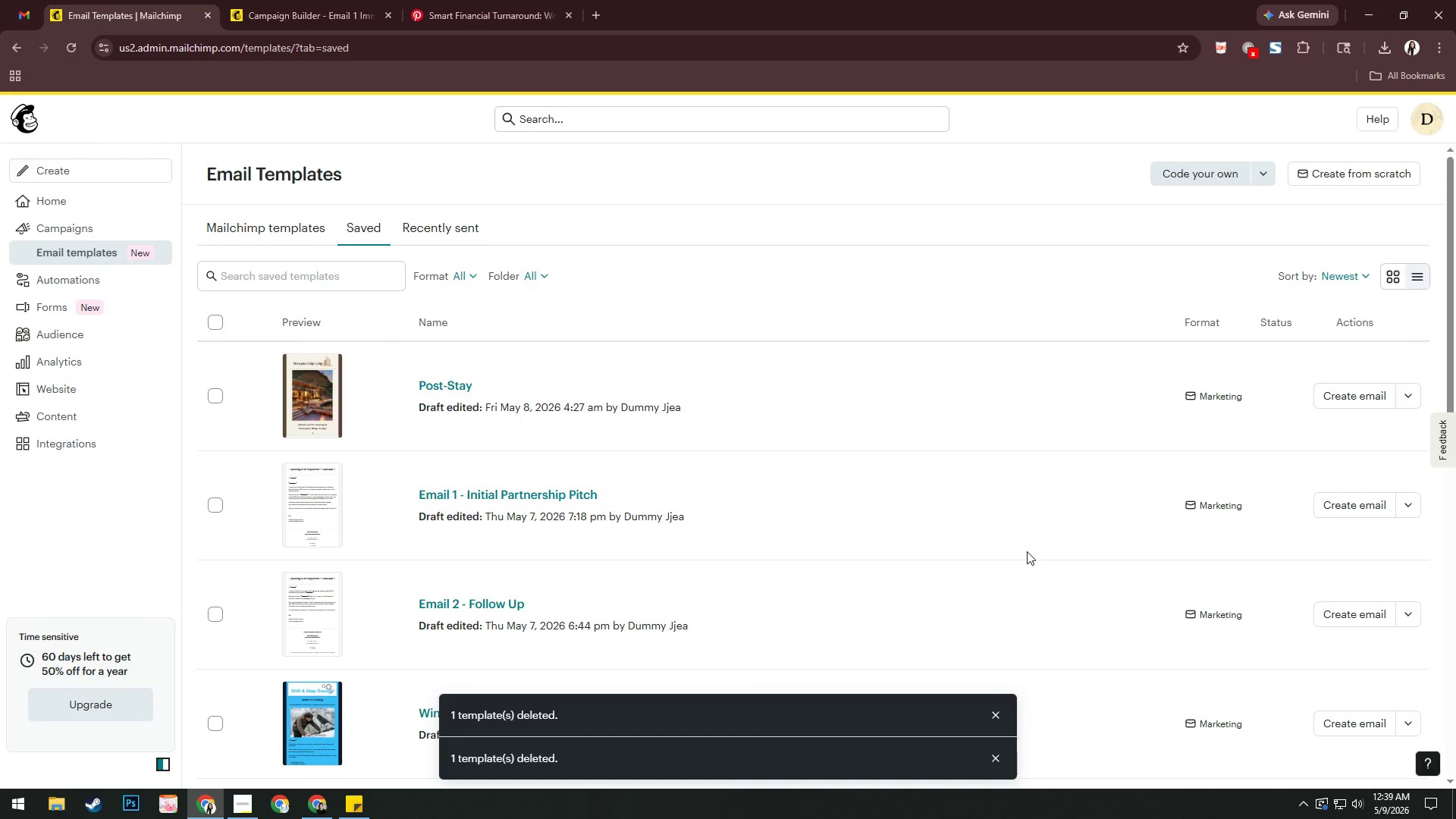 
wait(8.23)
 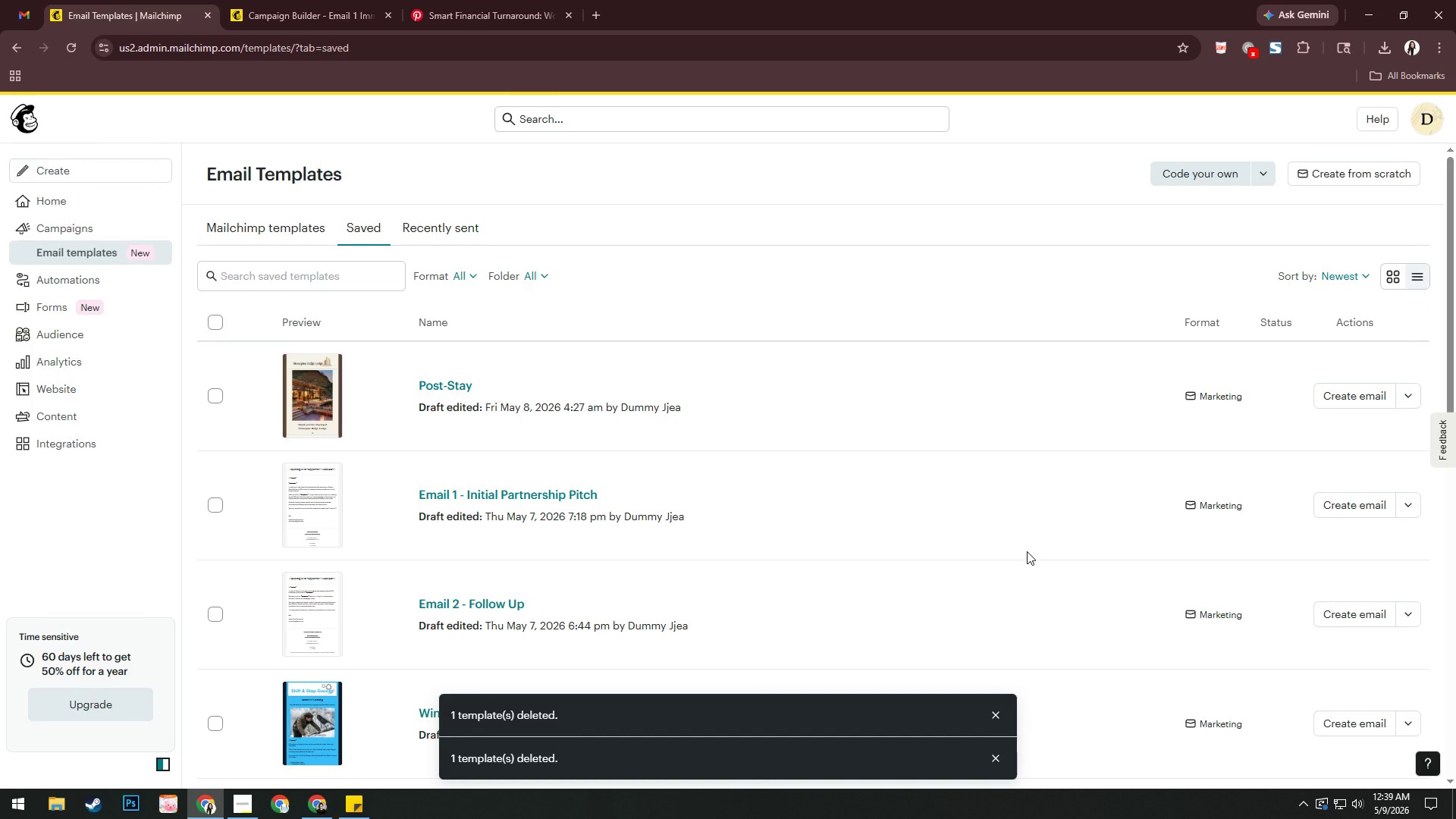 
double_click([325, 0])
 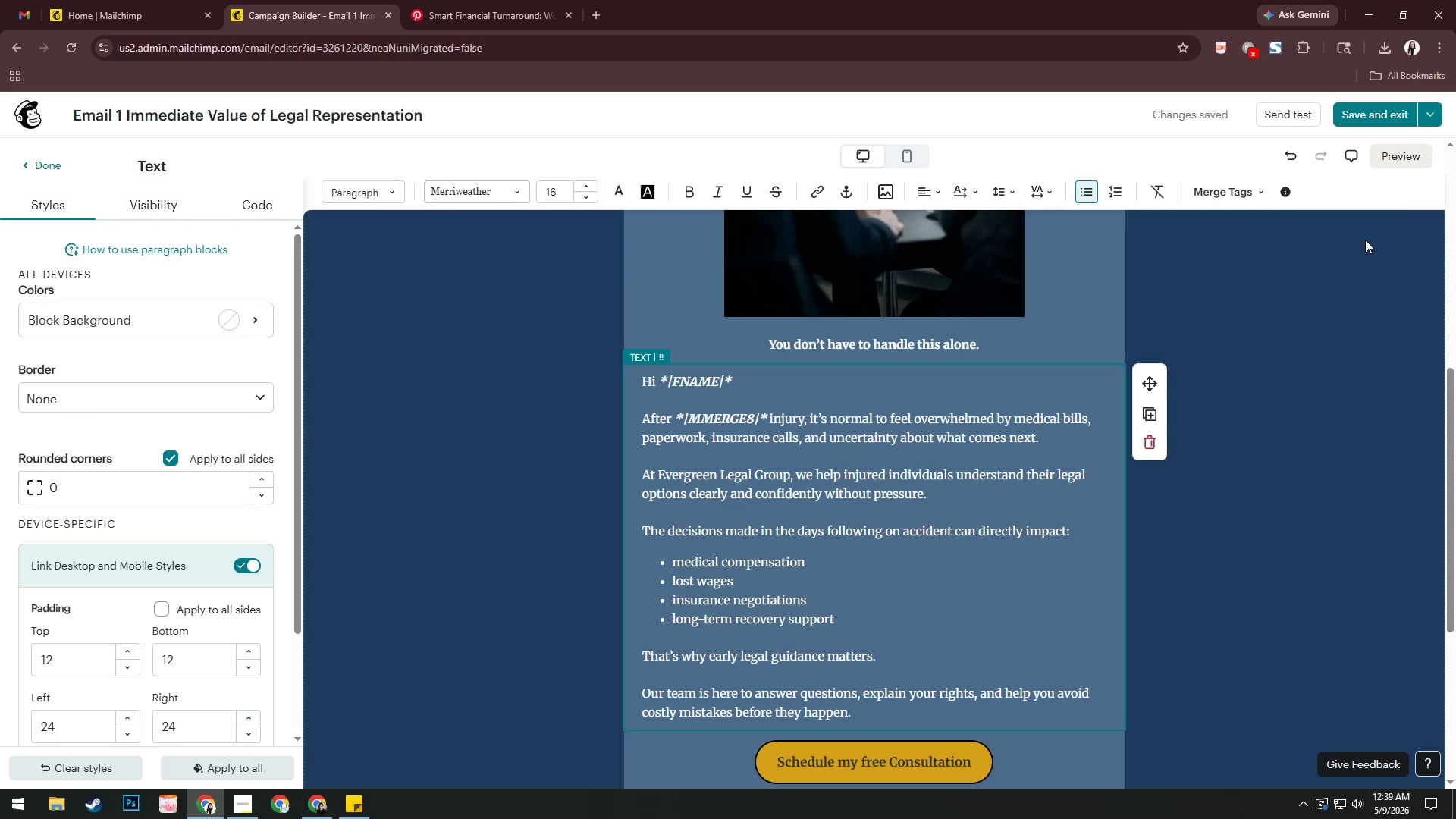 
scroll: coordinate [1267, 384], scroll_direction: none, amount: 0.0
 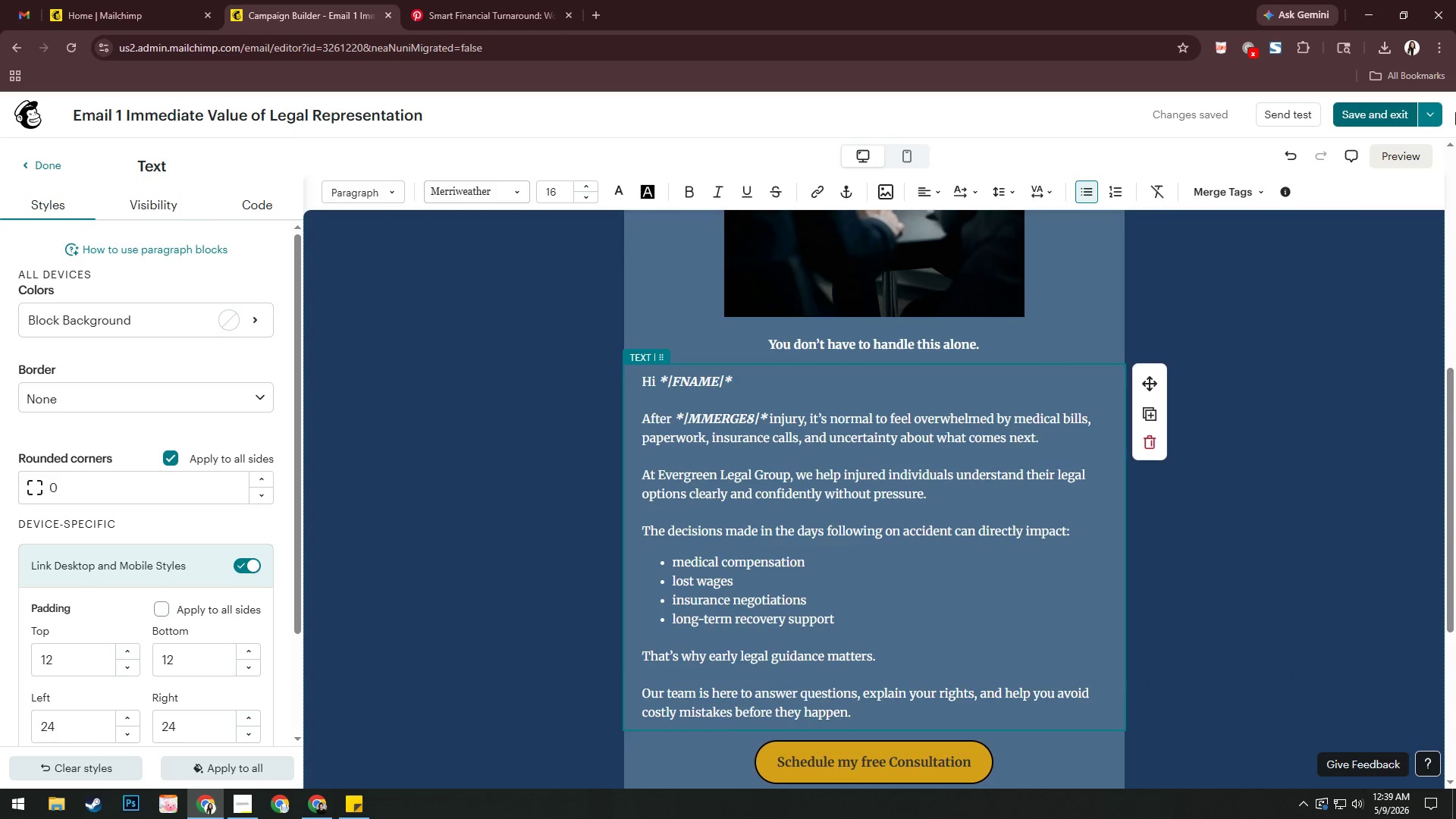 
left_click([1438, 115])
 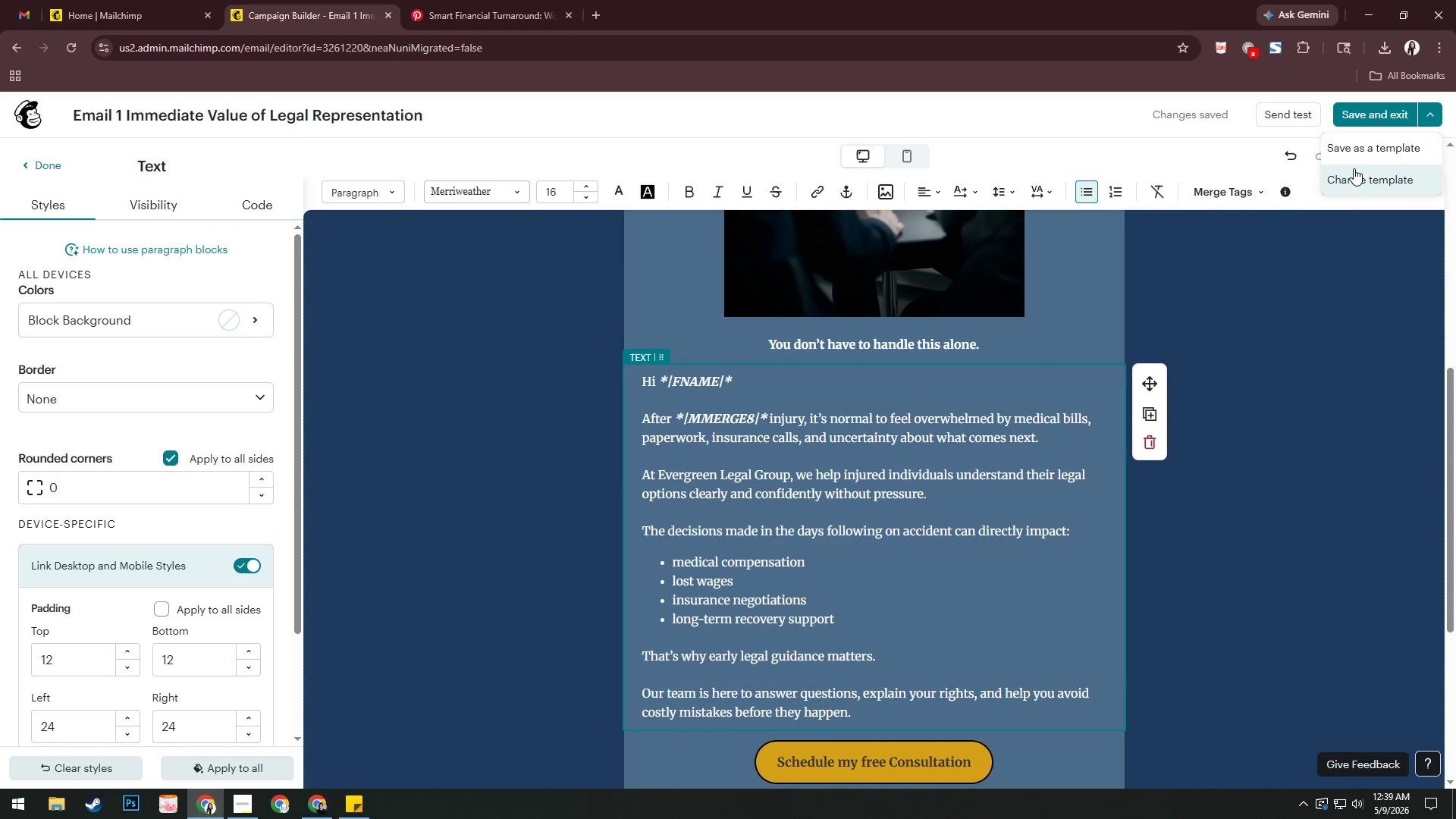 
left_click([1359, 160])
 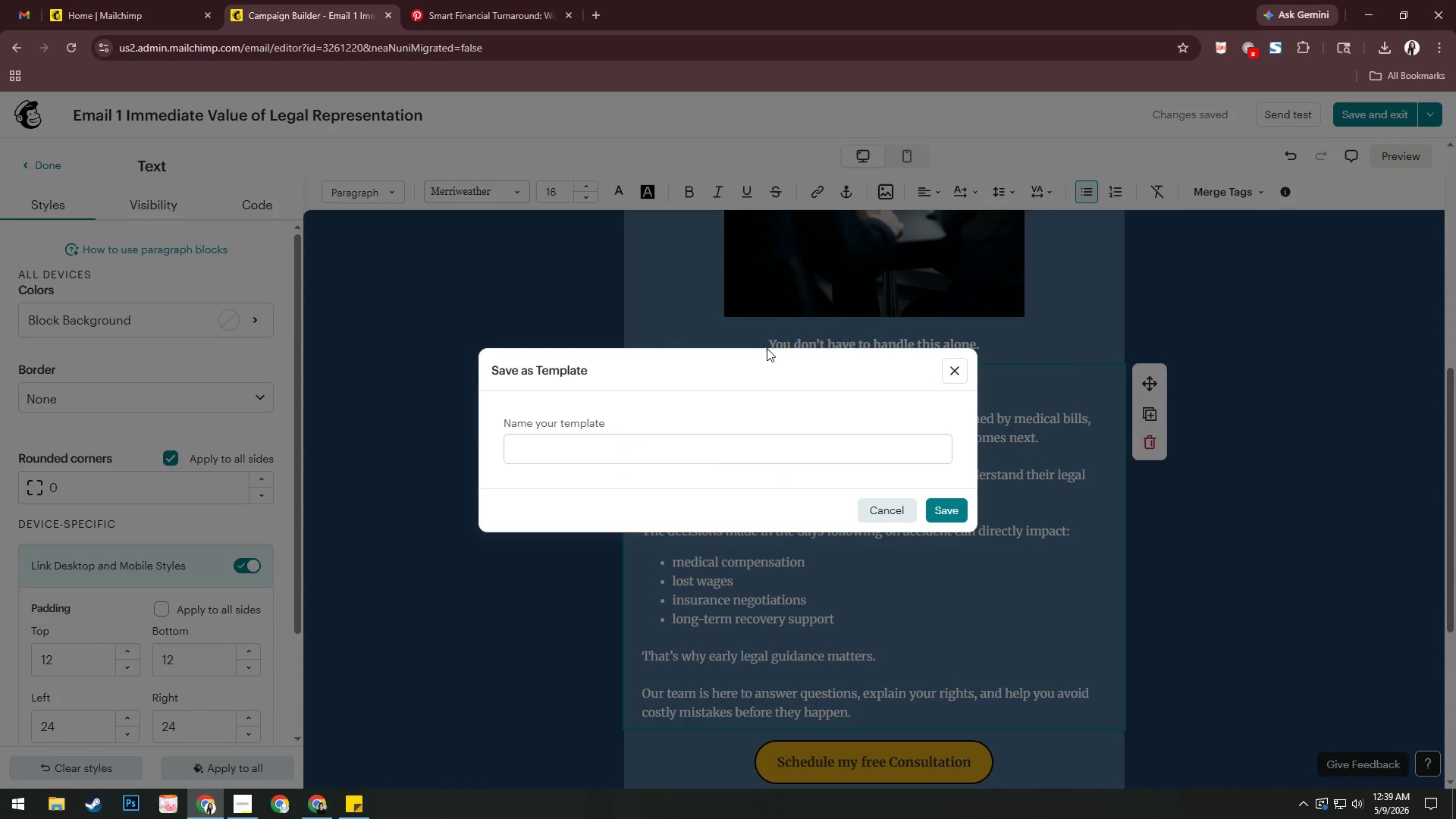 
left_click([718, 450])
 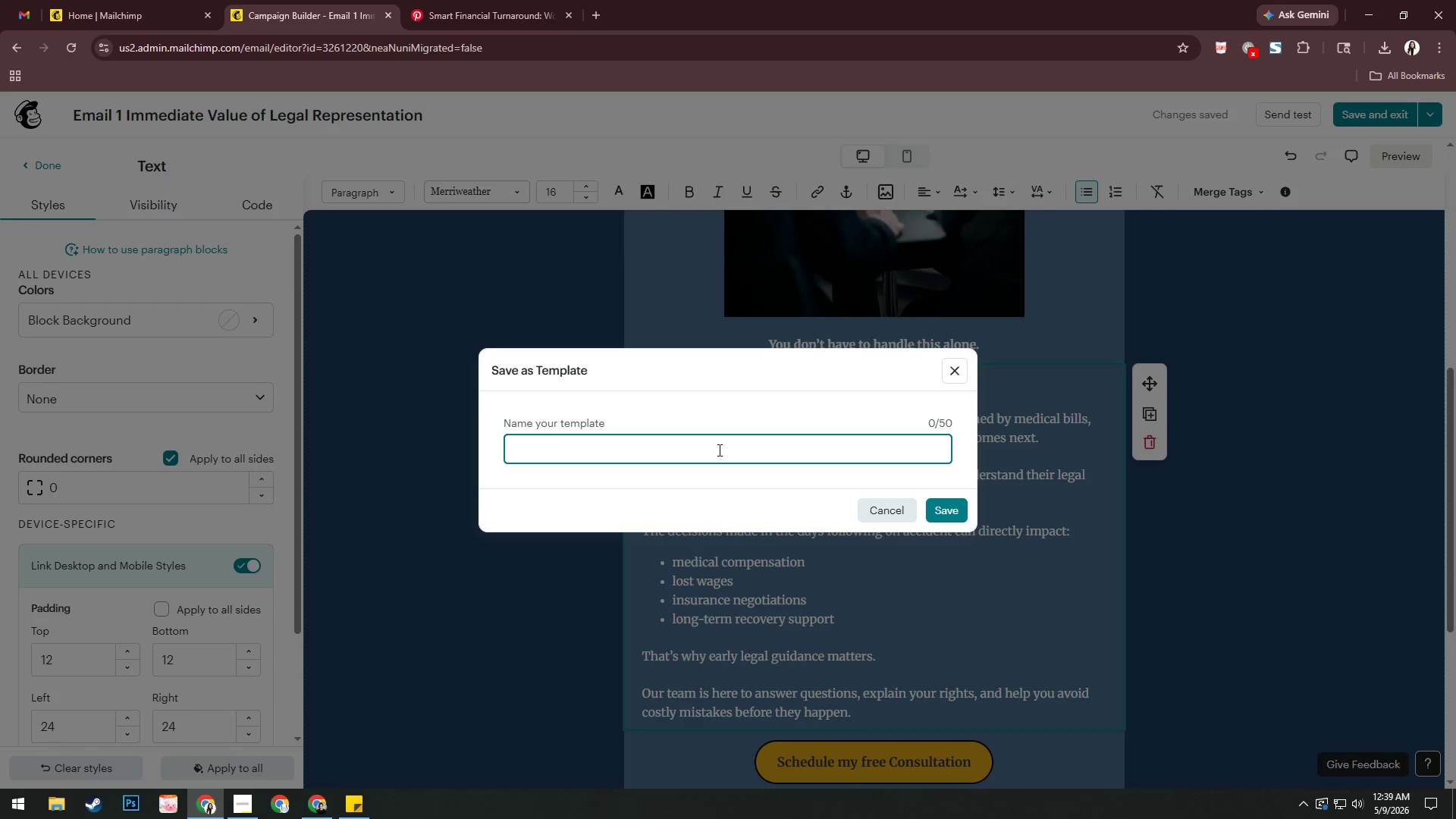 
key(Control+E)
 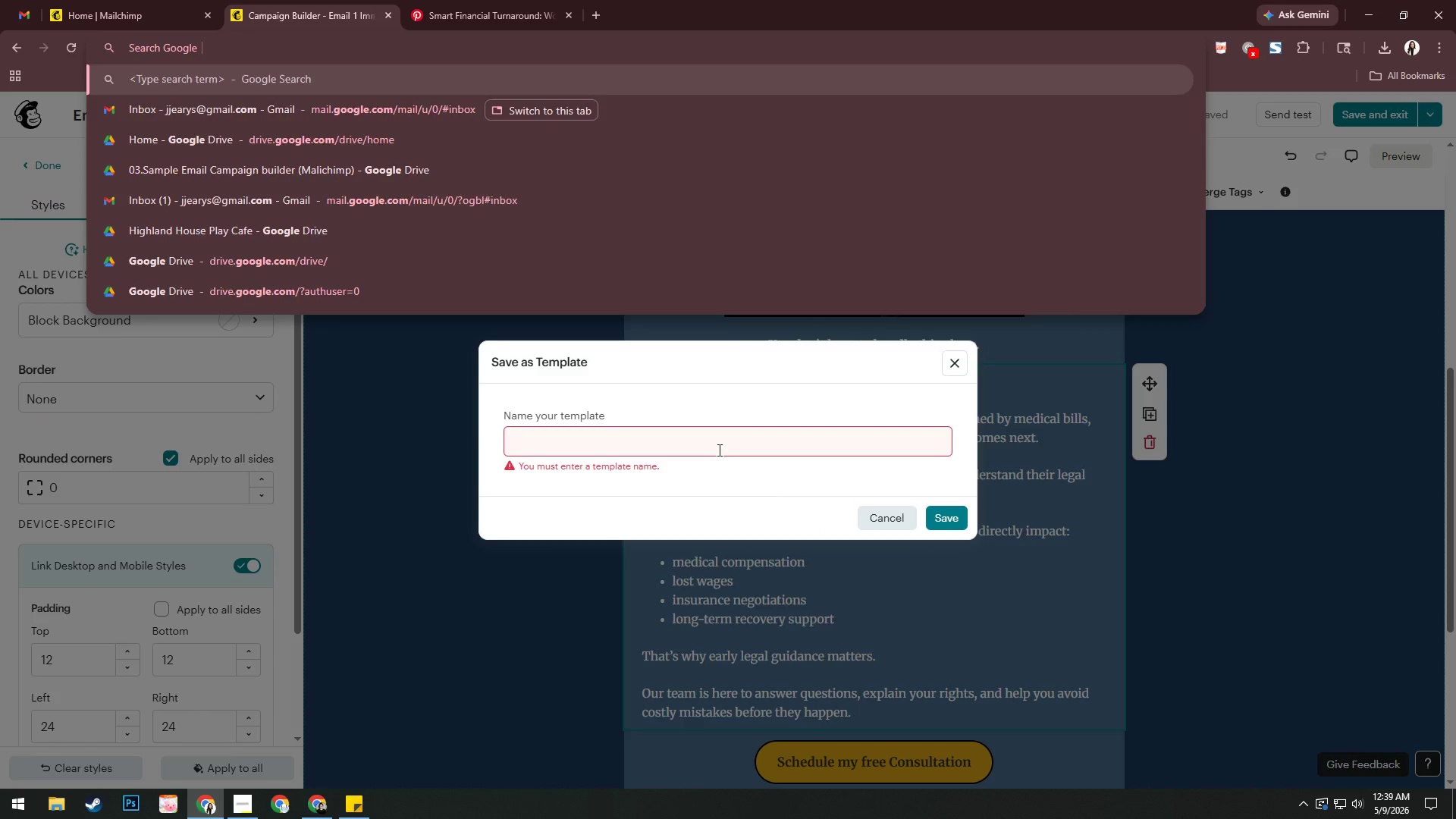 
left_click([718, 450])
 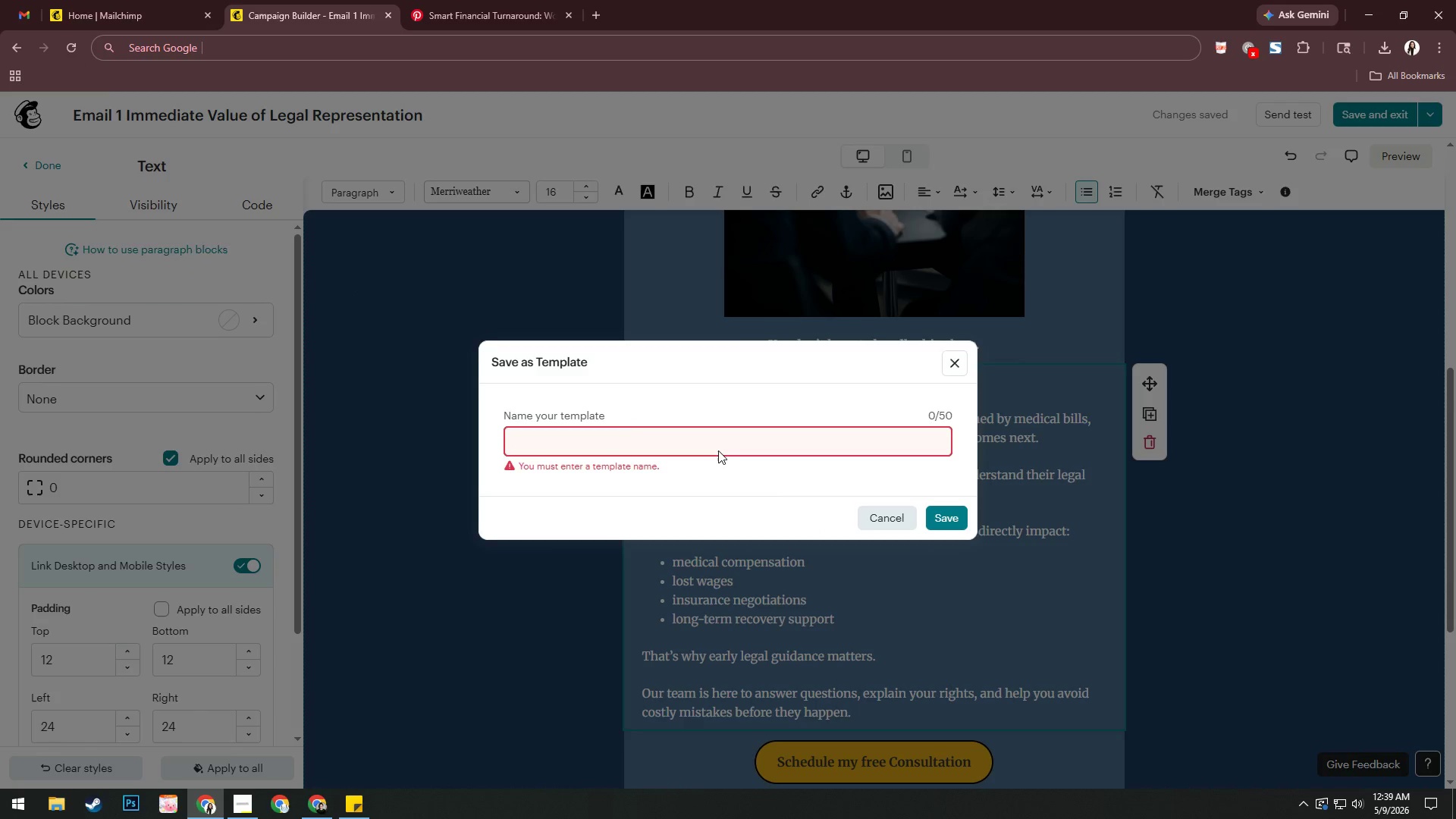 
type(Email 1 - Immediate Value of Legal Represen)
 